 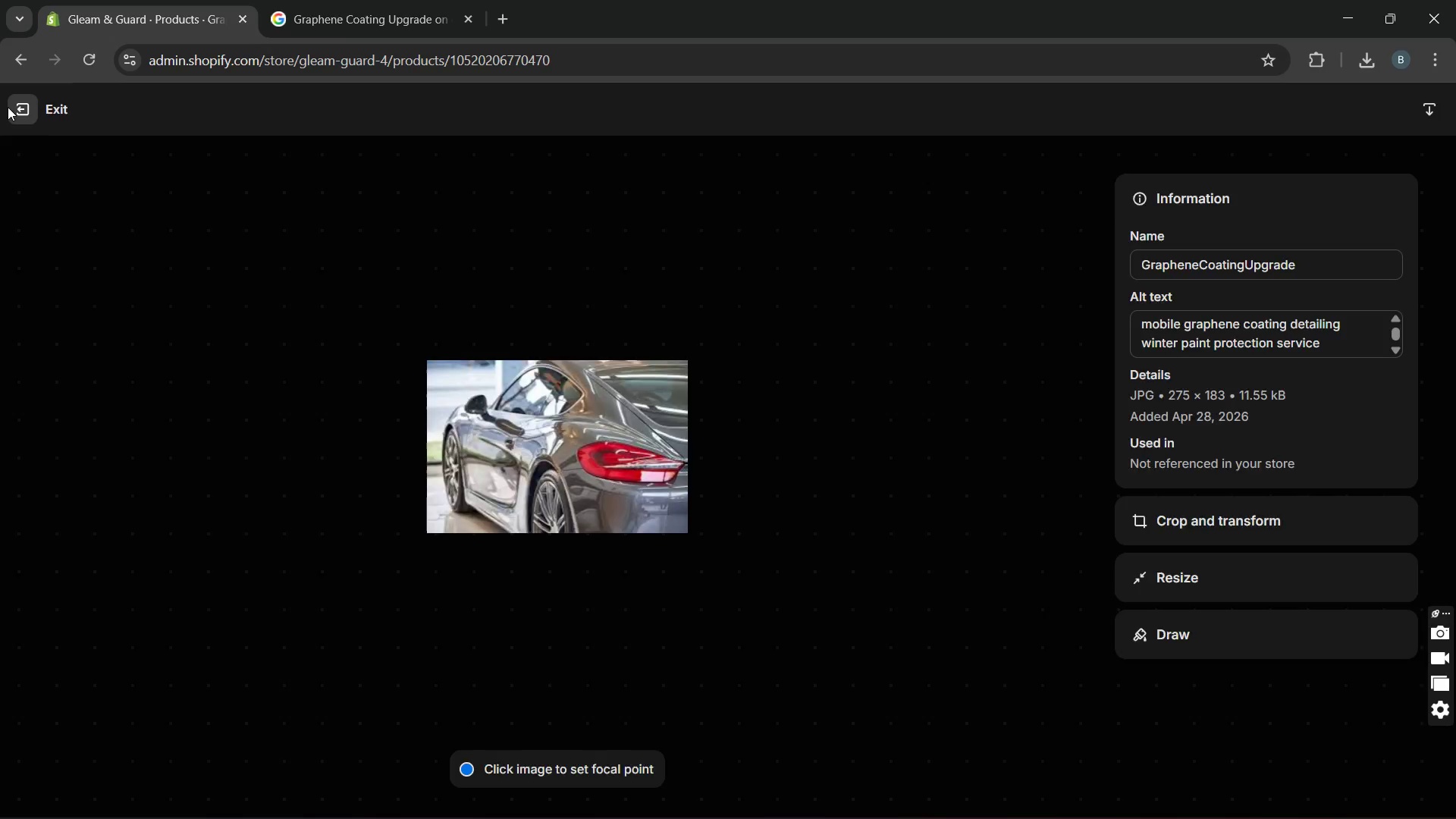 
mouse_move([407, 499])
 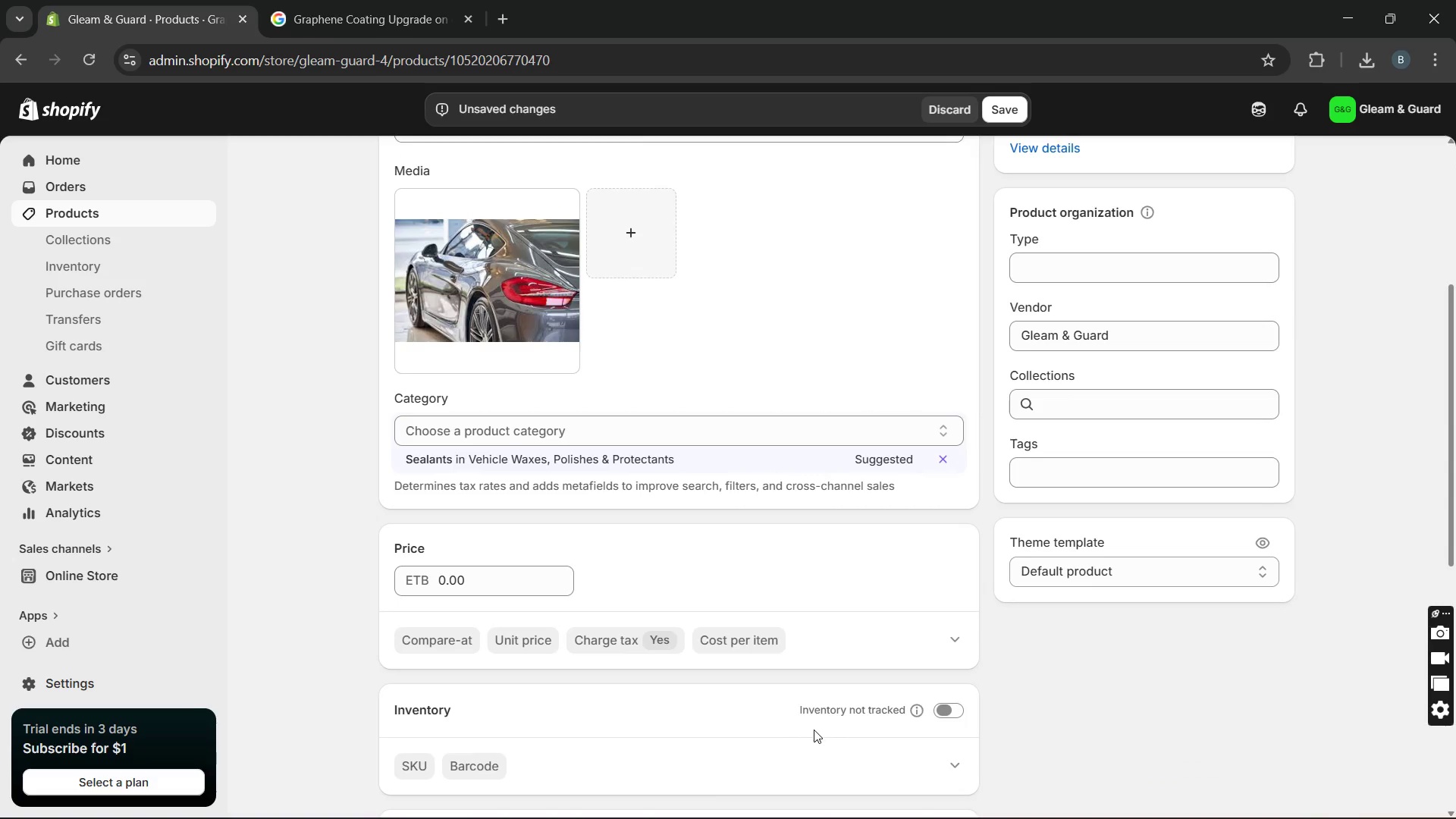 
mouse_move([906, 719])
 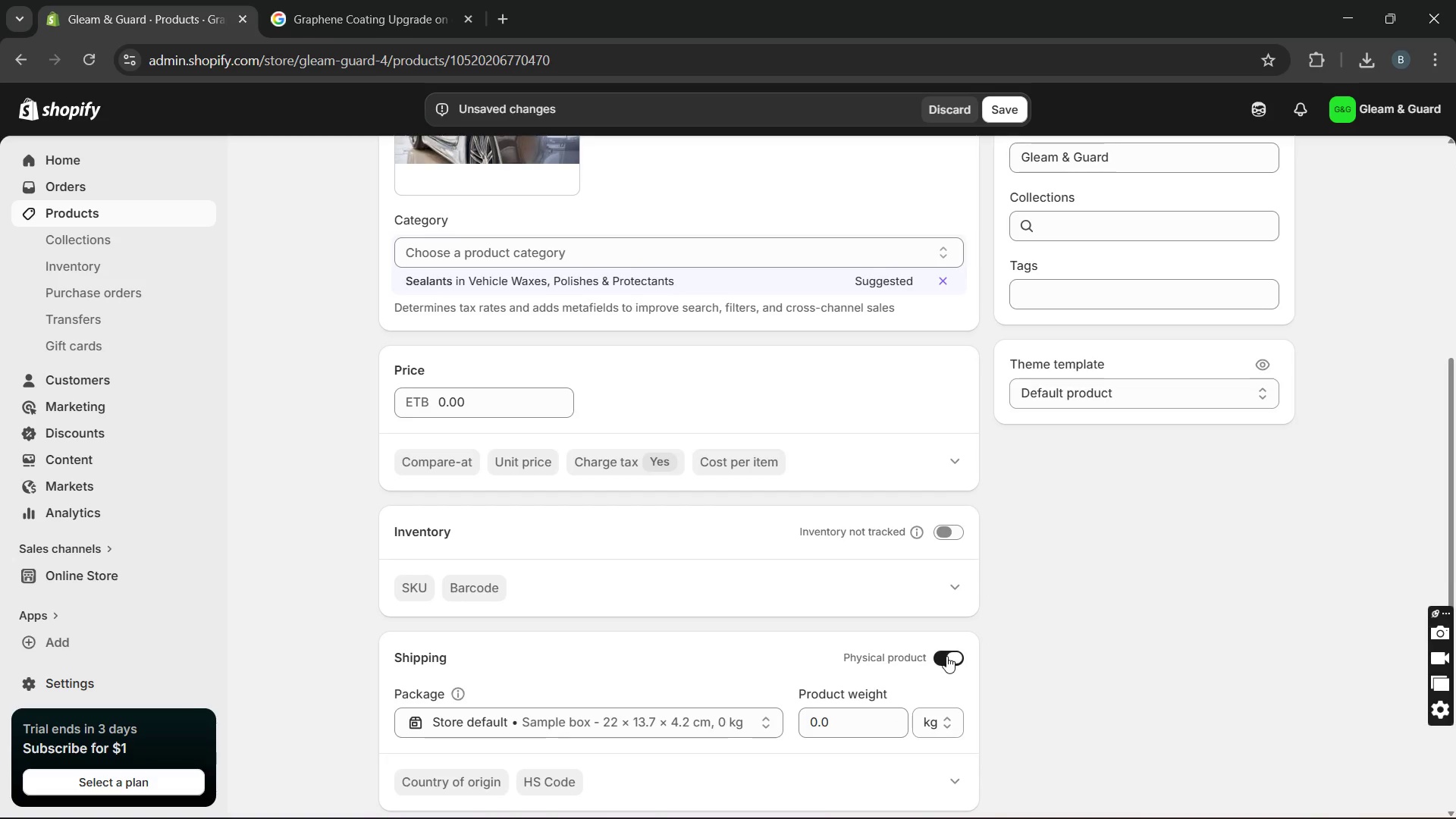 
left_click([946, 656])
 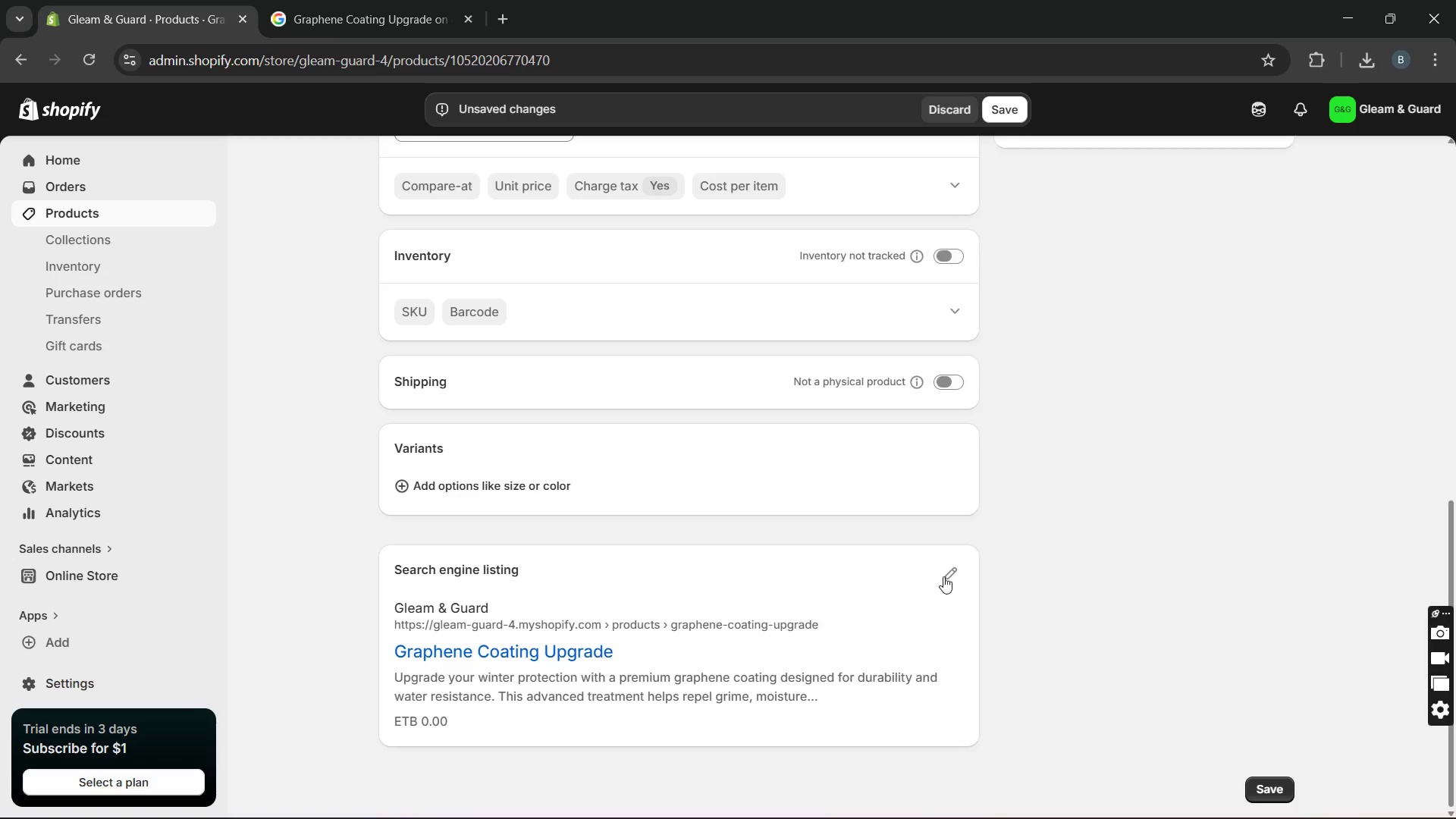 
left_click([945, 564])
 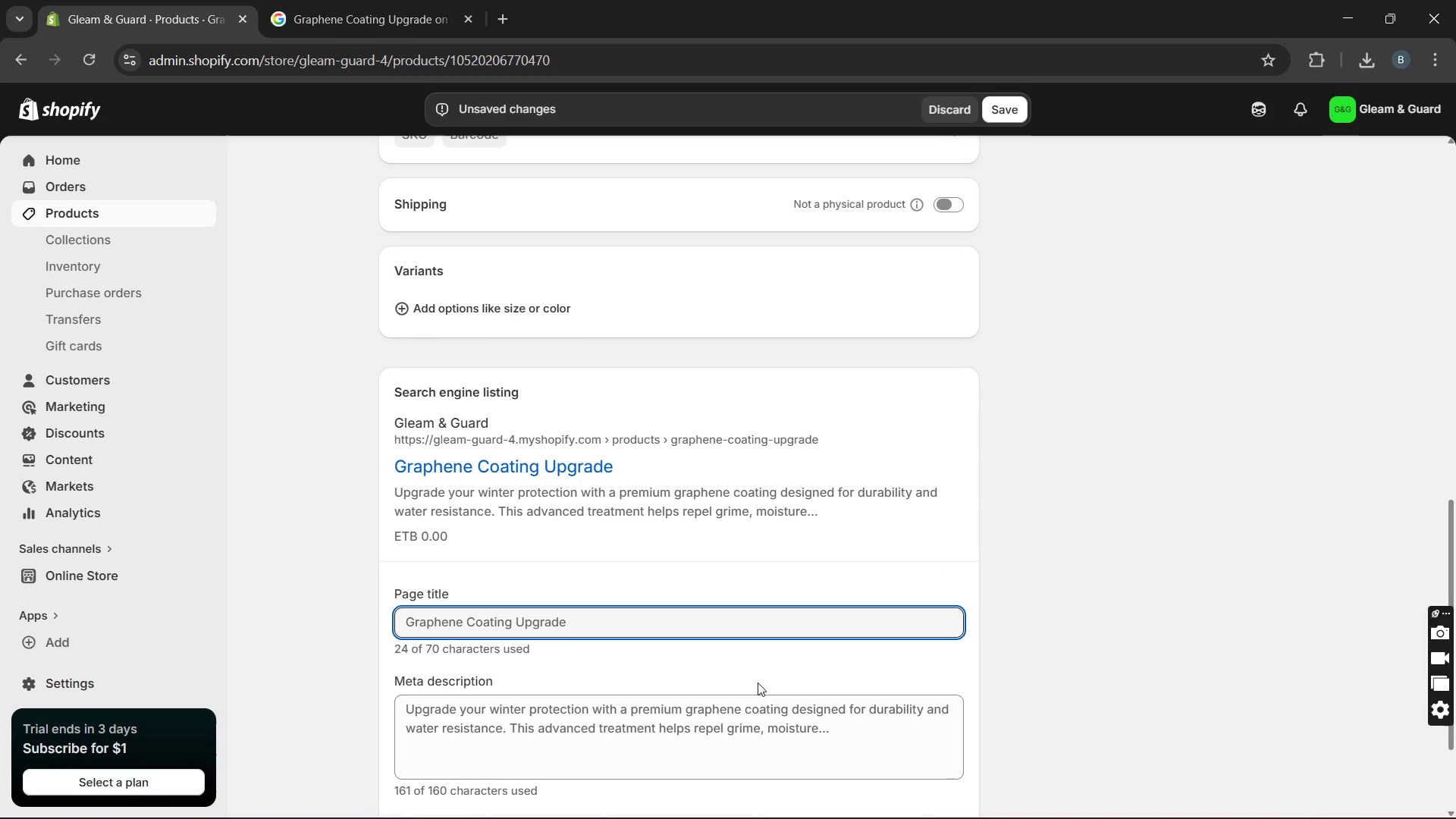 
double_click([745, 697])
 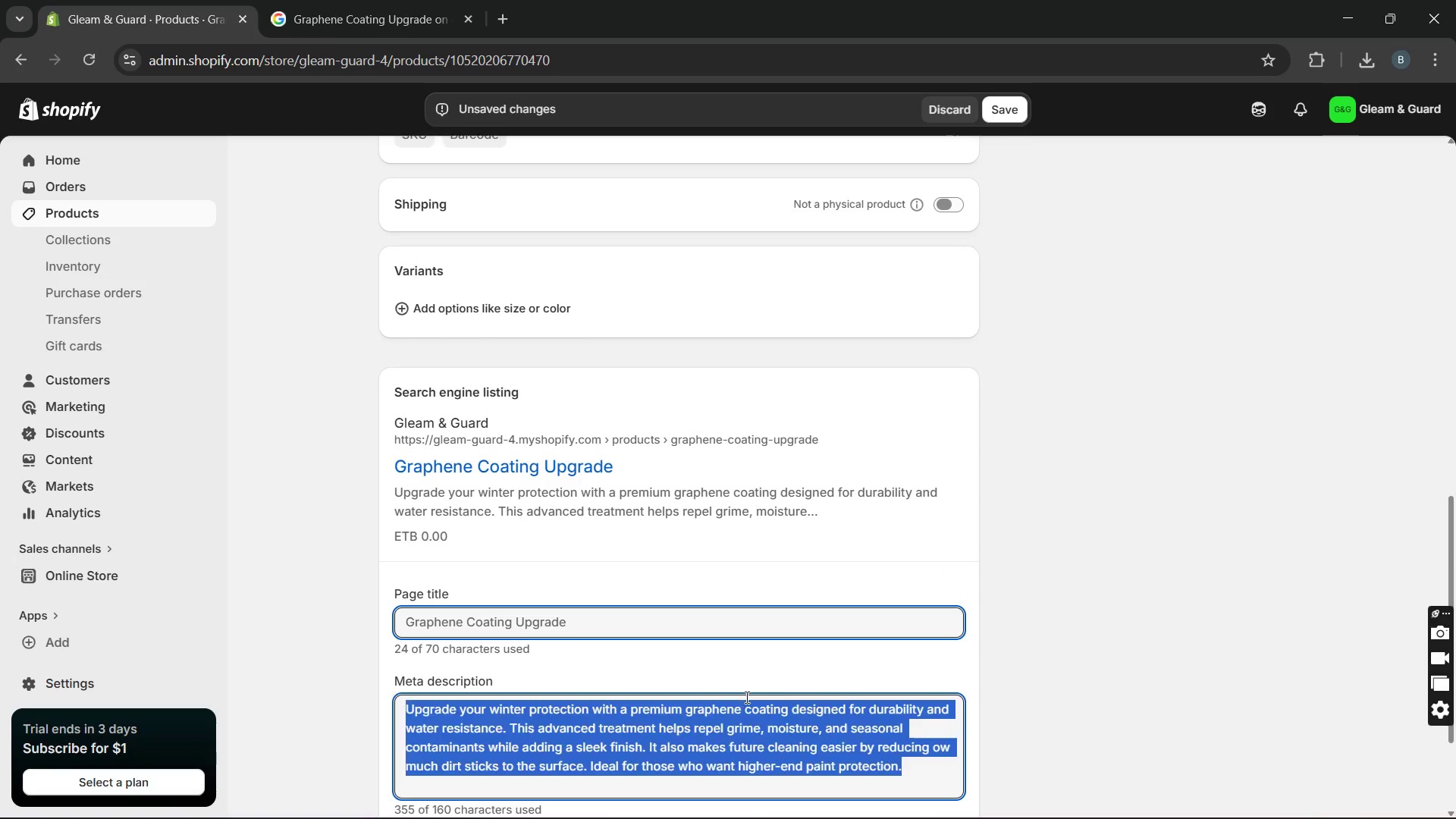 
triple_click([745, 697])
 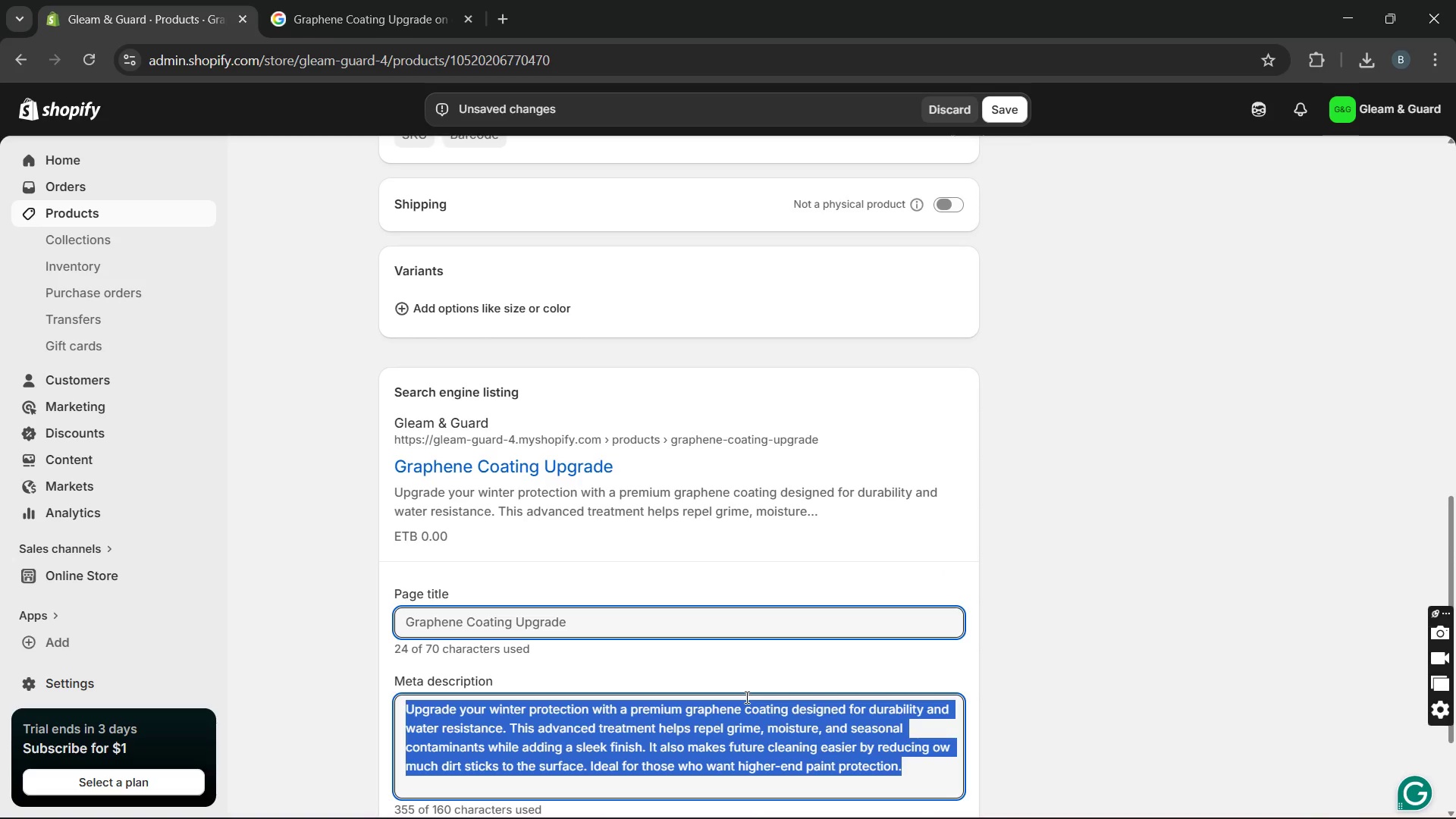 
type(Premium graphene coating upgrade  for superior wintr protection and gloss.)
 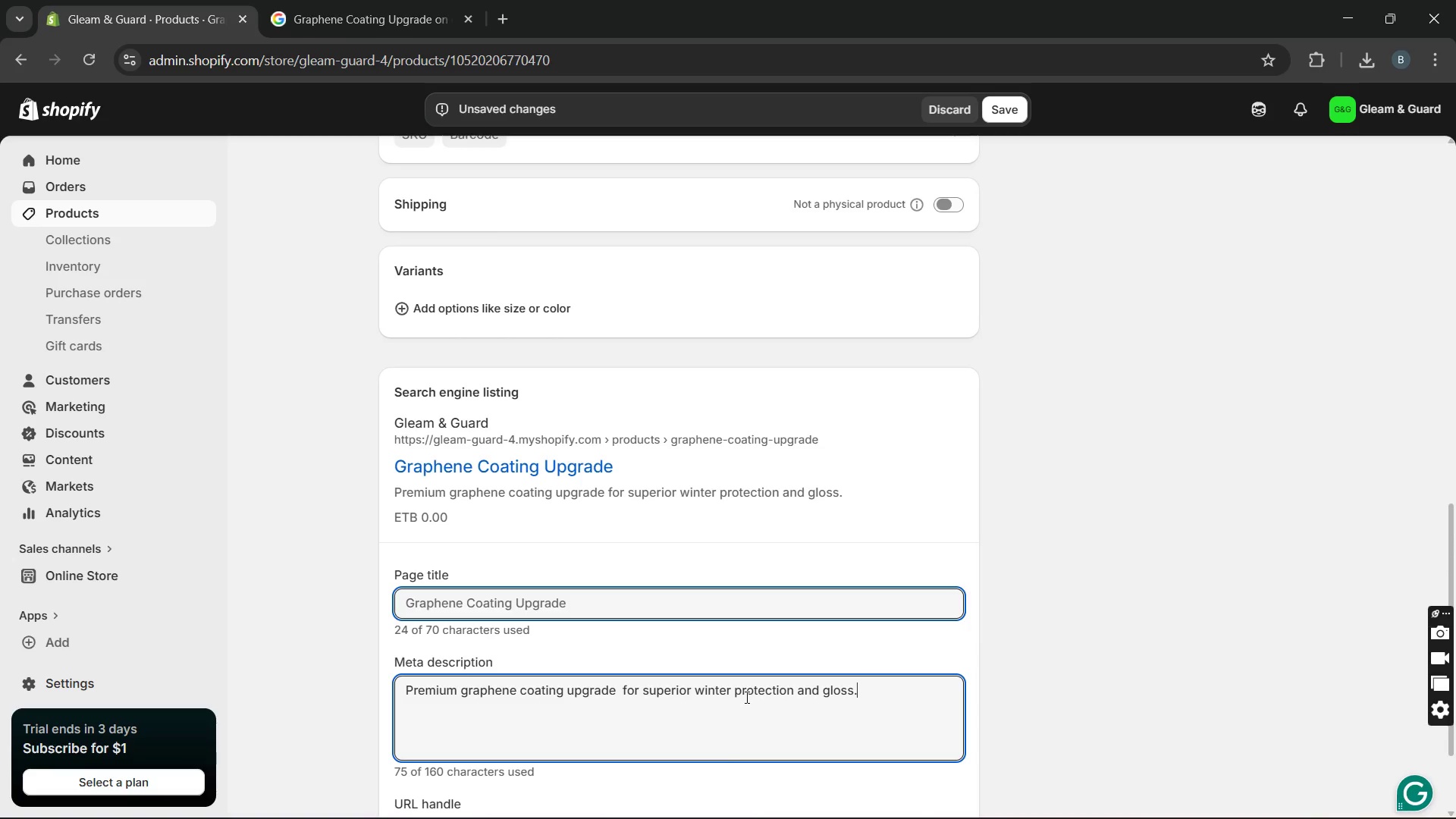 
wait(5.08)
 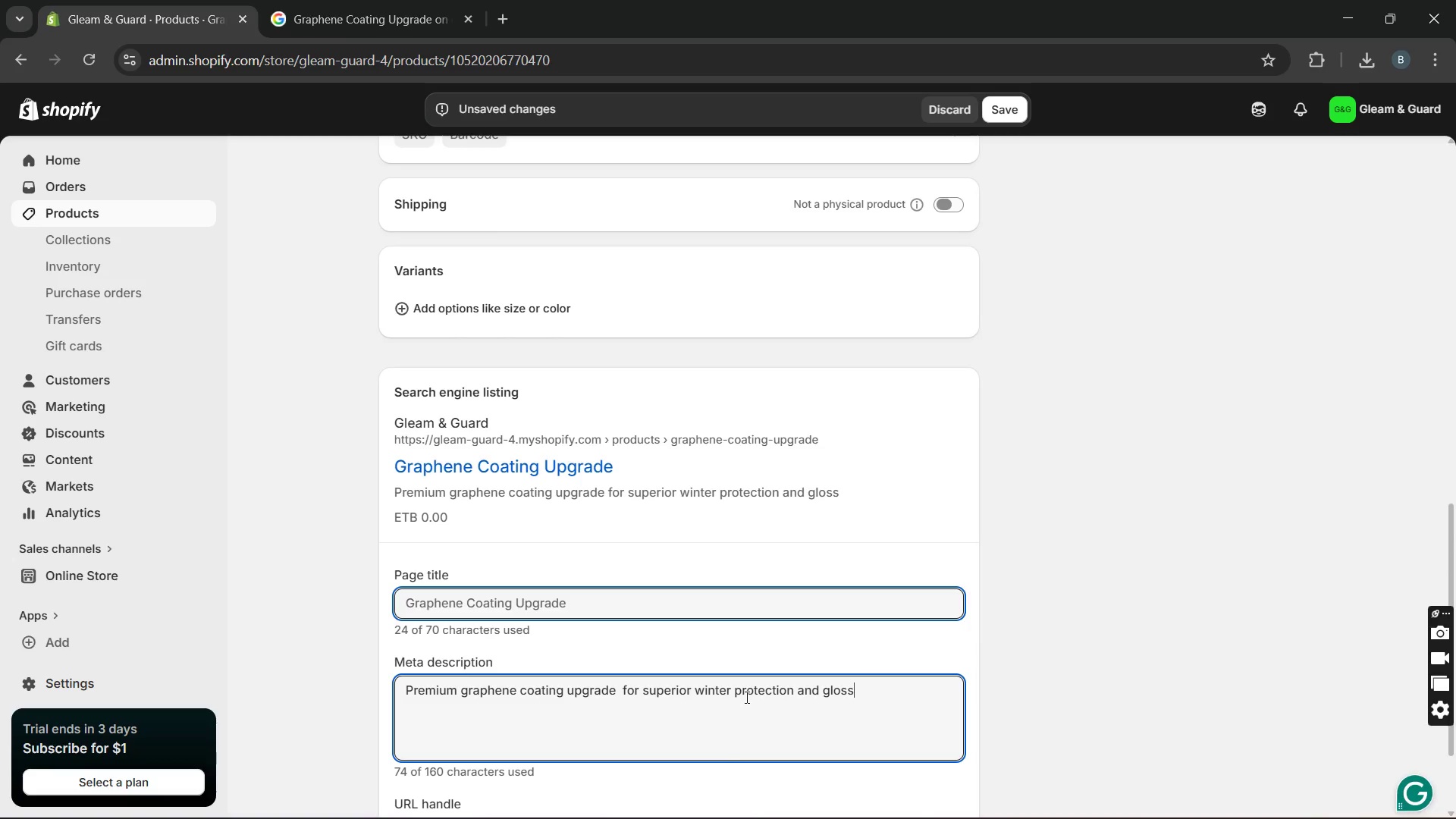 
left_click([531, 446])
 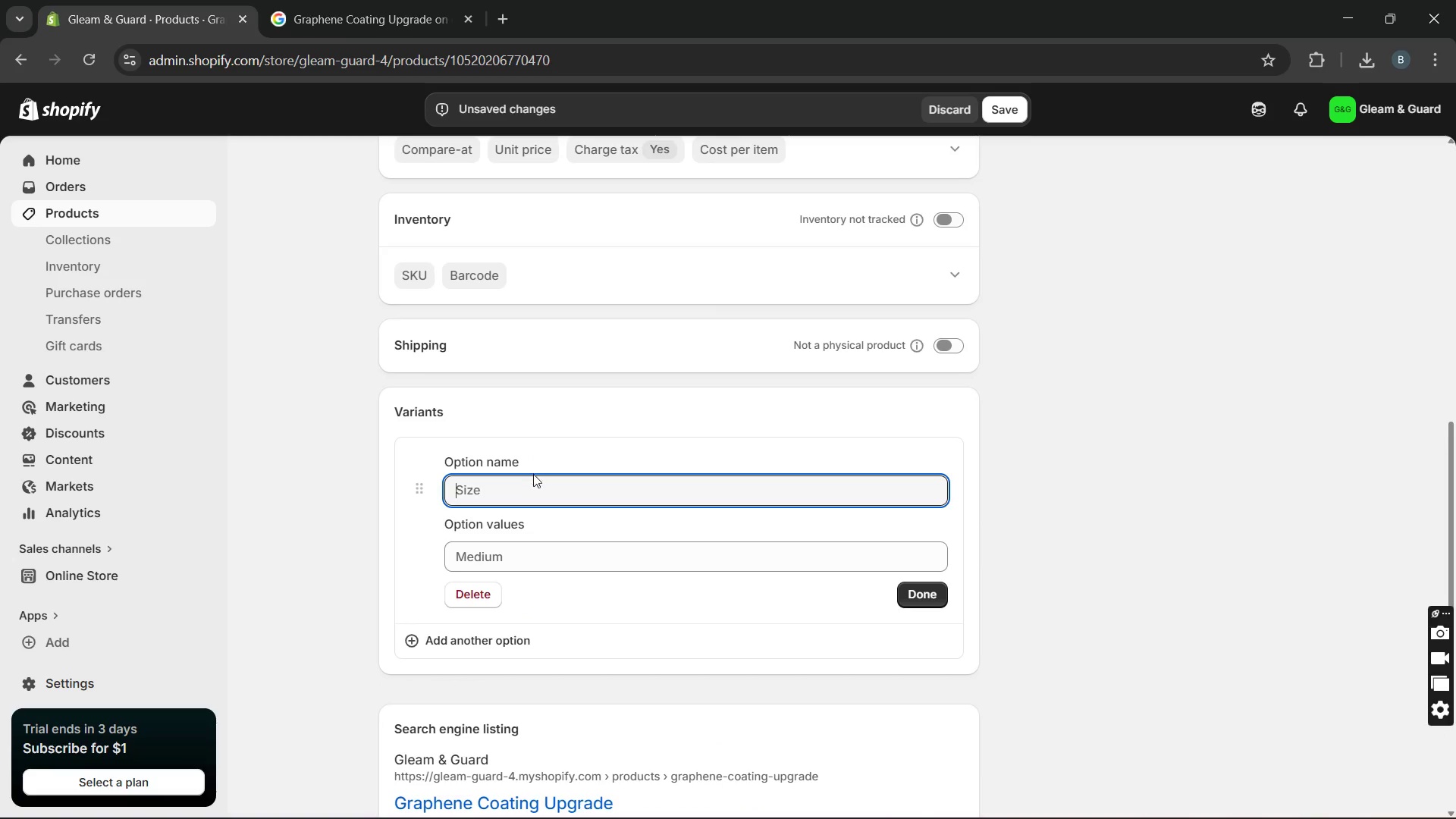 
type(Vehicle Size)
 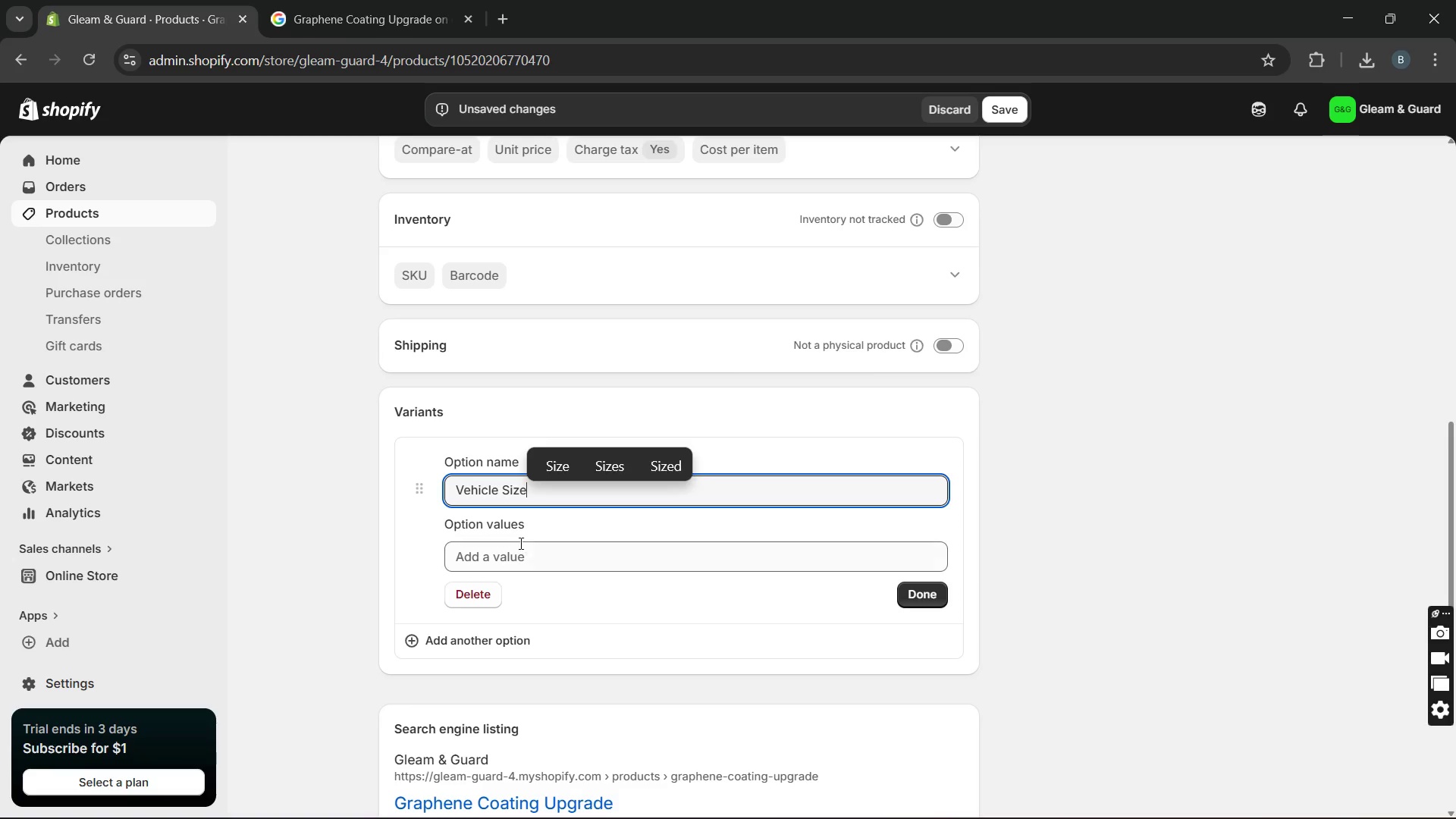 
left_click([516, 547])
 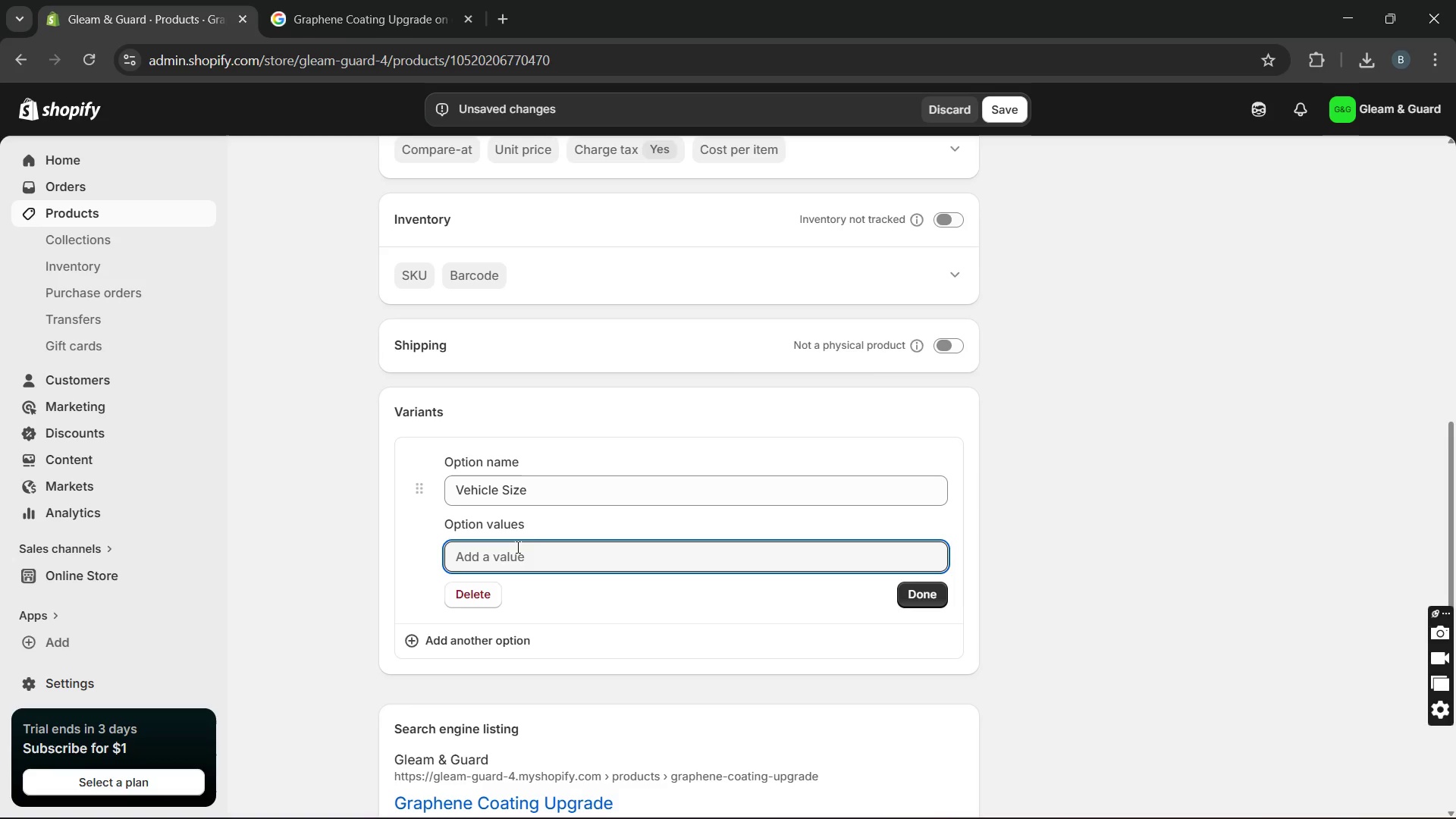 
type(s)
key(Backspace)
type(Standard Sedan)
 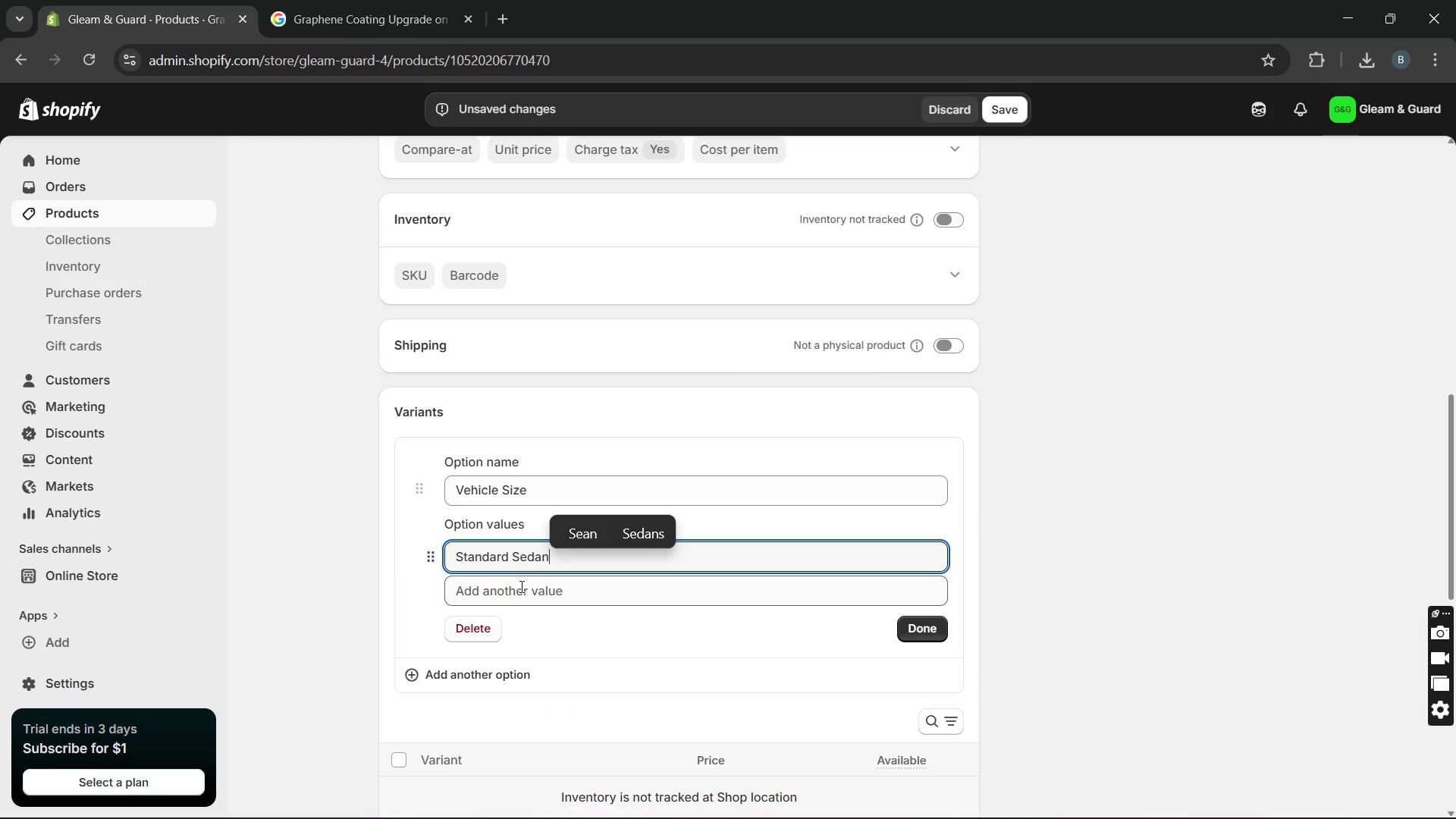 
left_click([520, 586])
 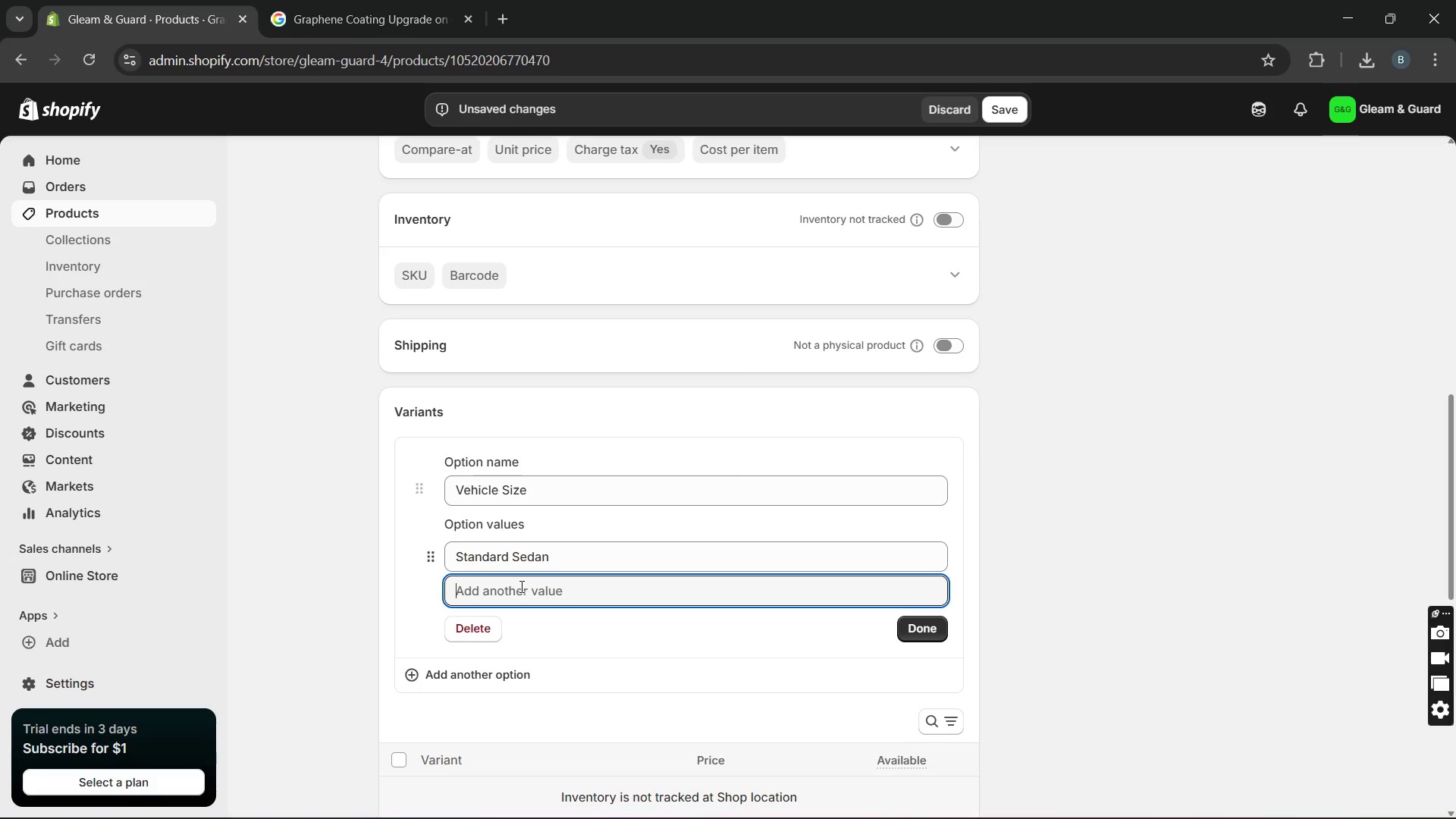 
type(Mid-Size SUV)
 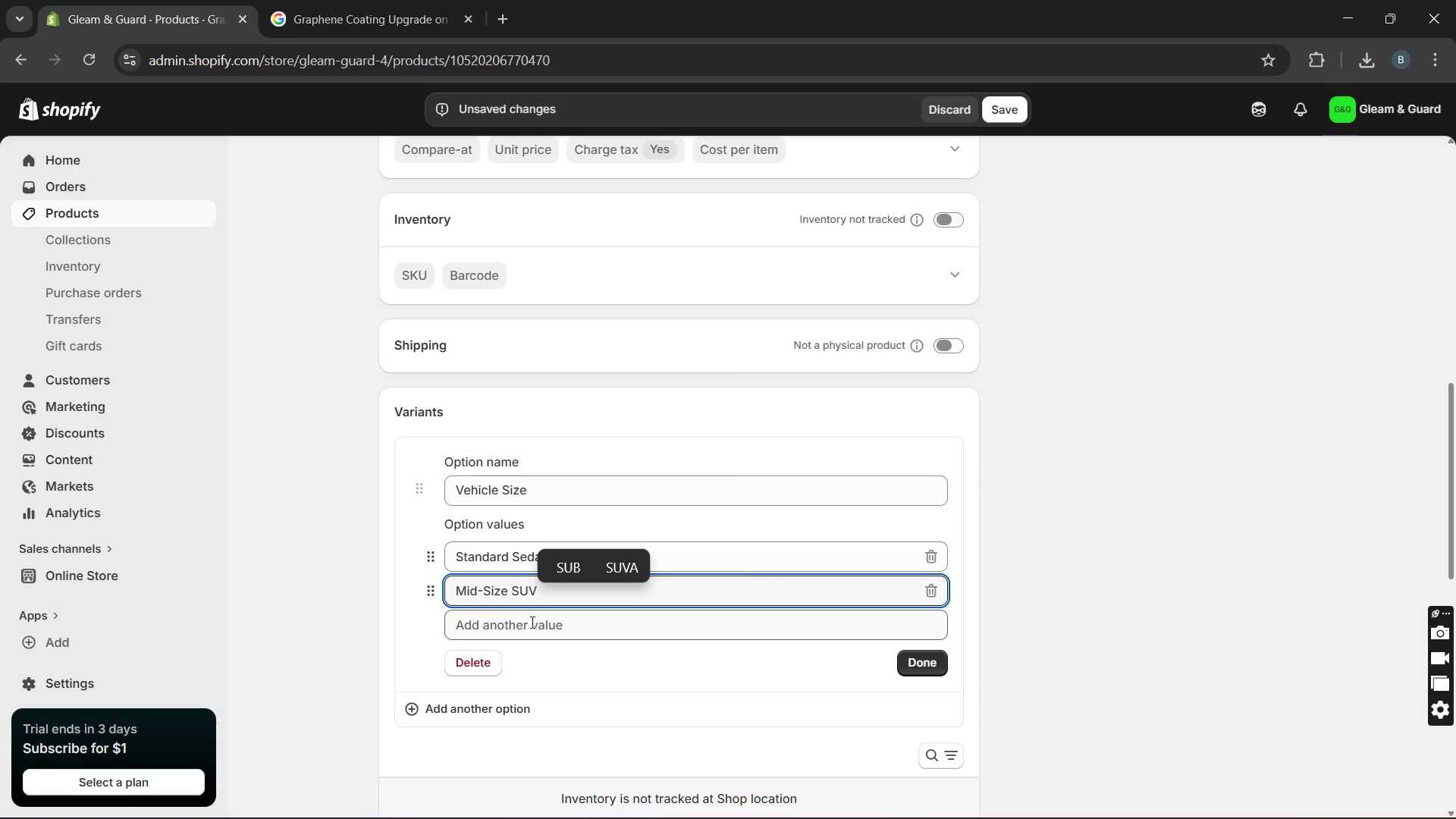 
left_click([531, 622])
 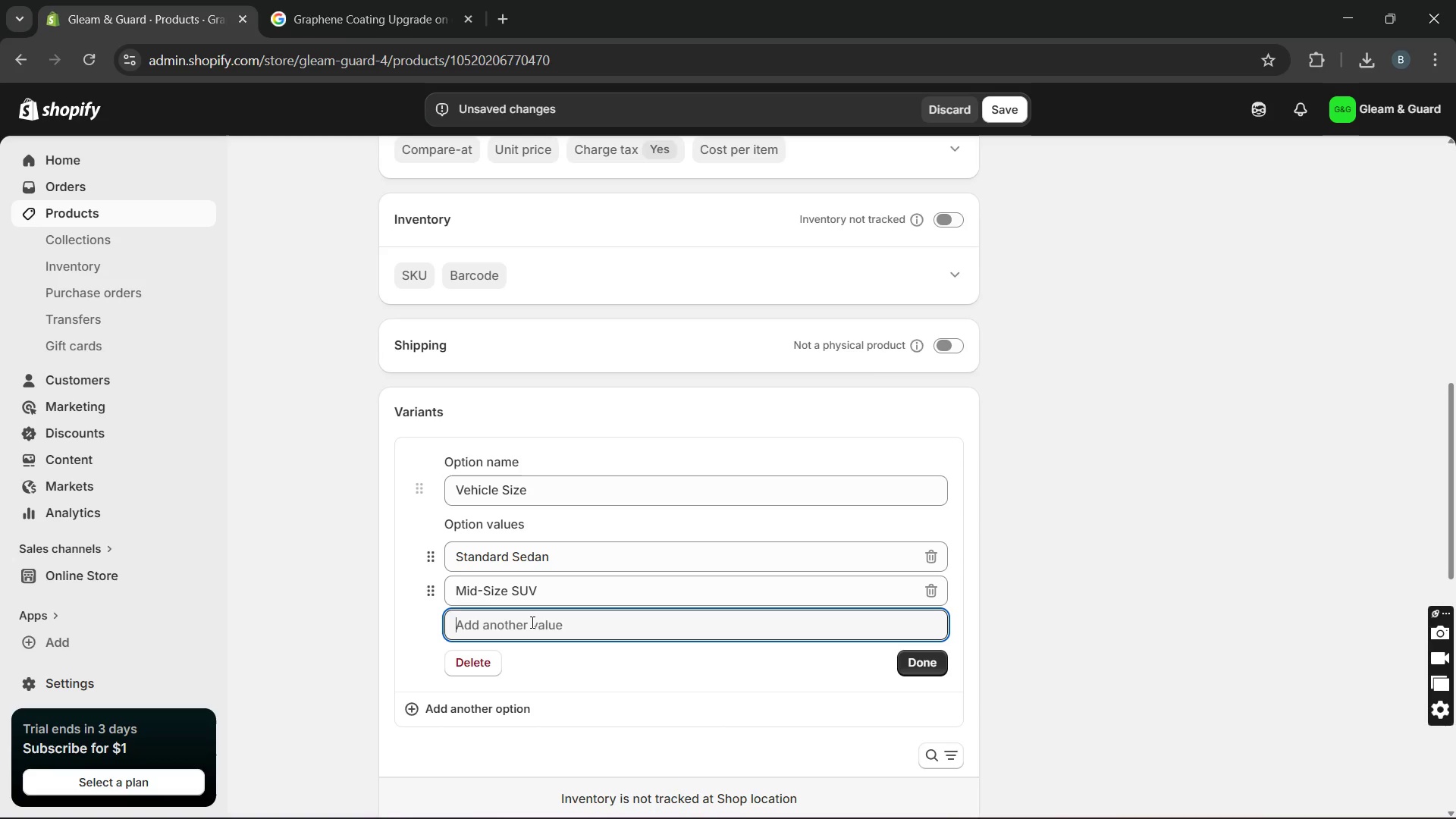 
type(Large Truck/Van)
 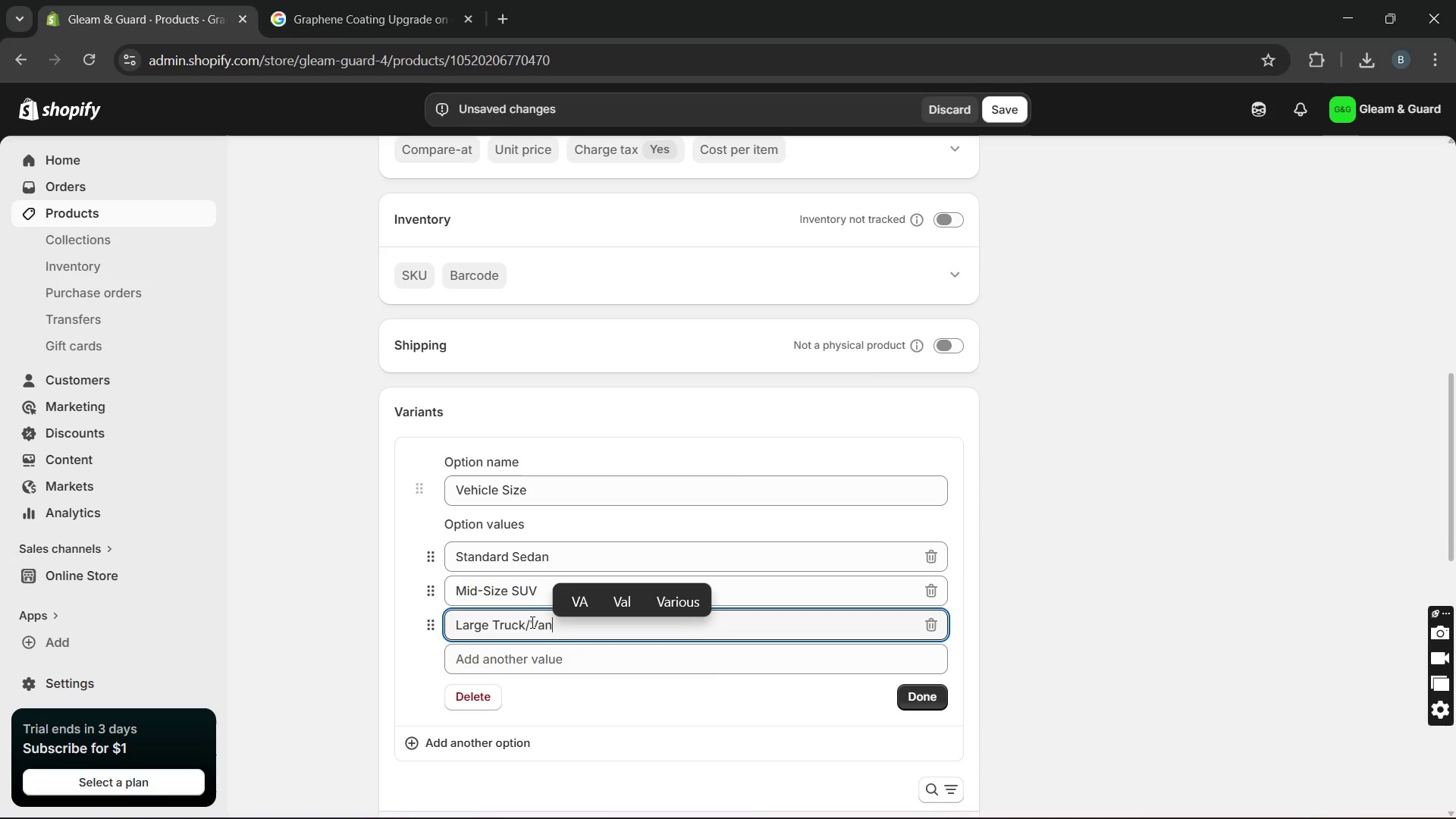 
wait(6.61)
 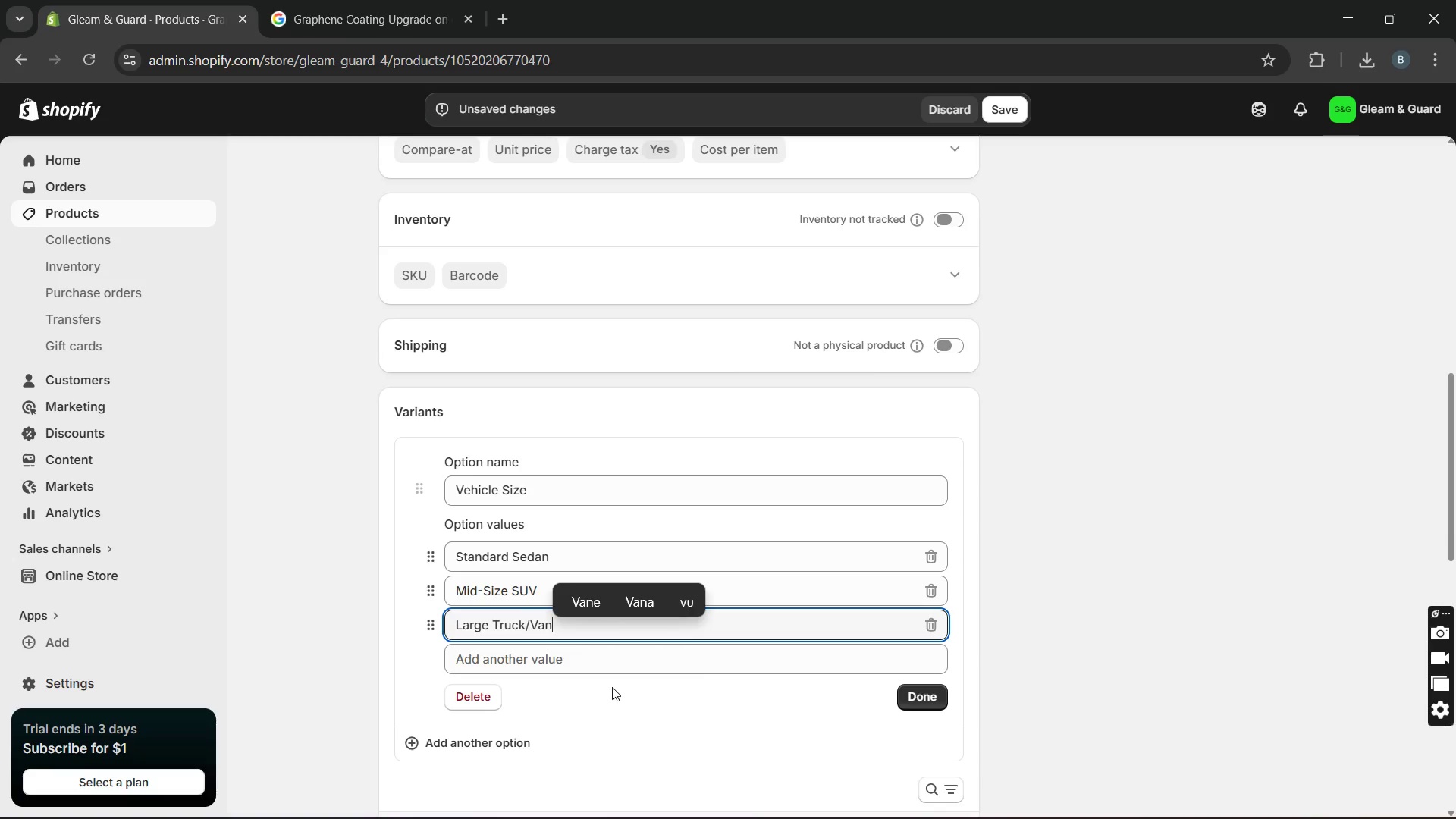 
left_click([917, 664])
 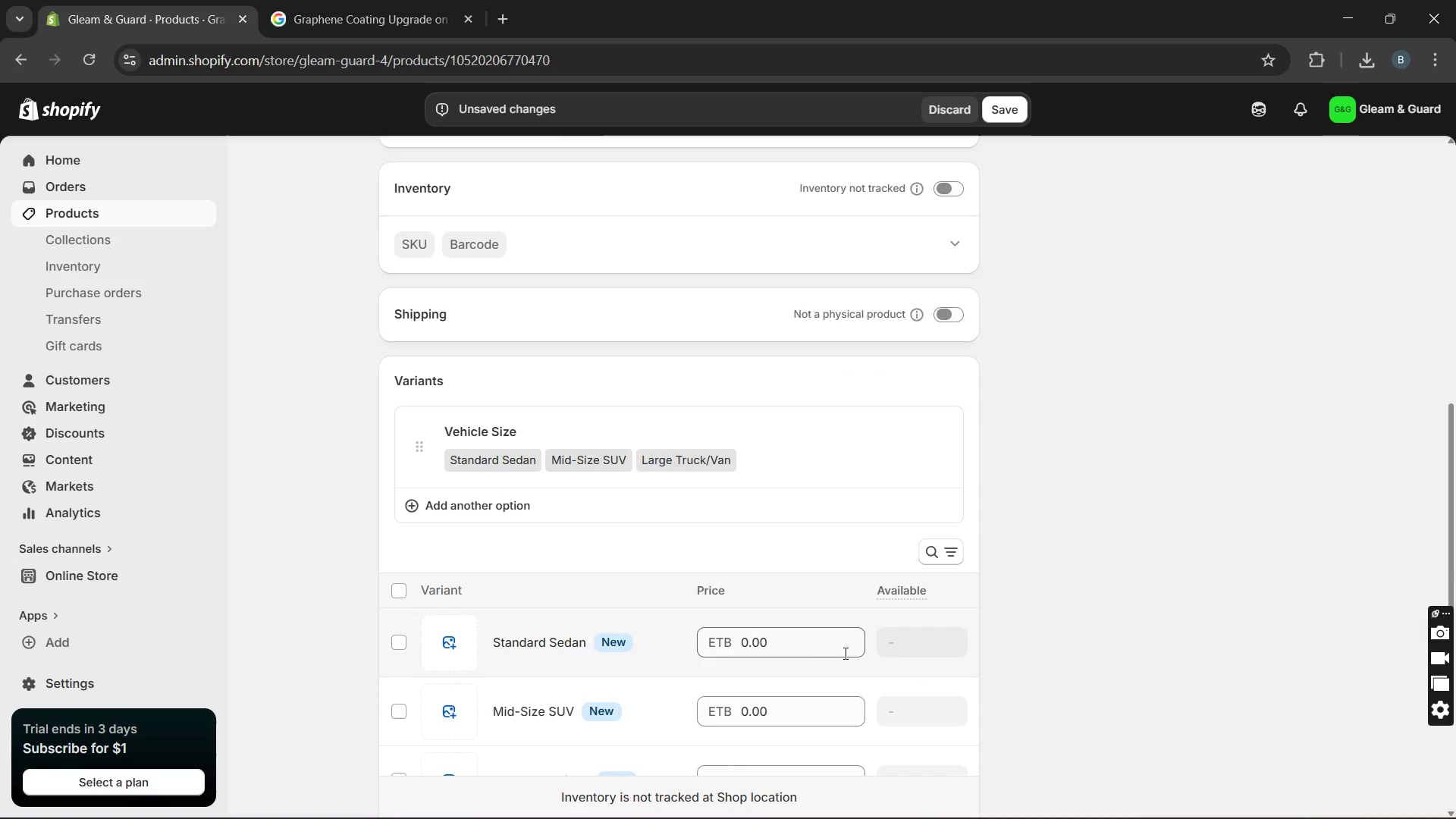 
left_click_drag(start_coordinate=[821, 651], to_coordinate=[708, 655])
 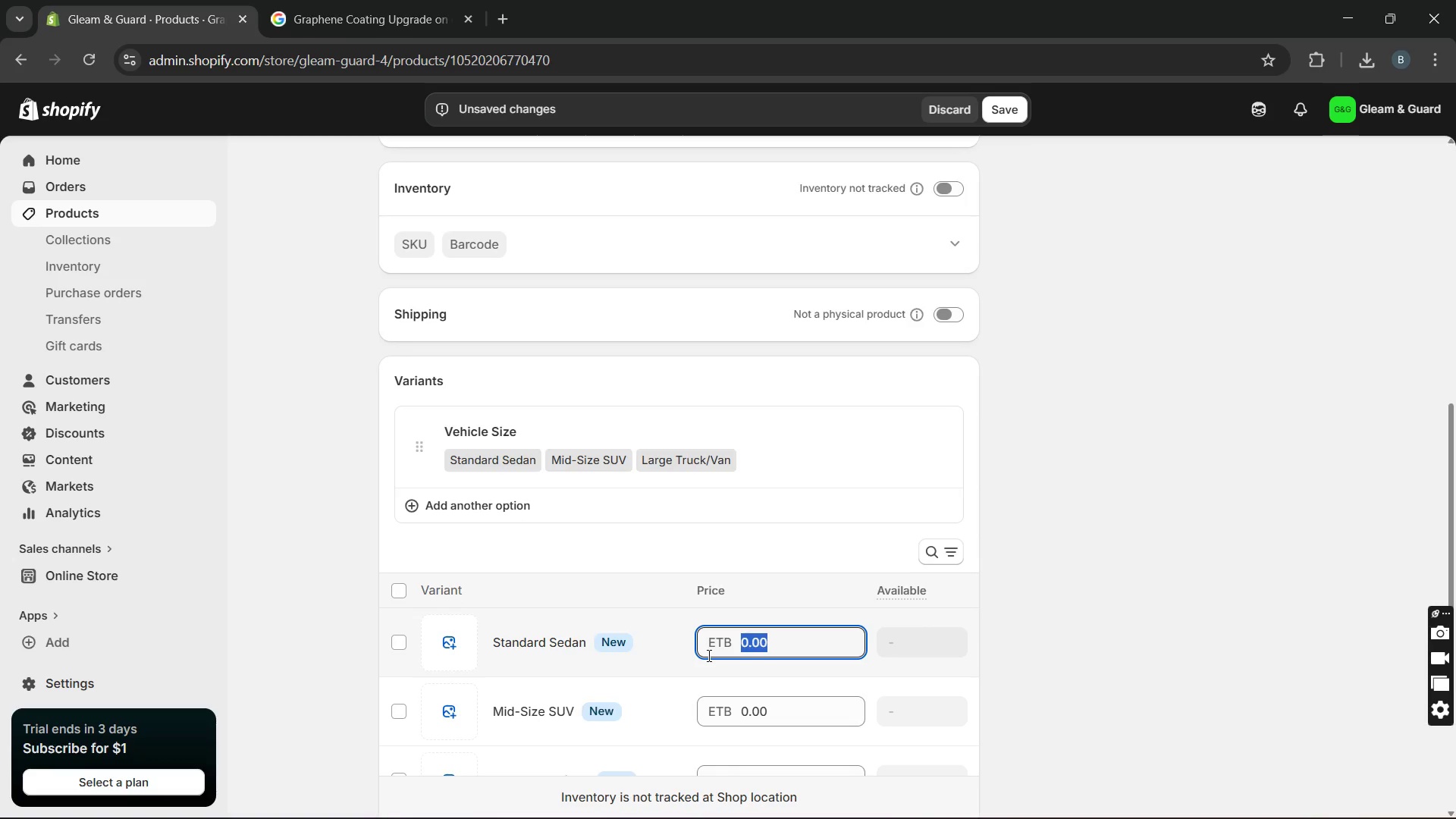 
type(350)
 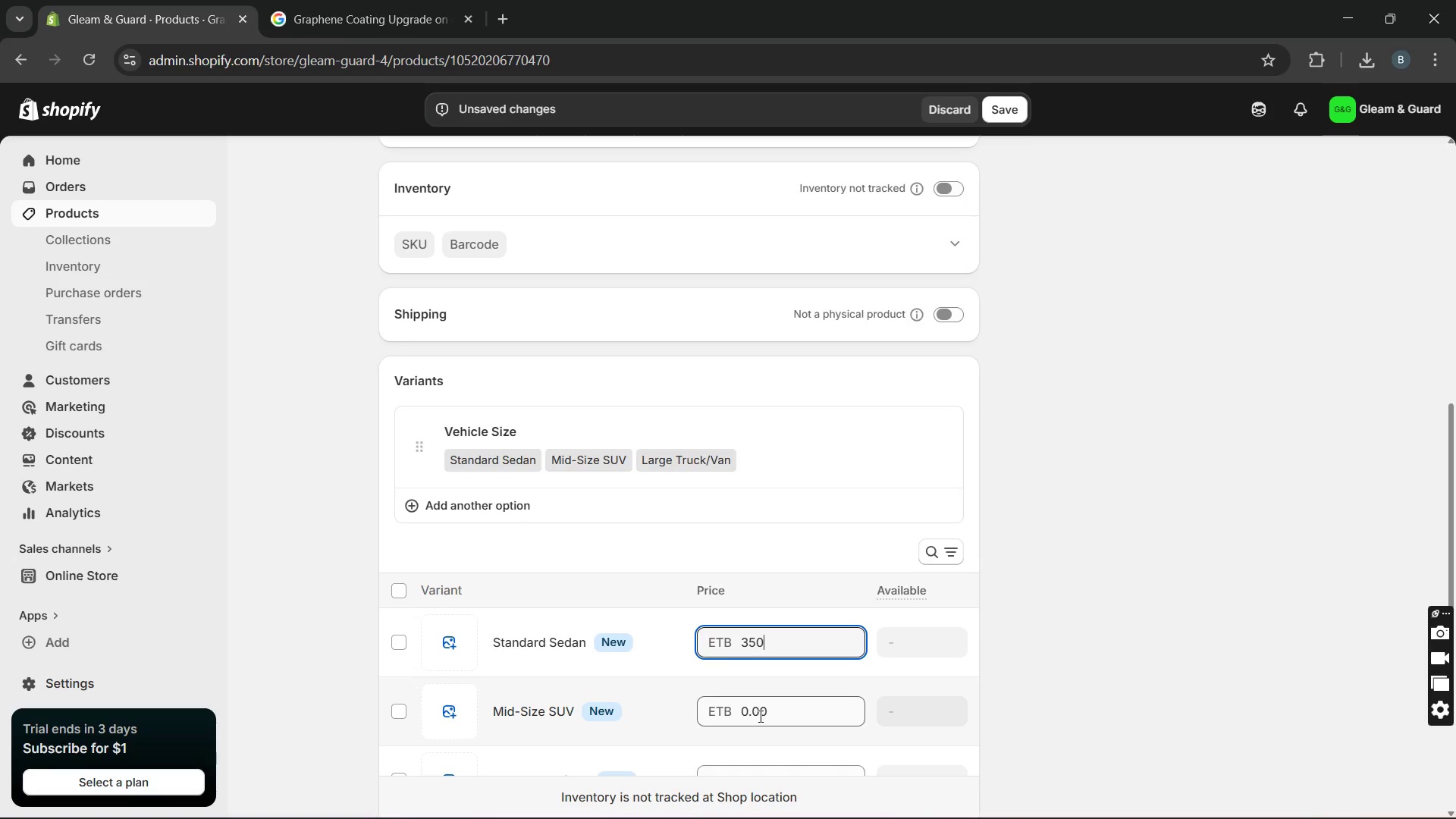 
double_click([759, 716])
 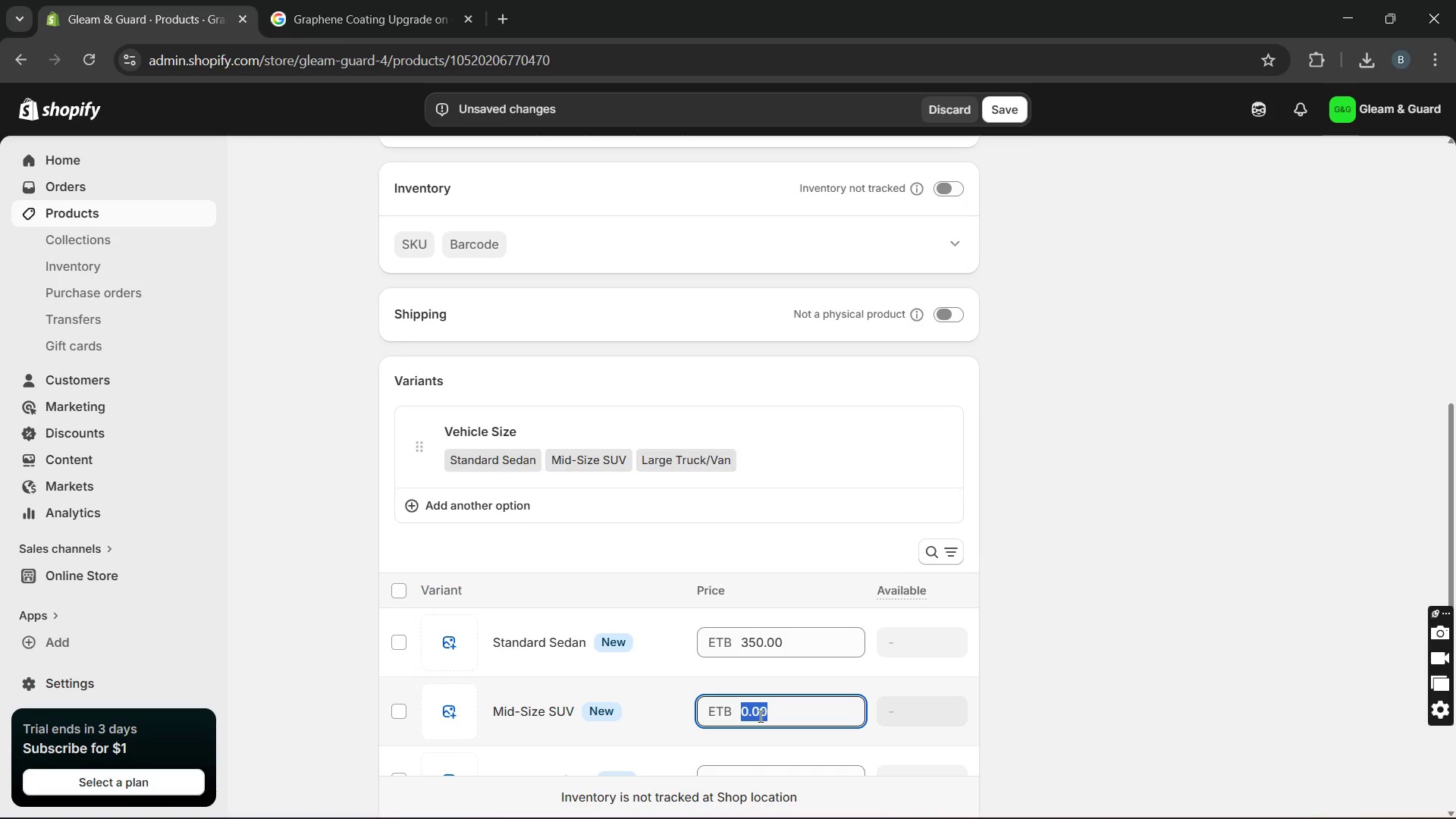 
triple_click([759, 716])
 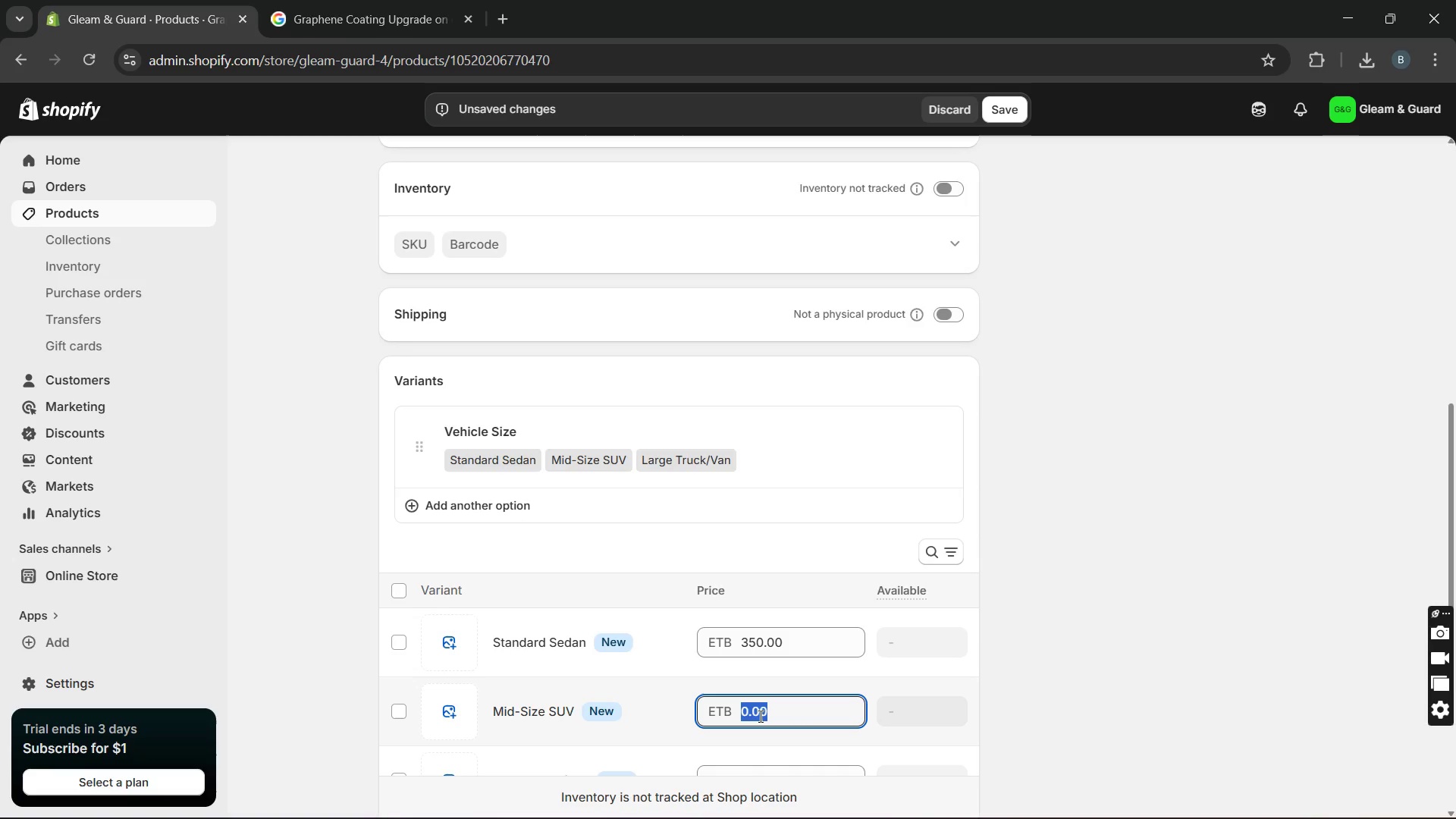 
type(410)
 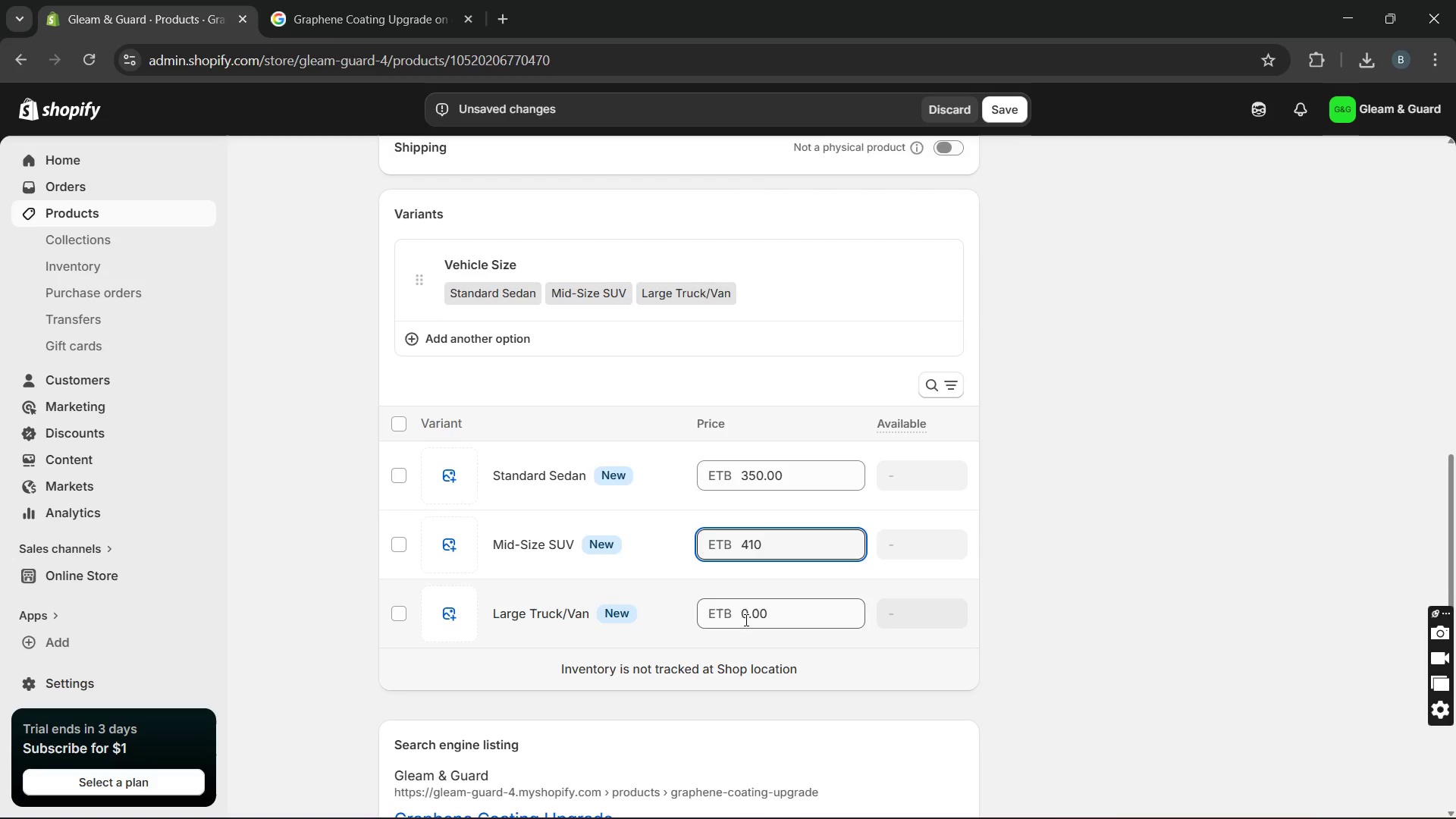 
double_click([745, 609])
 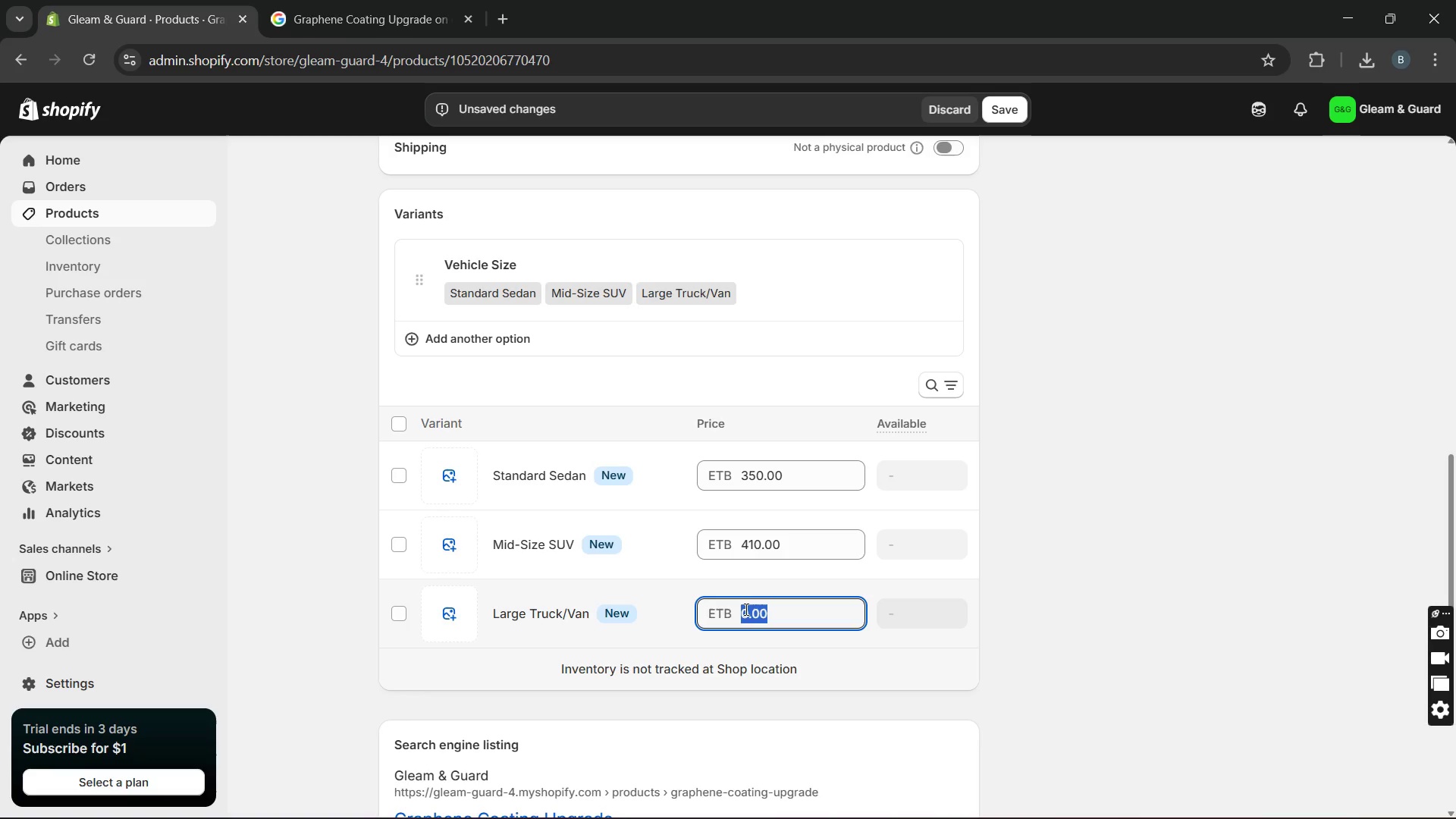 
type(490)
 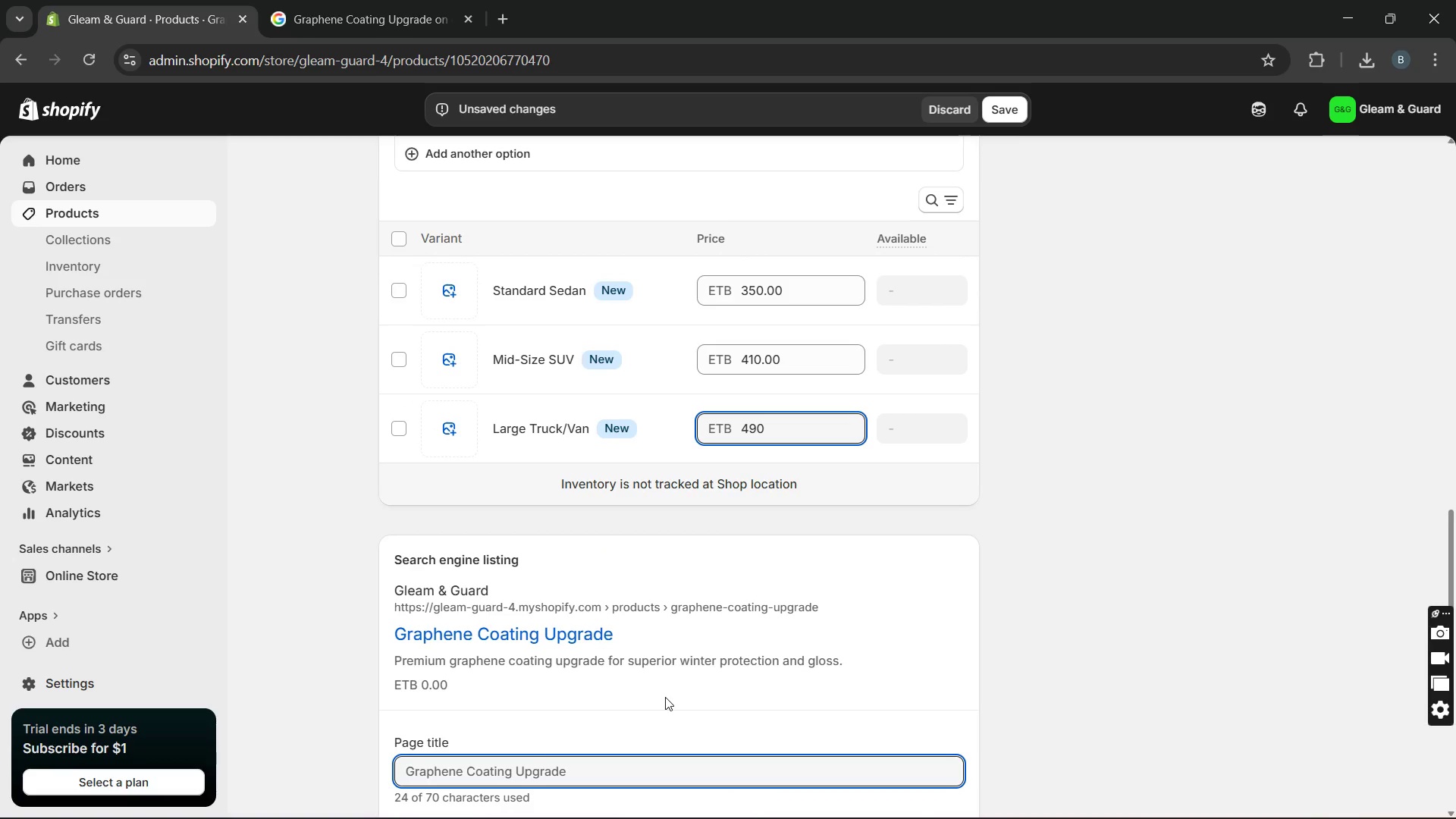 
wait(12.39)
 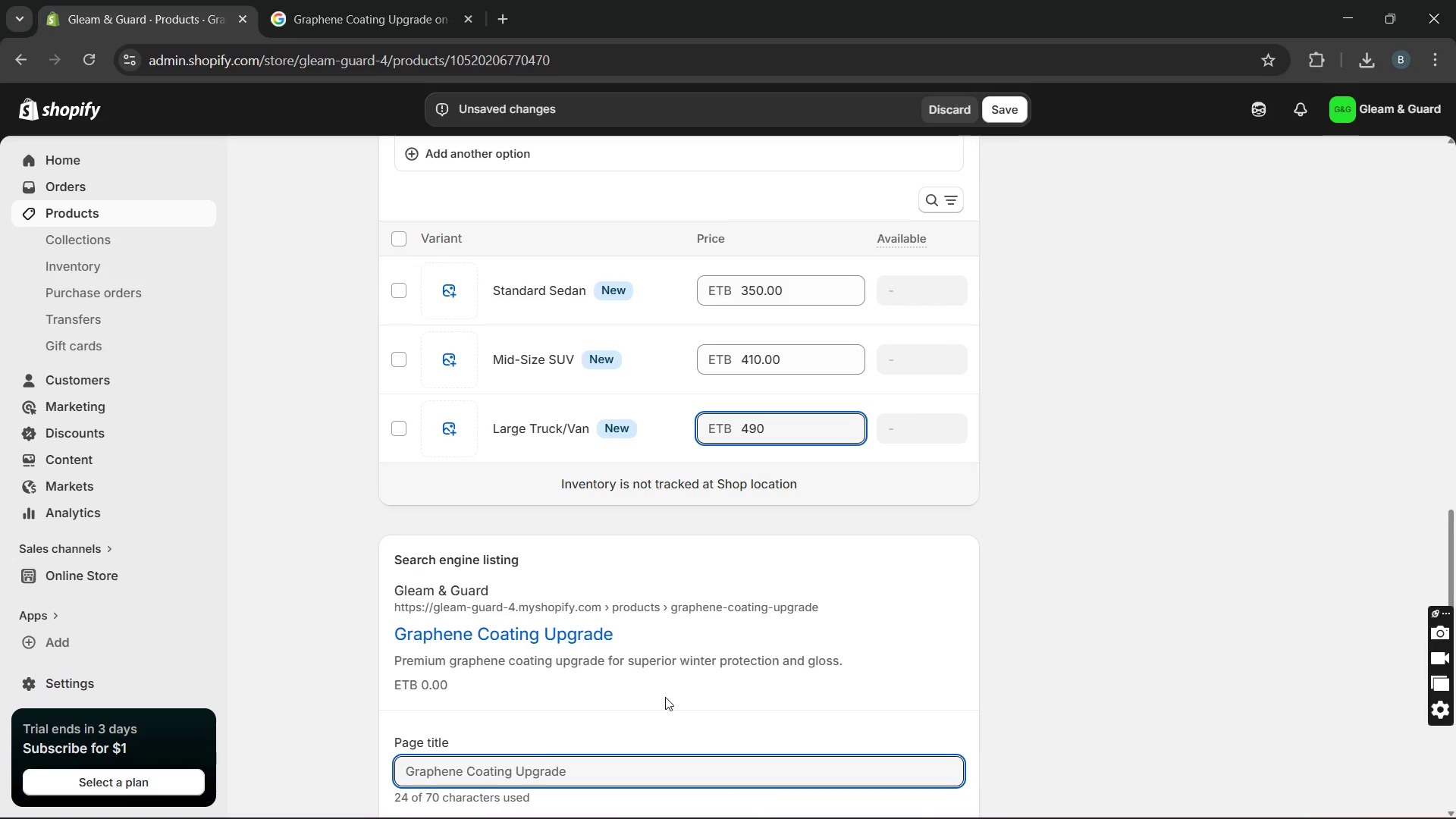 
left_click([645, 770])
 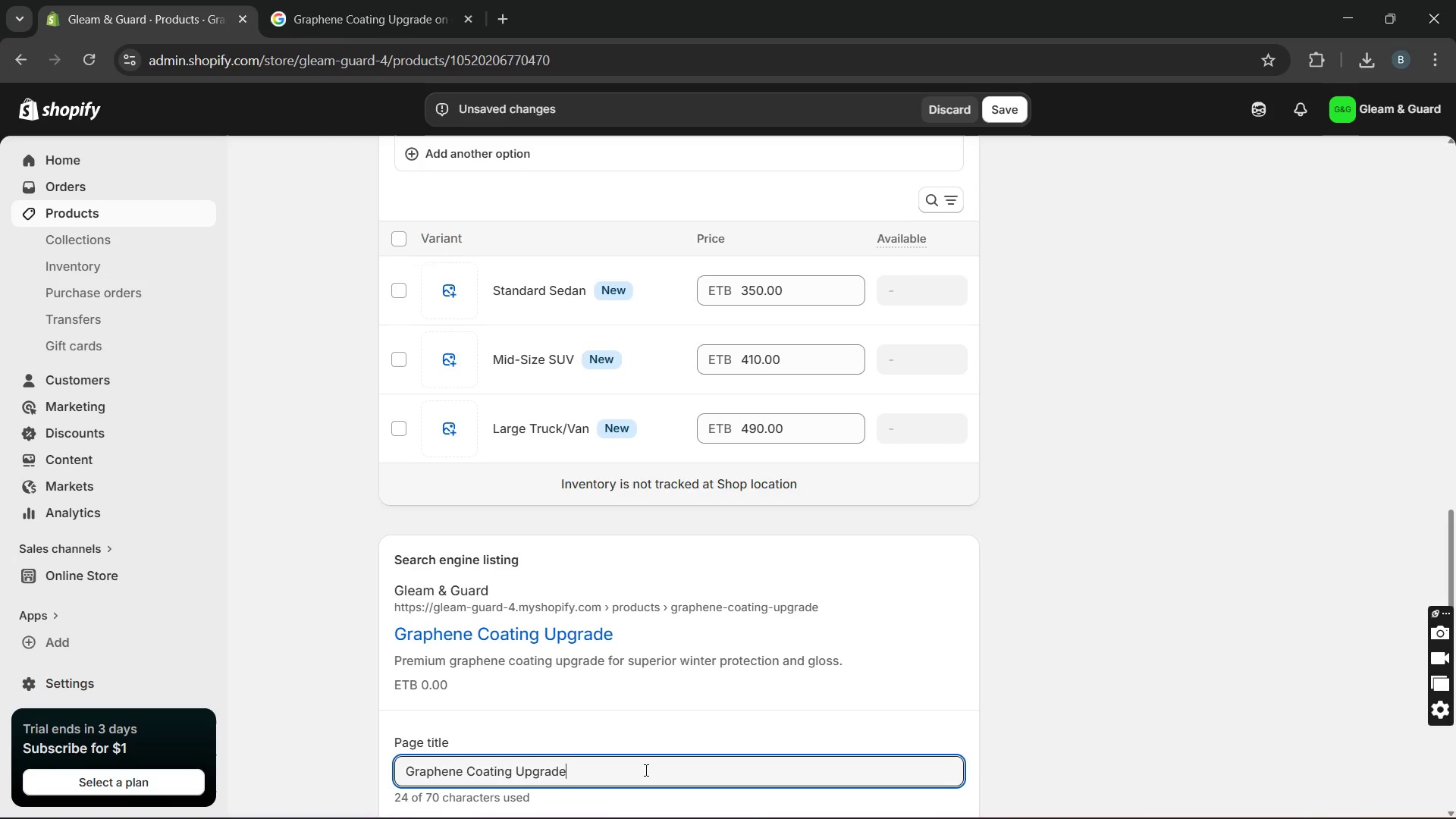 
key(Space)
 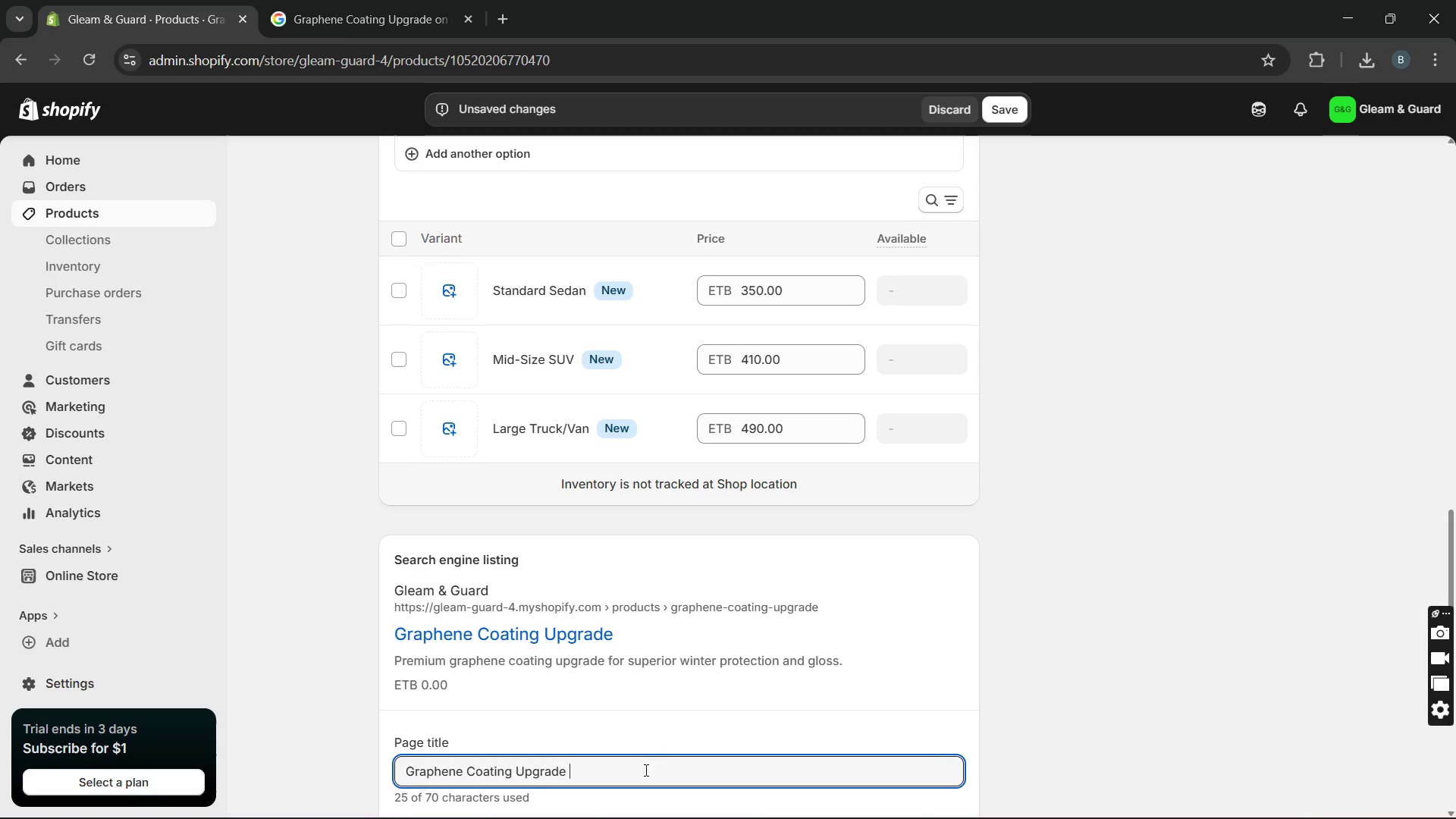 
key(Shift+Break)
 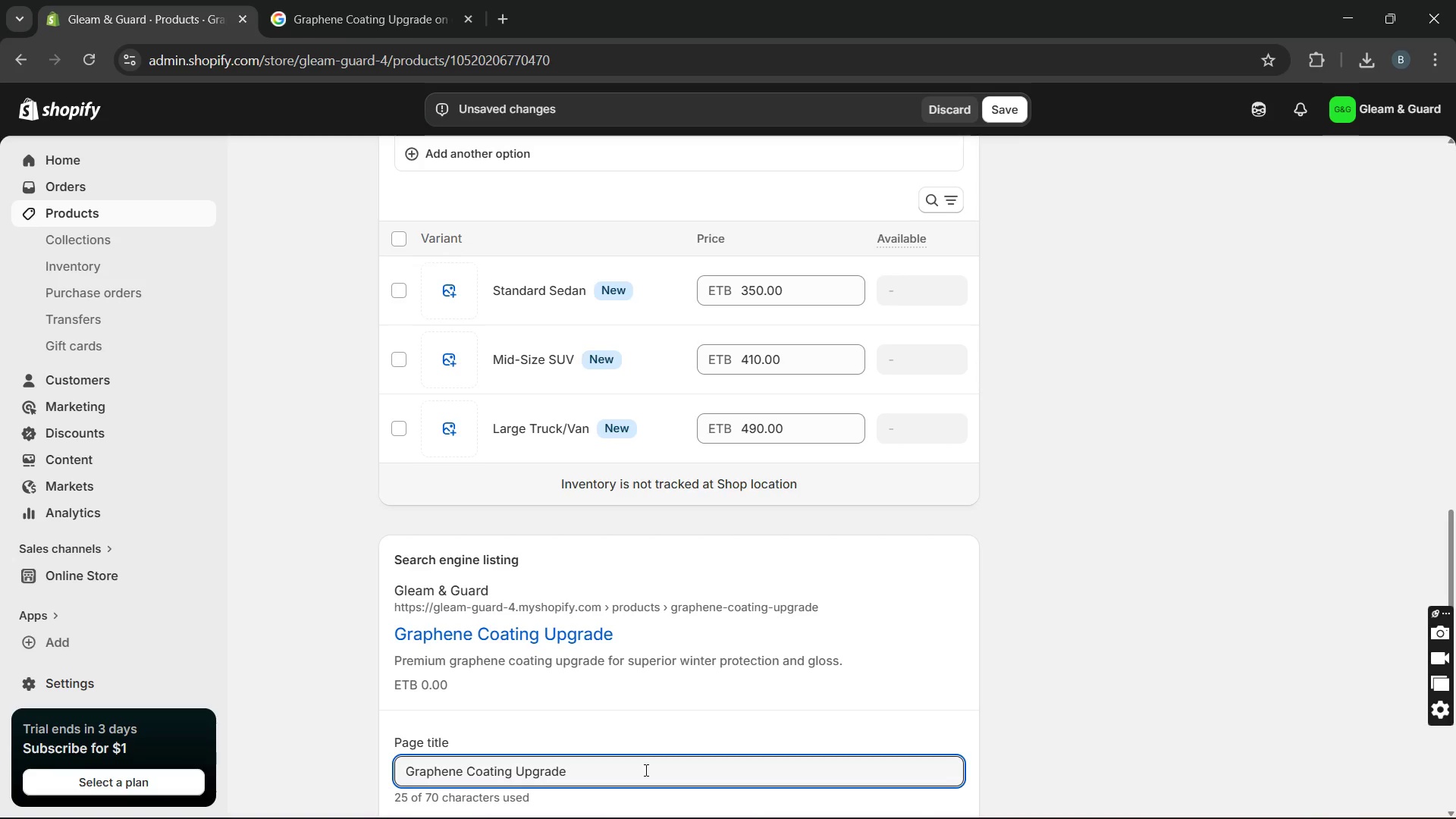 
key(Space)
 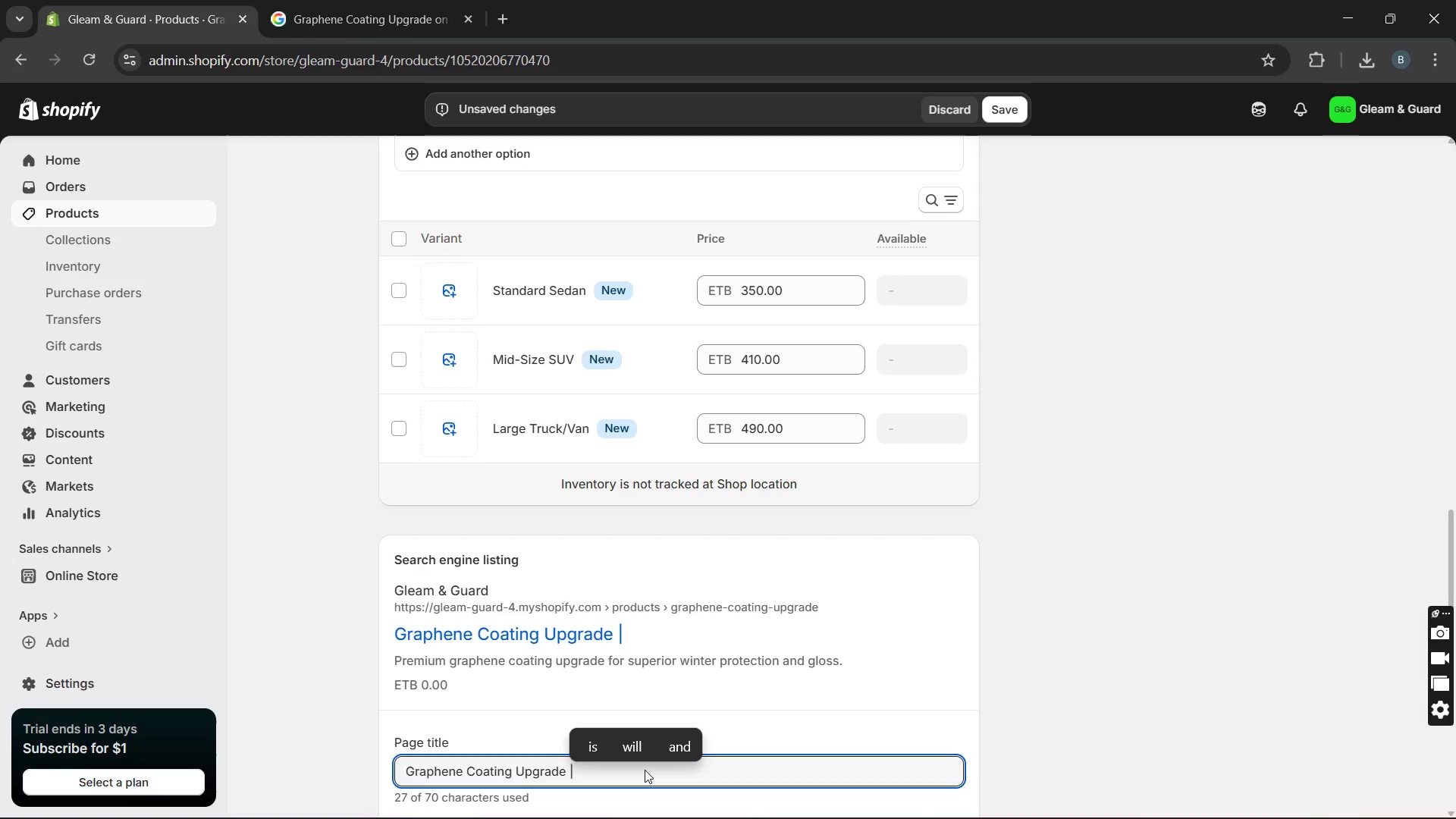 
type(premium winter paint )
 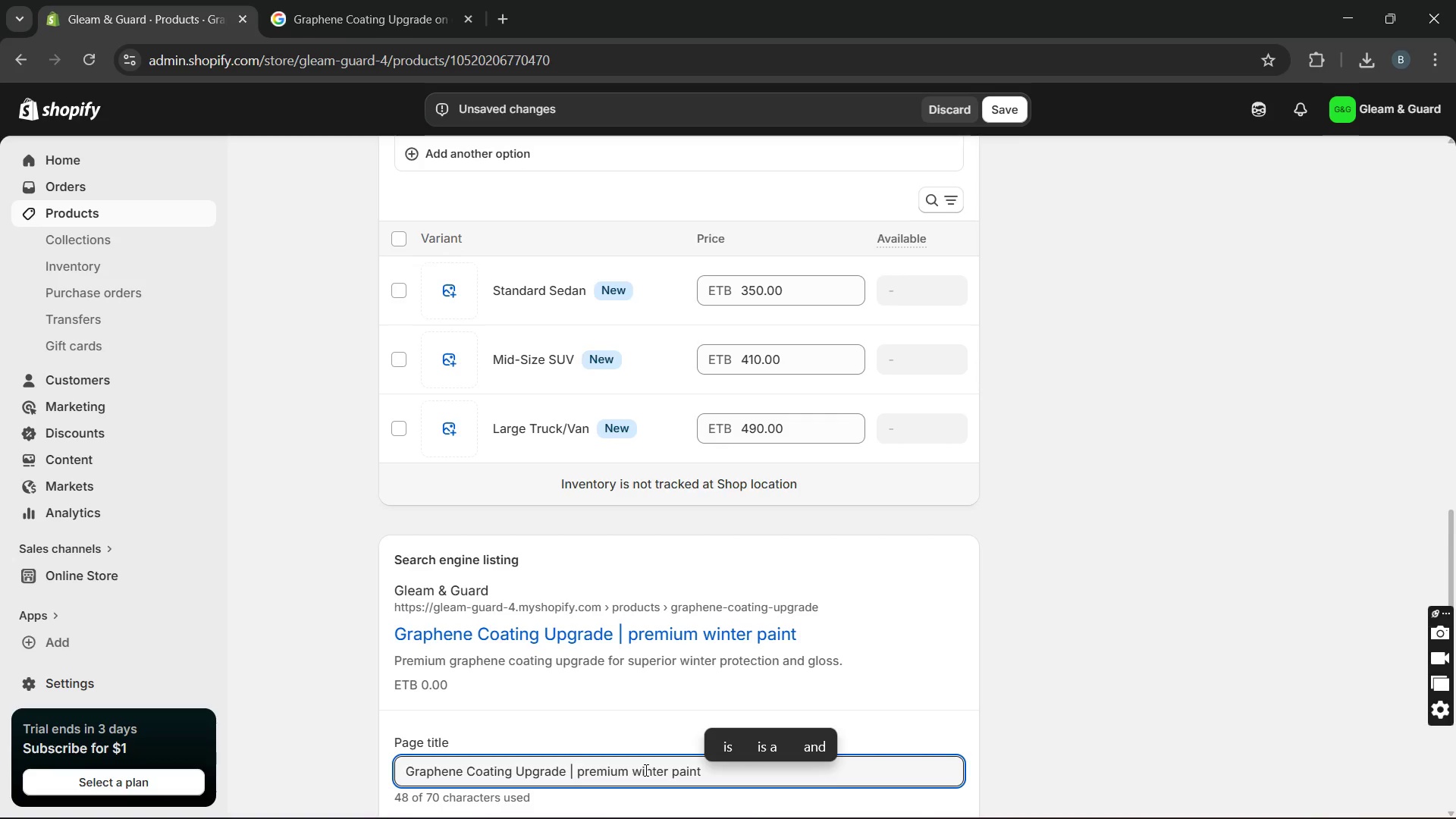 
wait(11.74)
 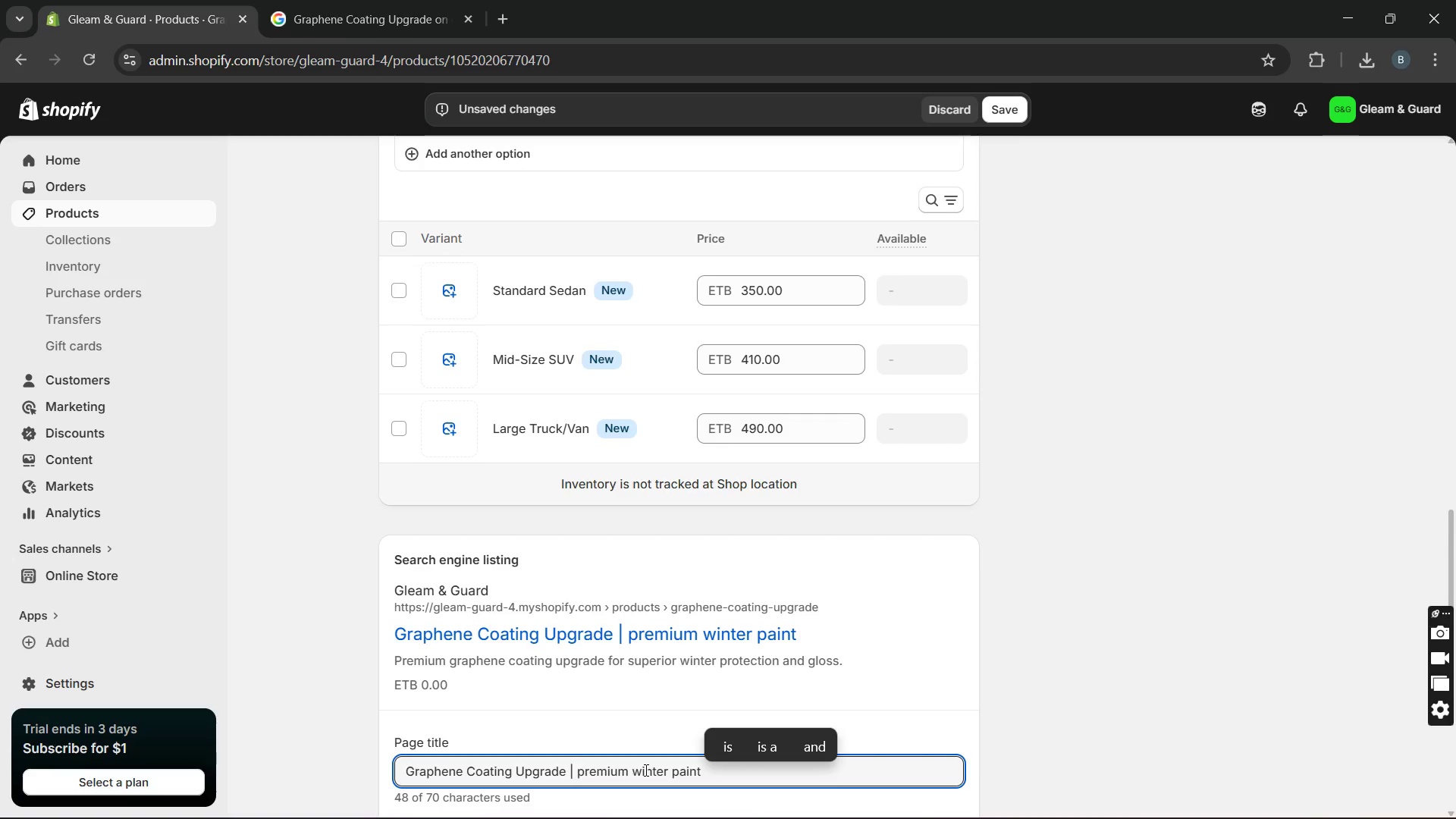 
type(protection)
 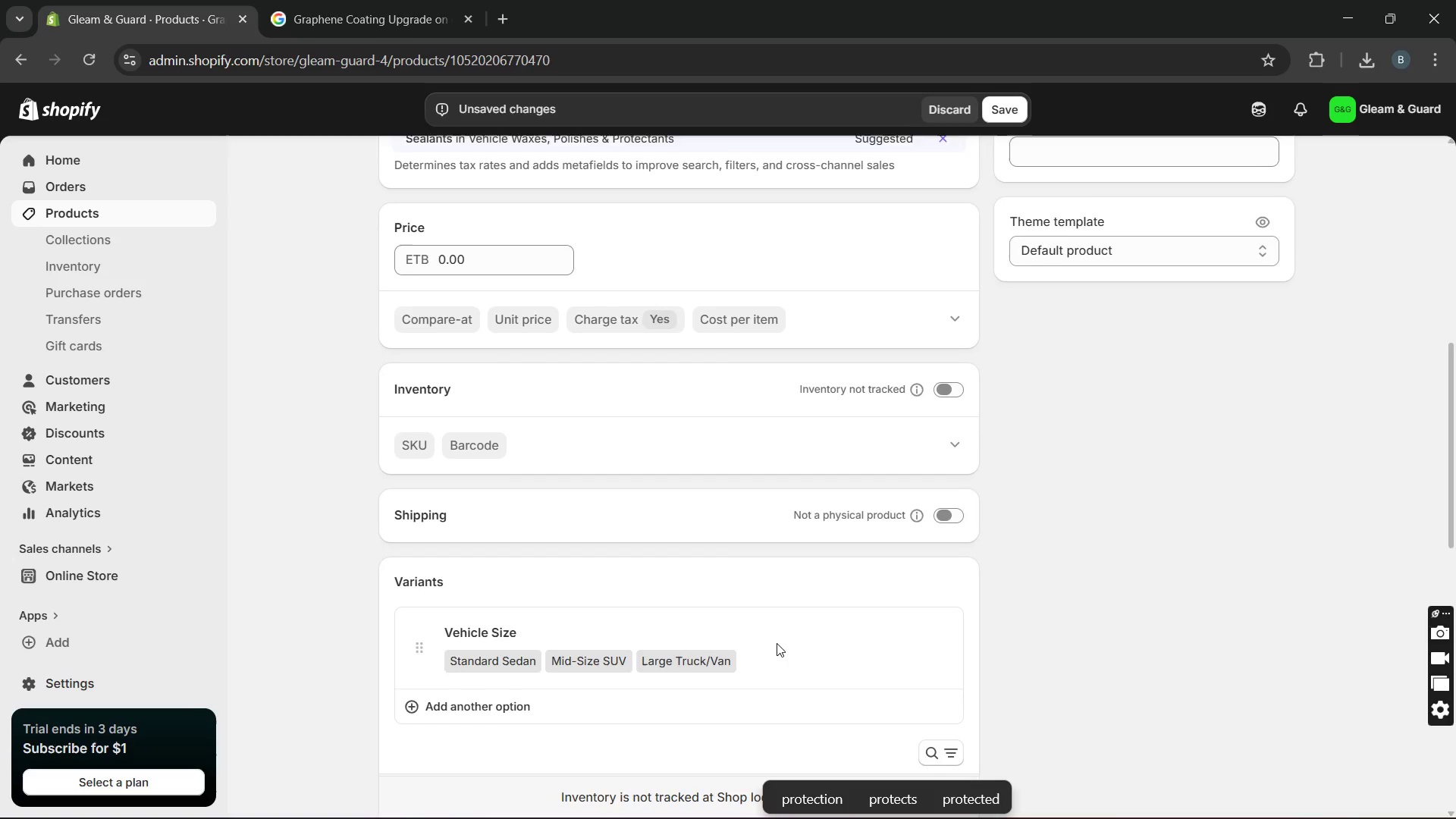 
wait(8.02)
 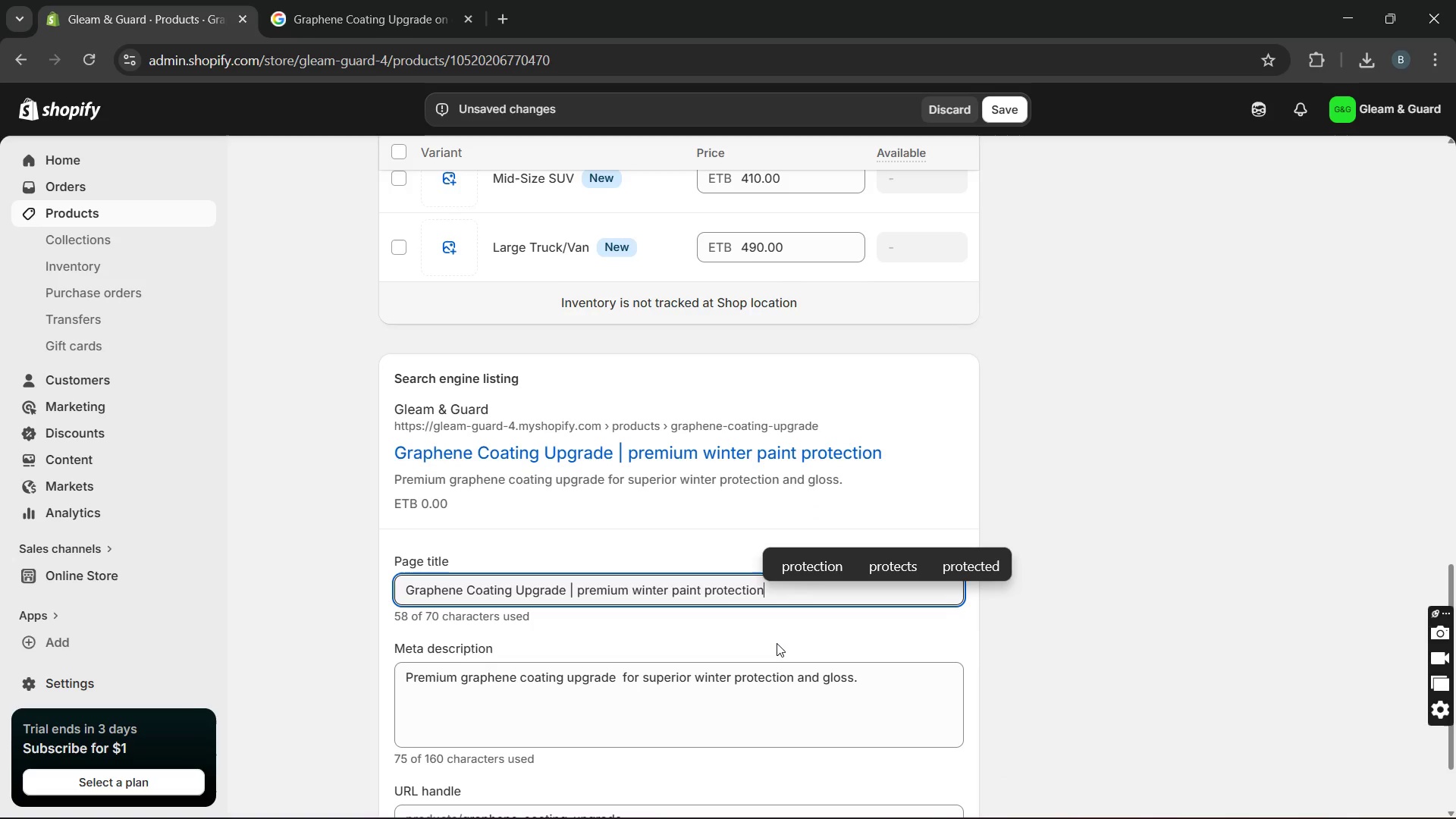 
left_click([1034, 403])
 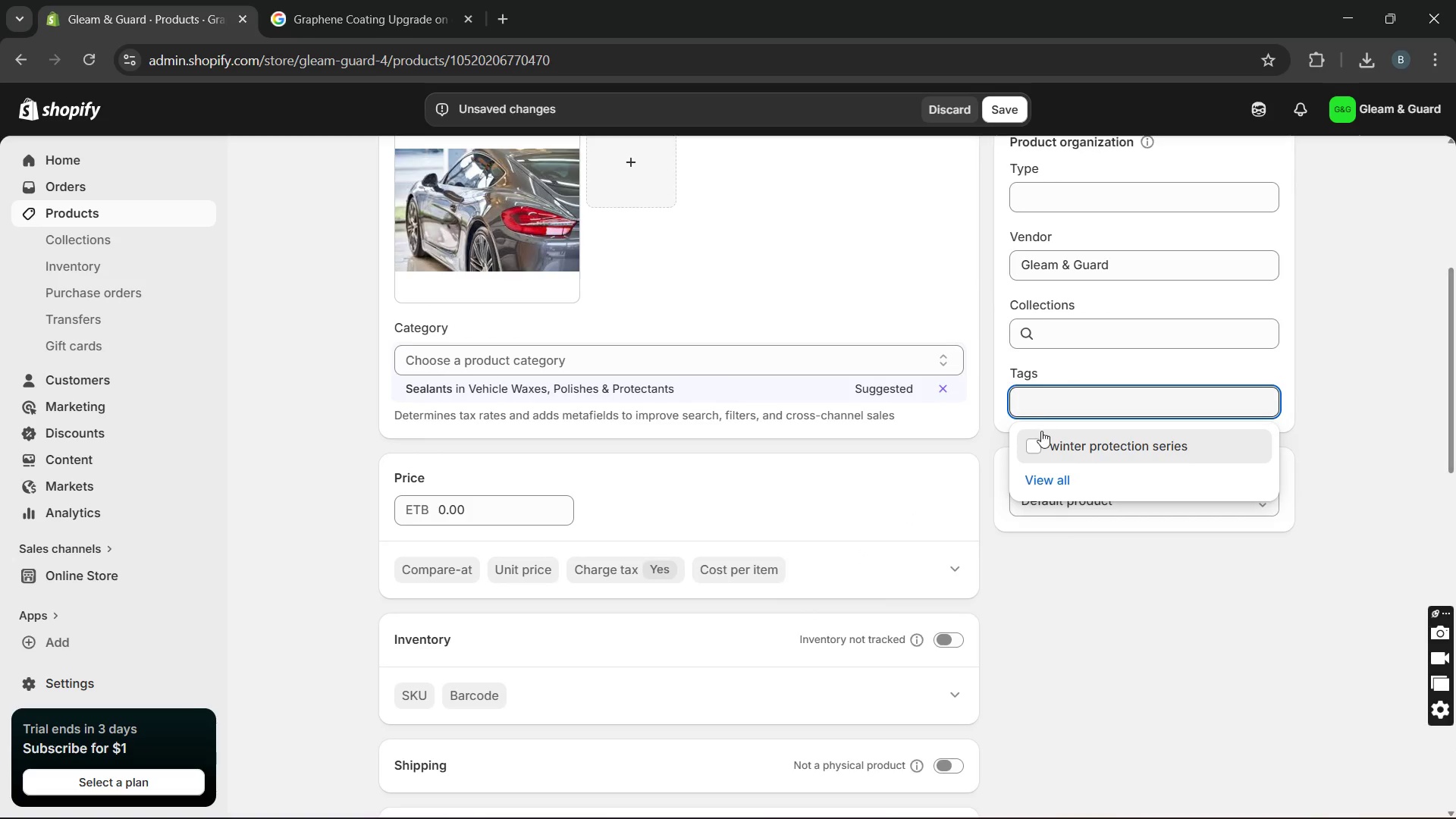 
left_click([1041, 431])
 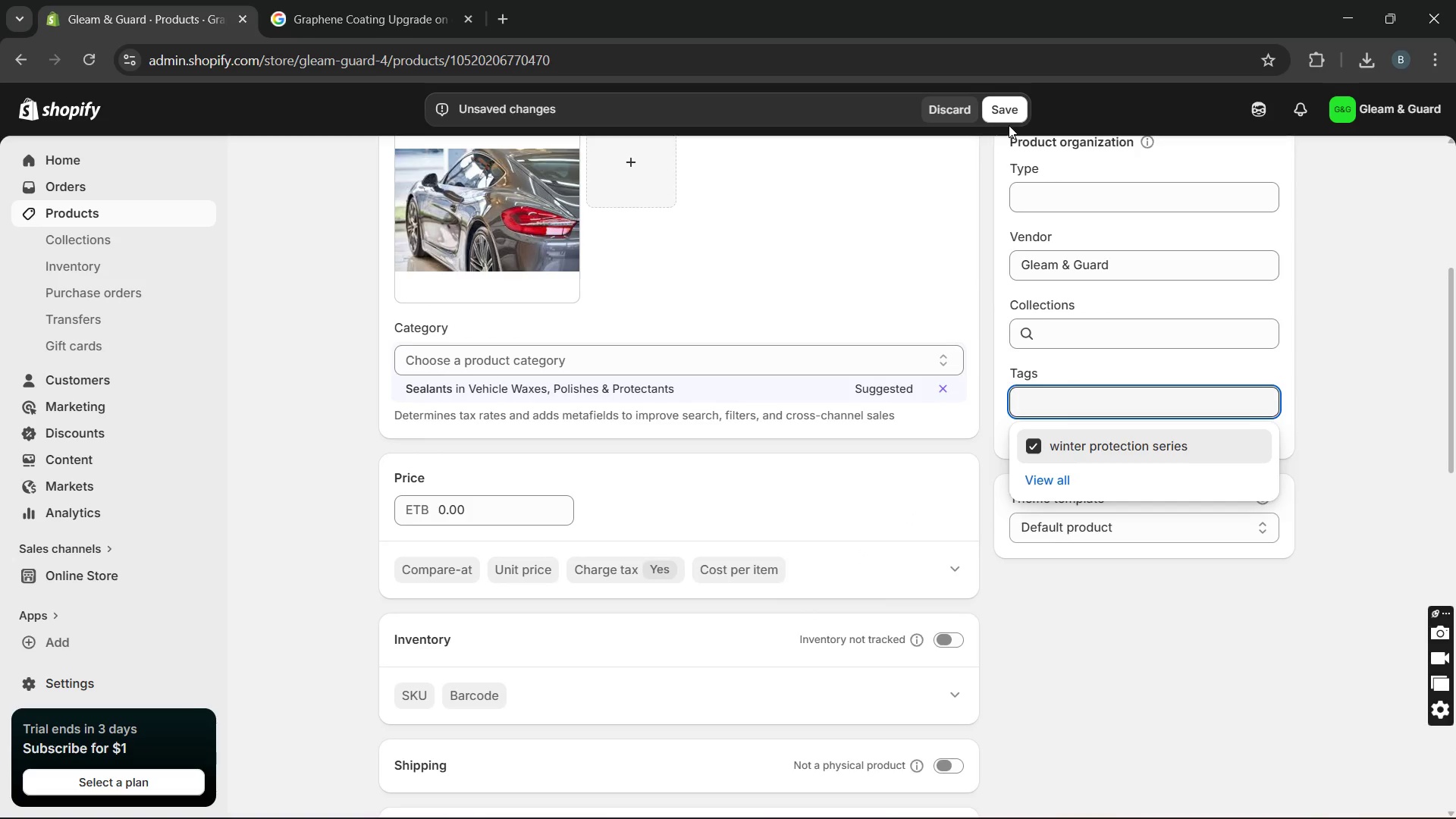 
left_click([1004, 111])
 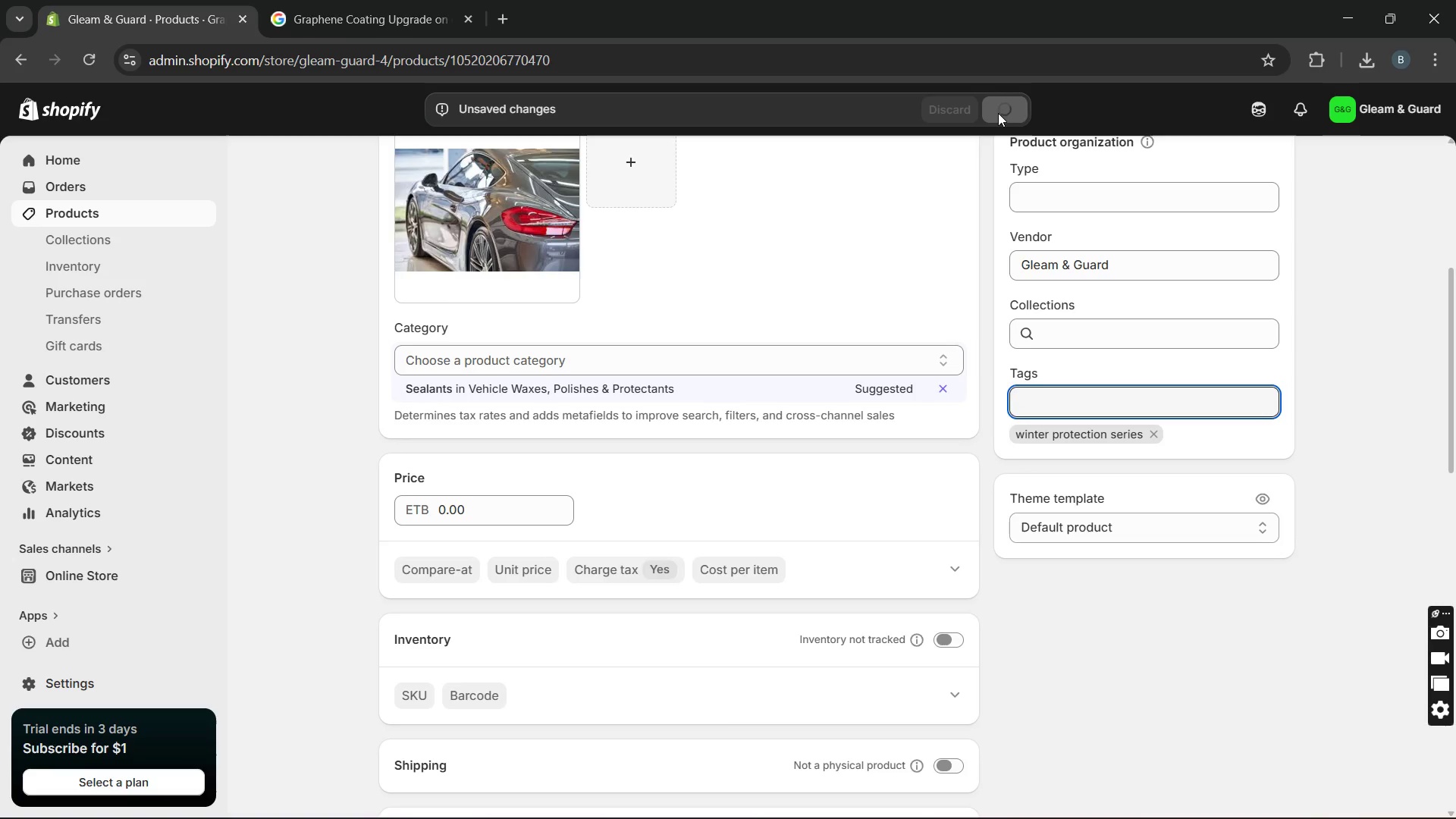 
wait(10.38)
 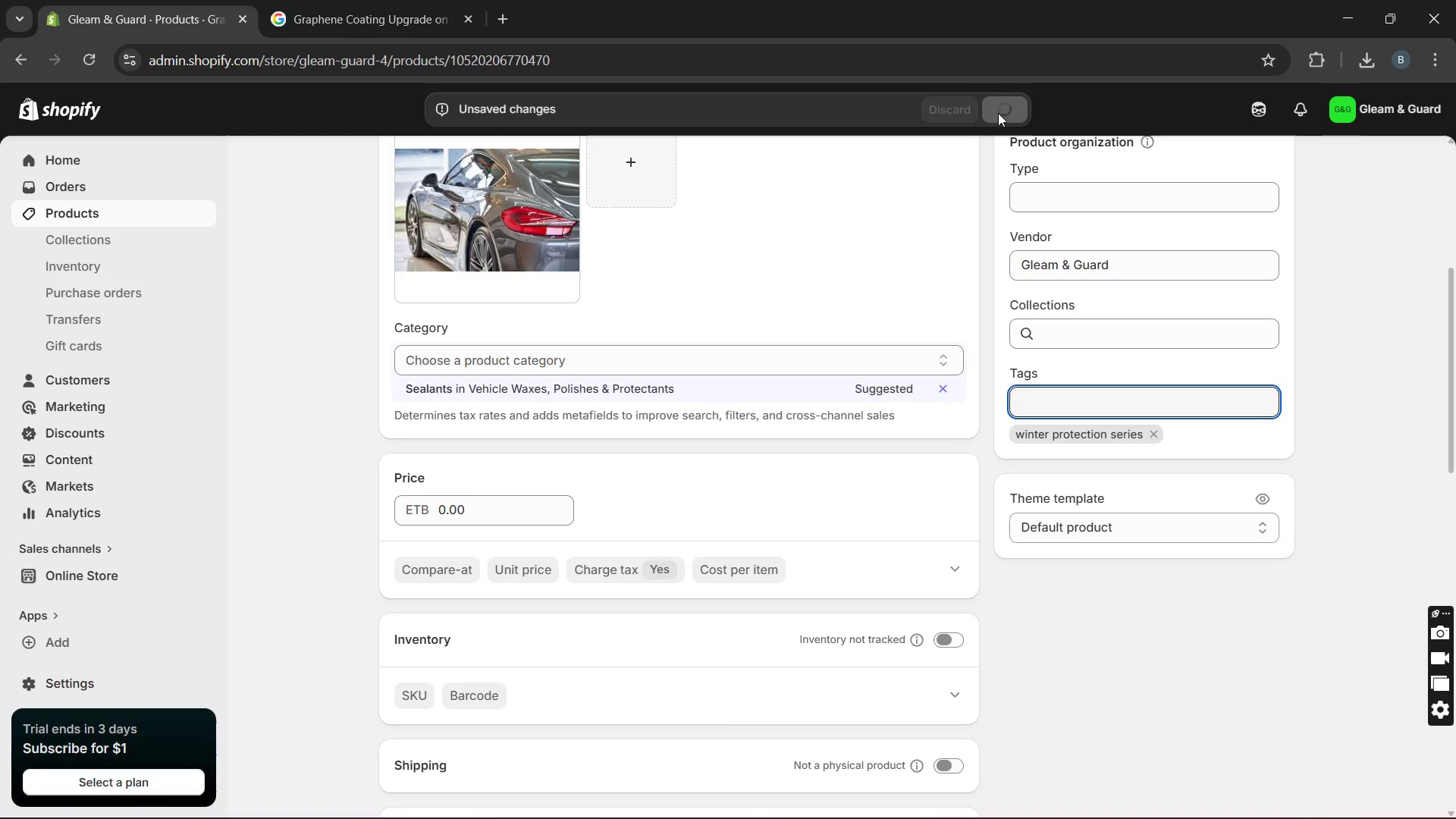 
left_click([192, 217])
 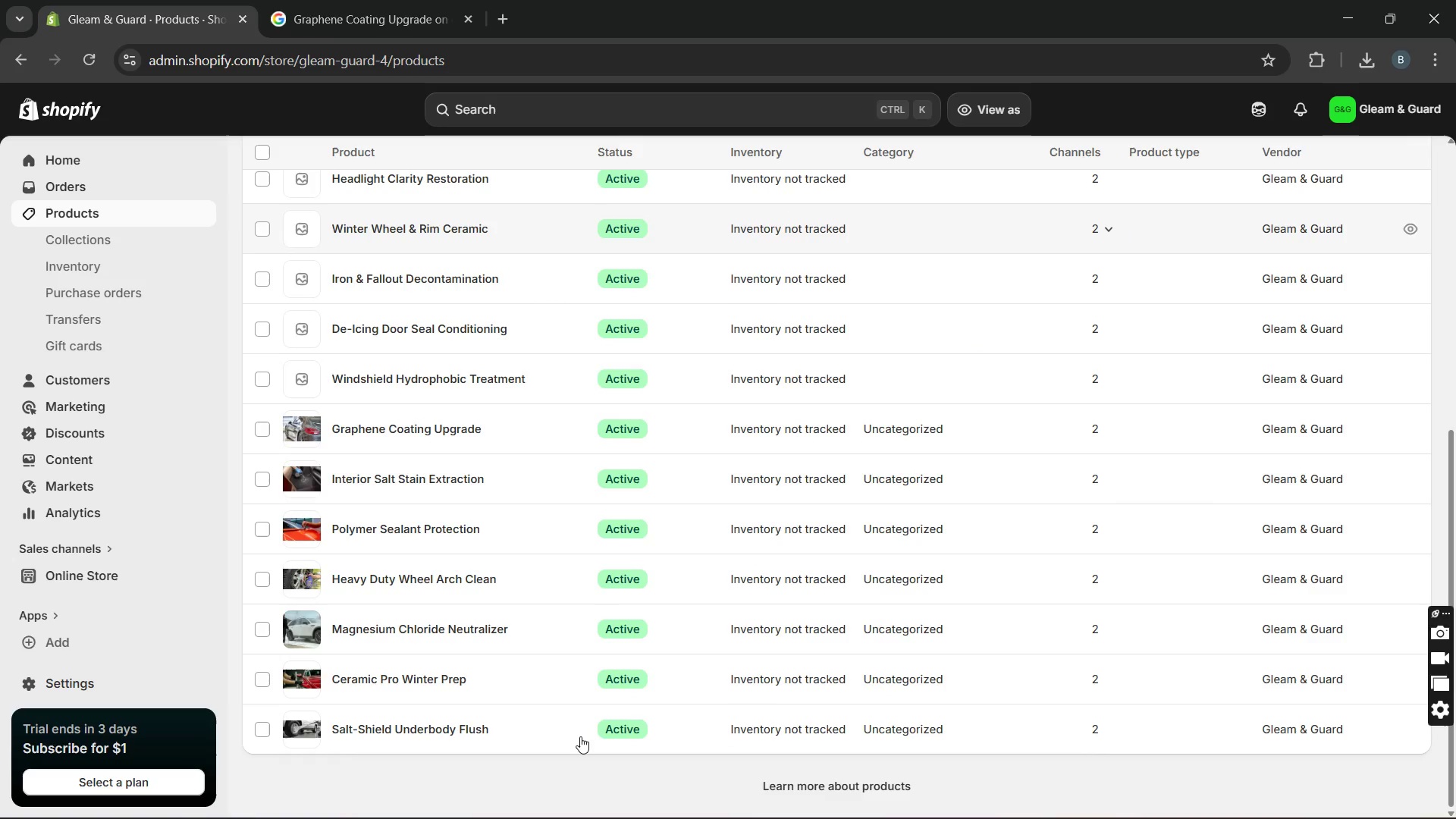 
wait(6.73)
 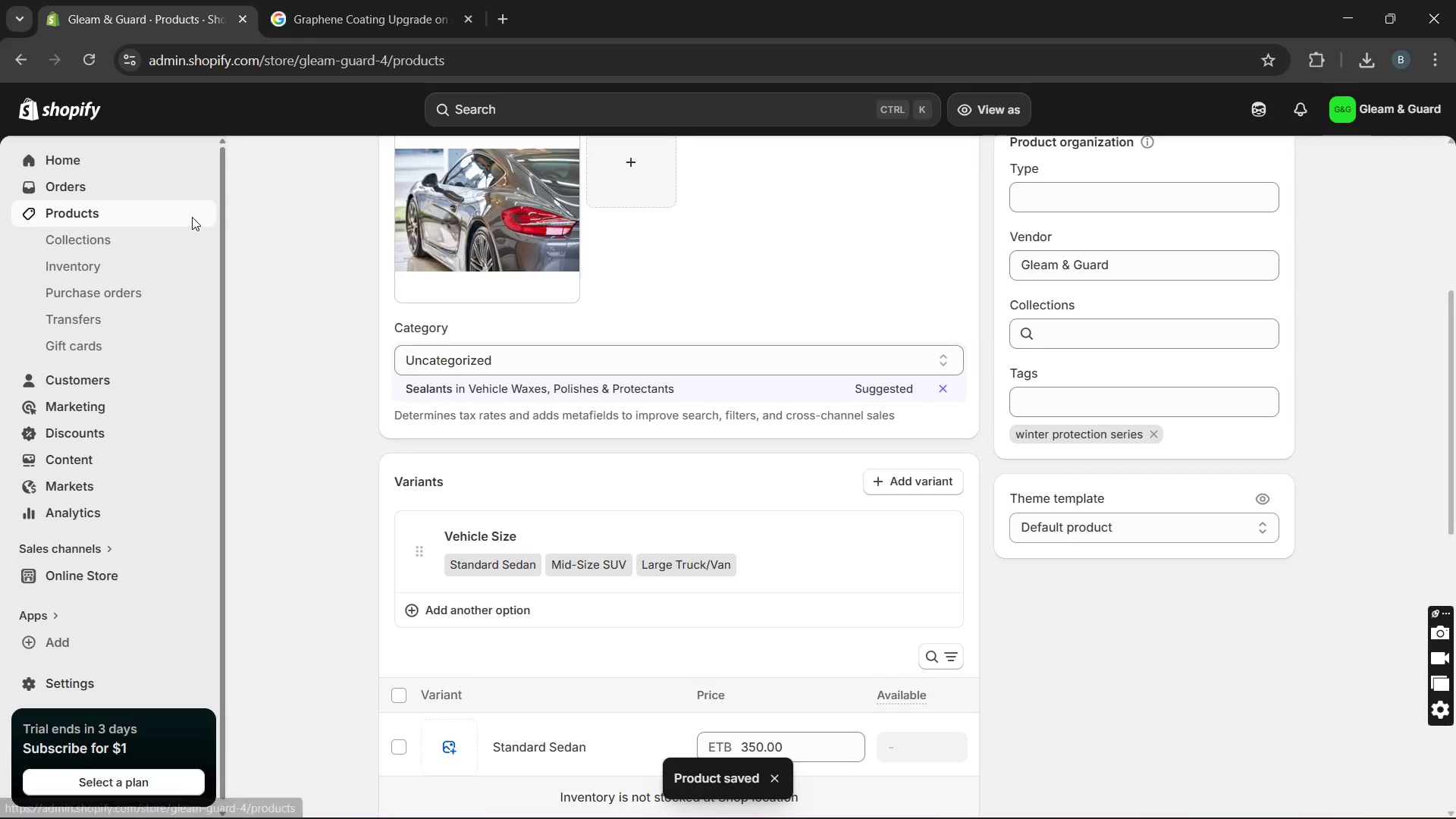 
left_click([443, 471])
 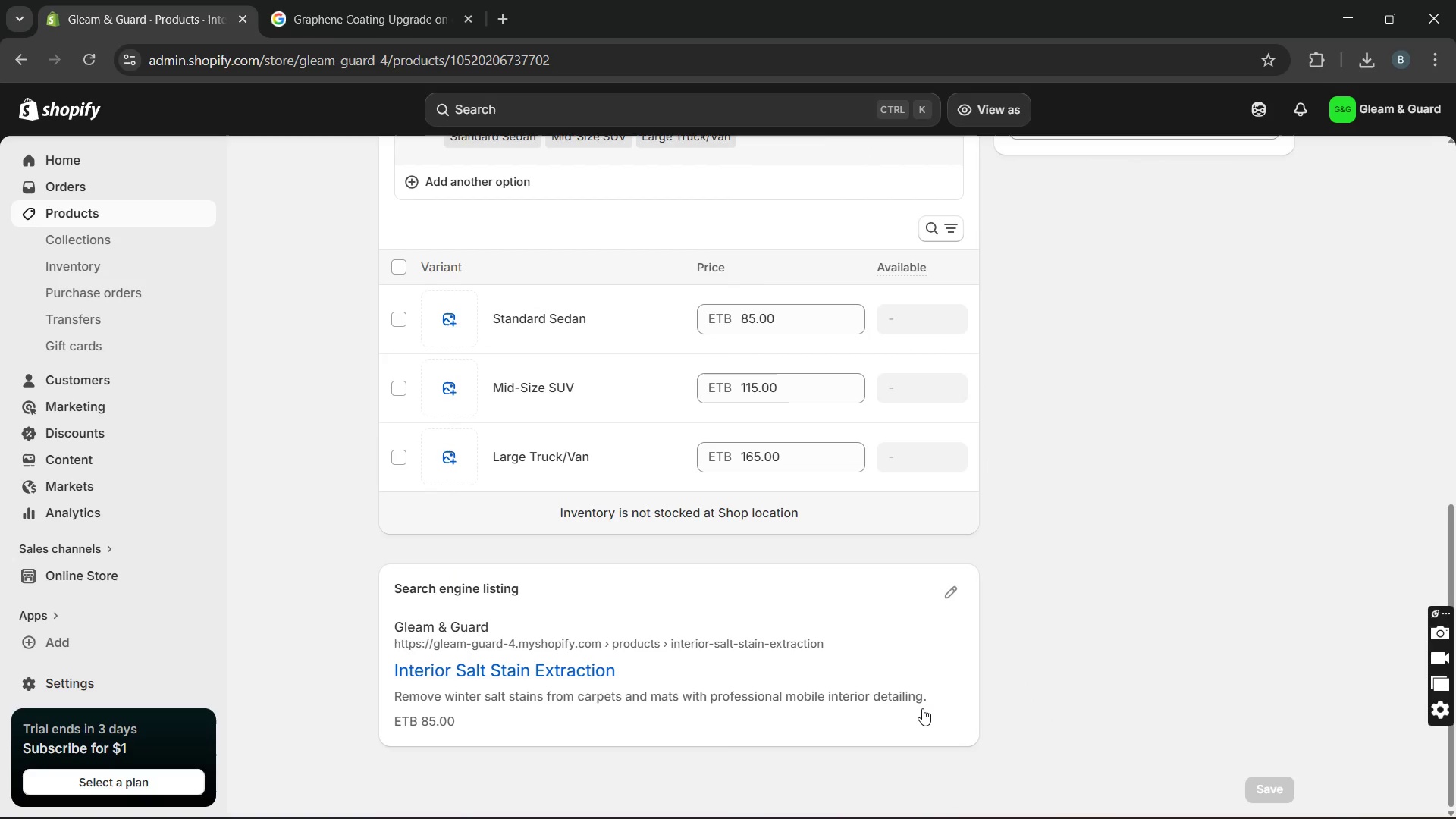 
wait(6.25)
 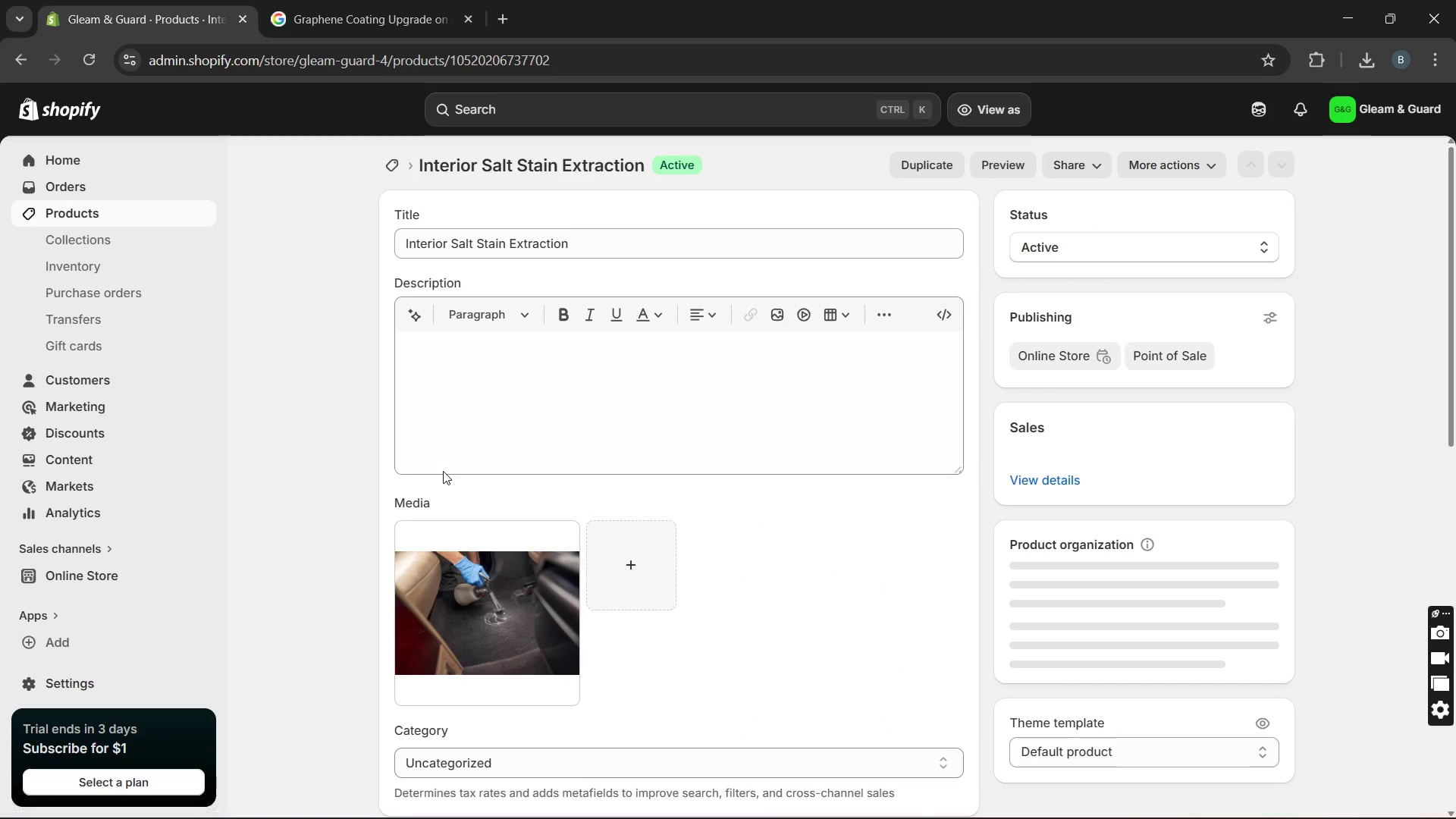 
left_click([950, 592])
 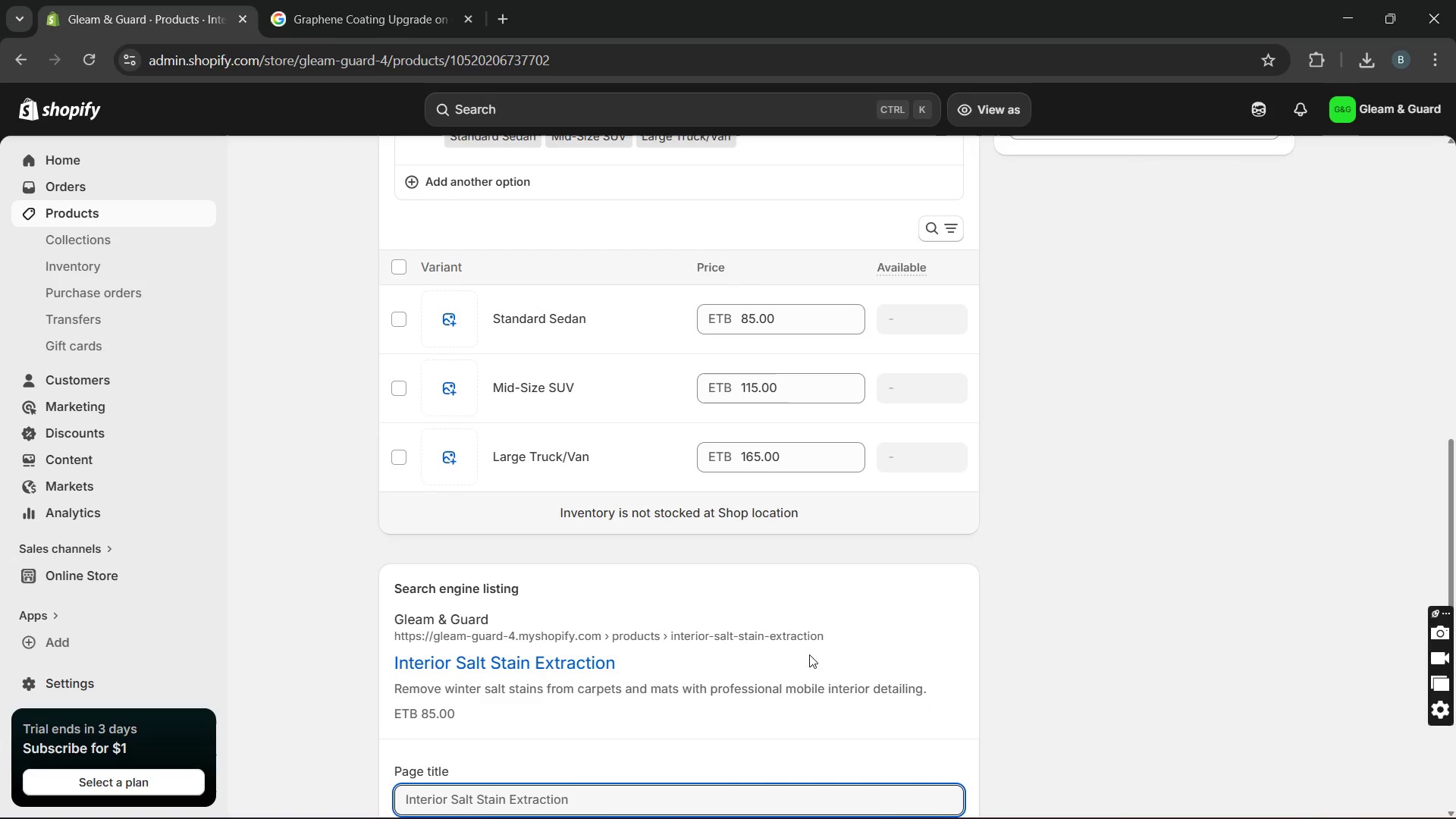 
wait(5.44)
 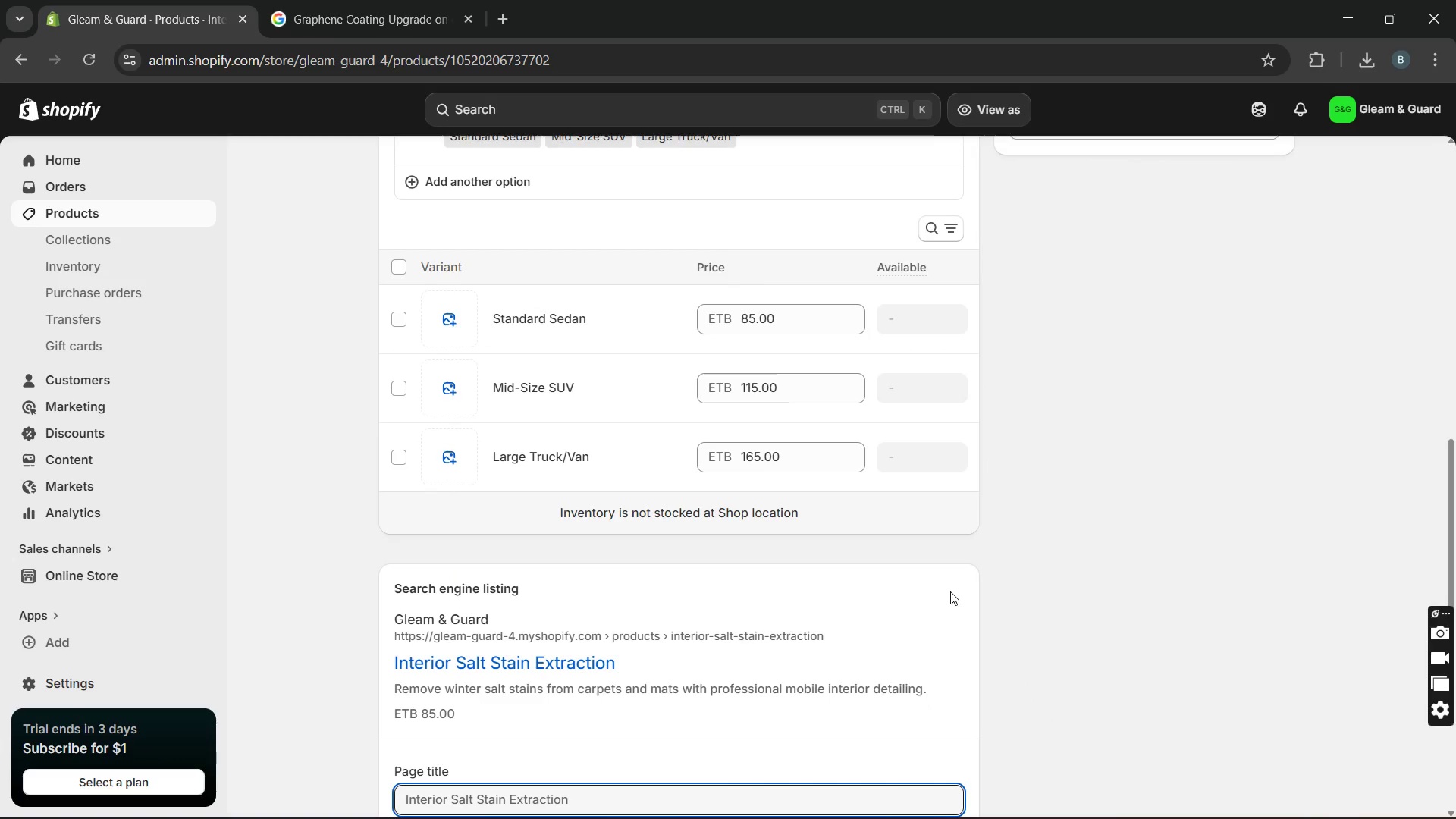 
left_click([723, 796])
 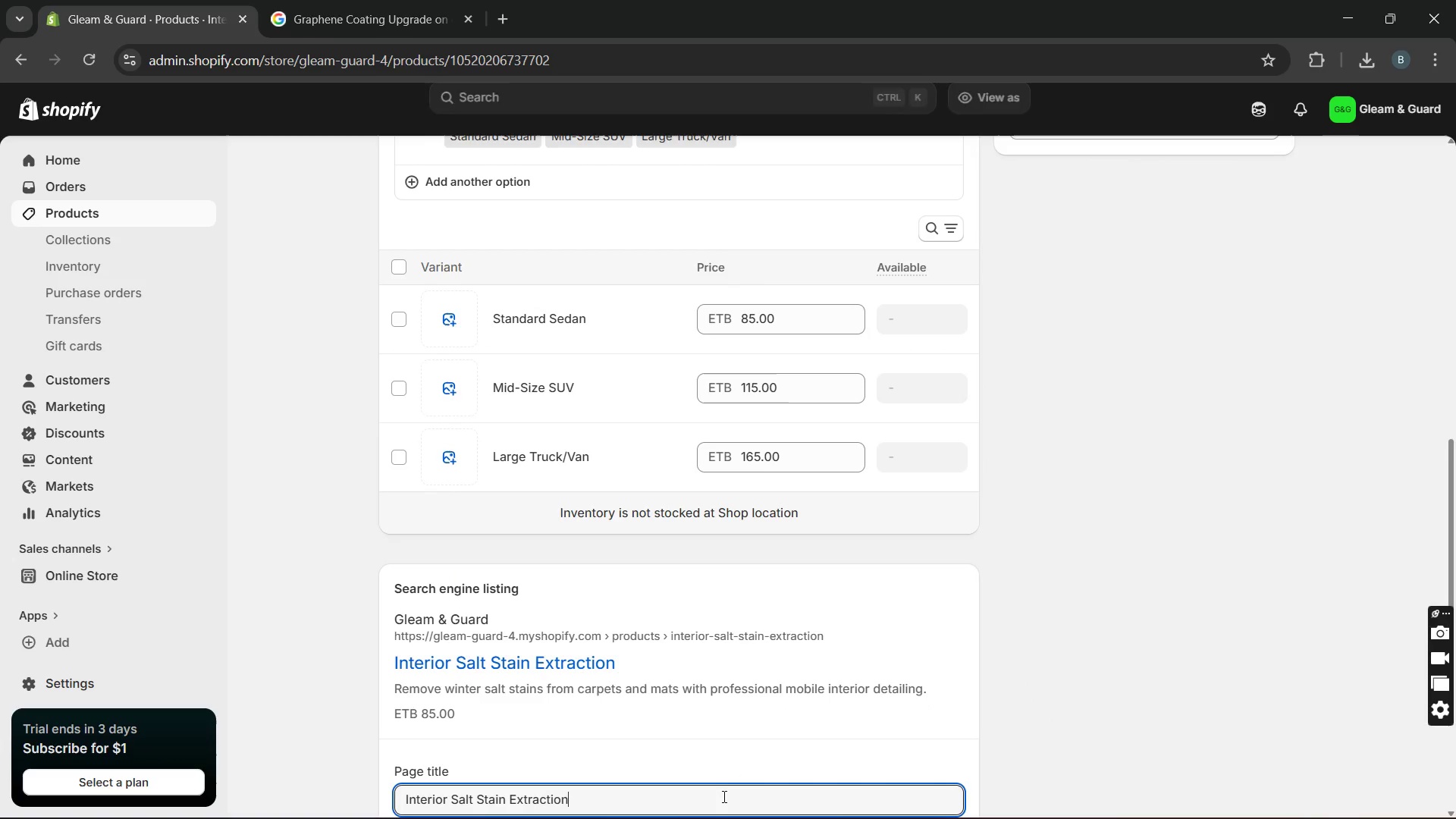 
type( [Break] mobile )
 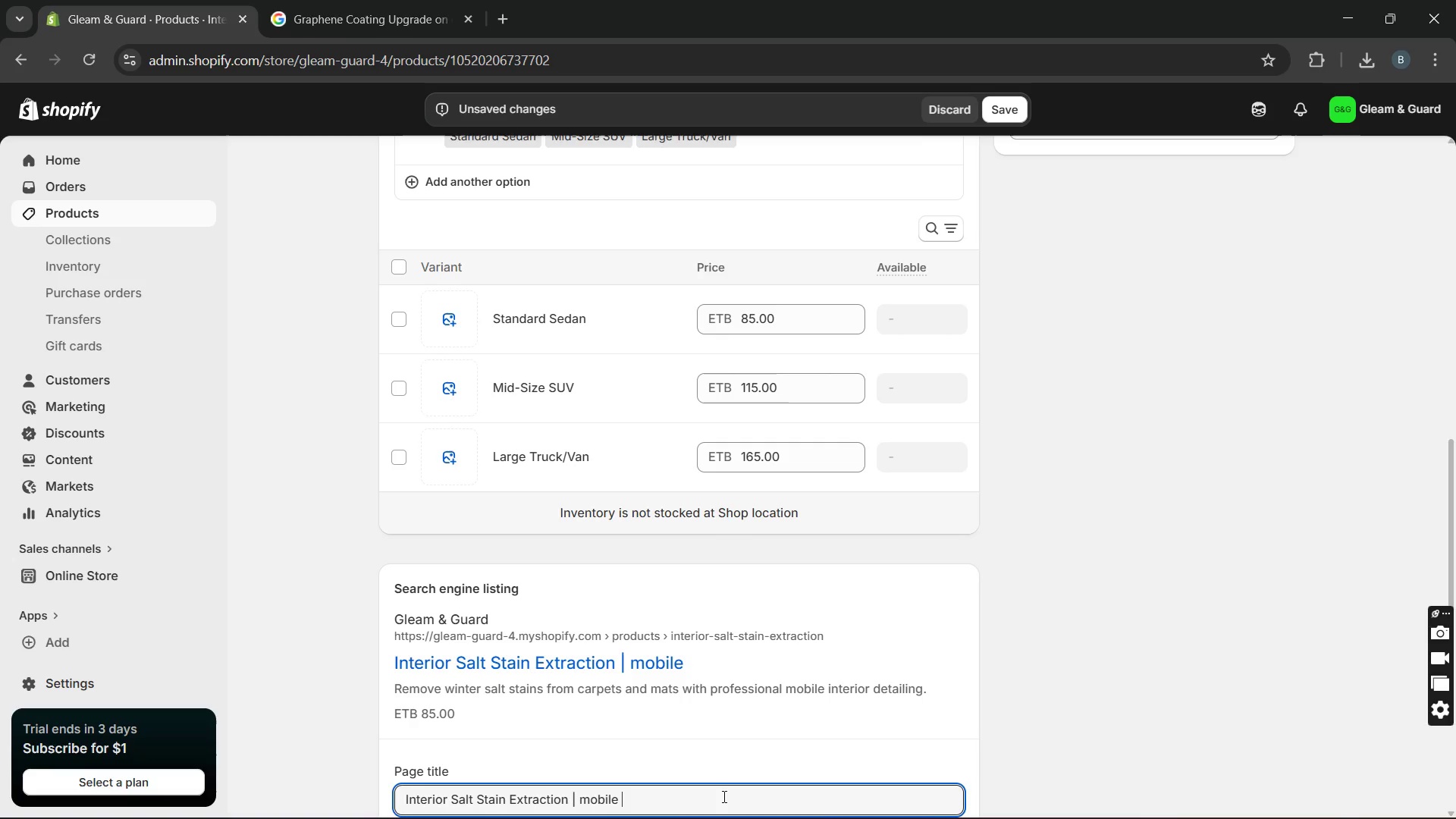 
wait(6.2)
 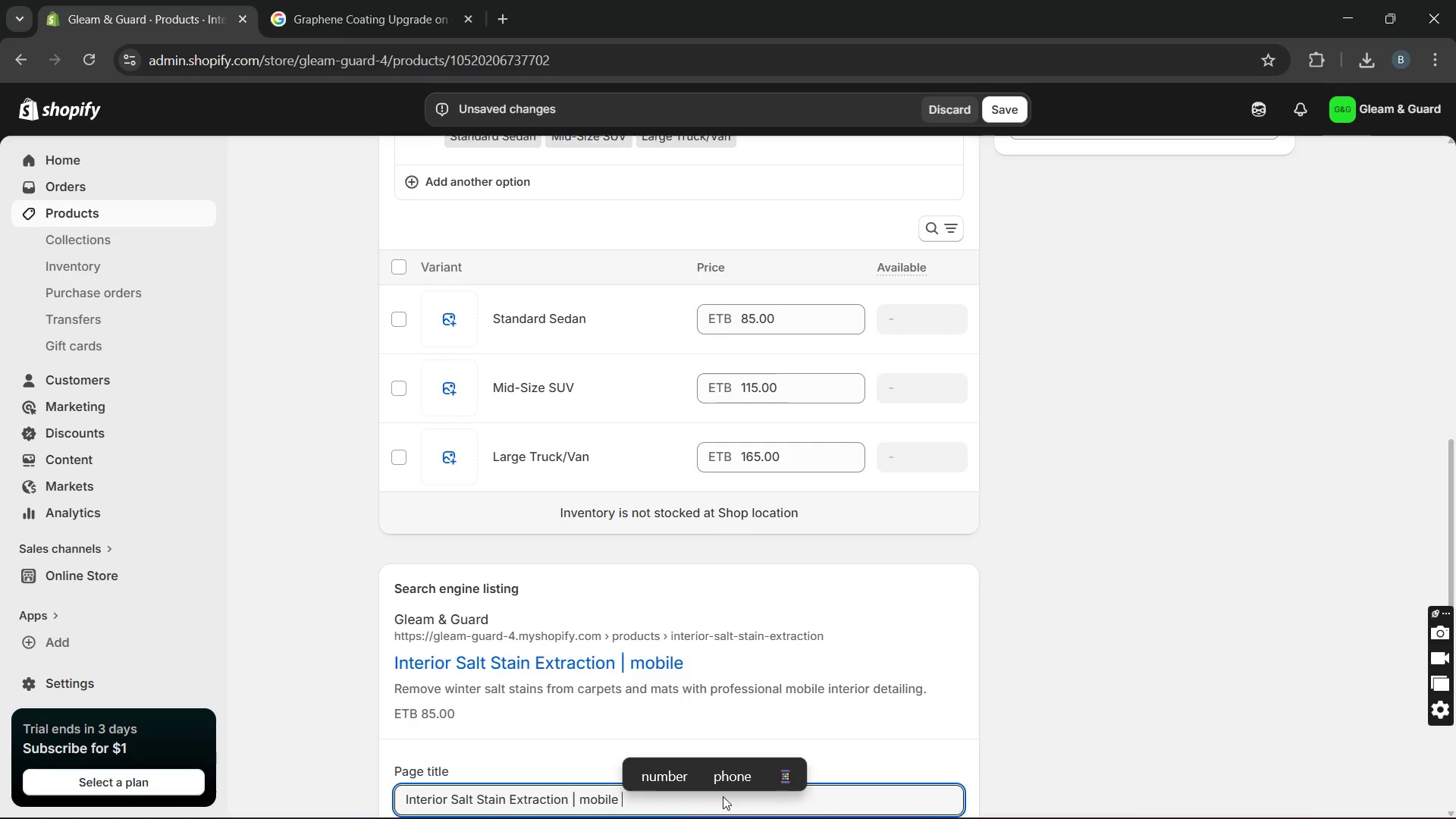 
type(interior detailing)
 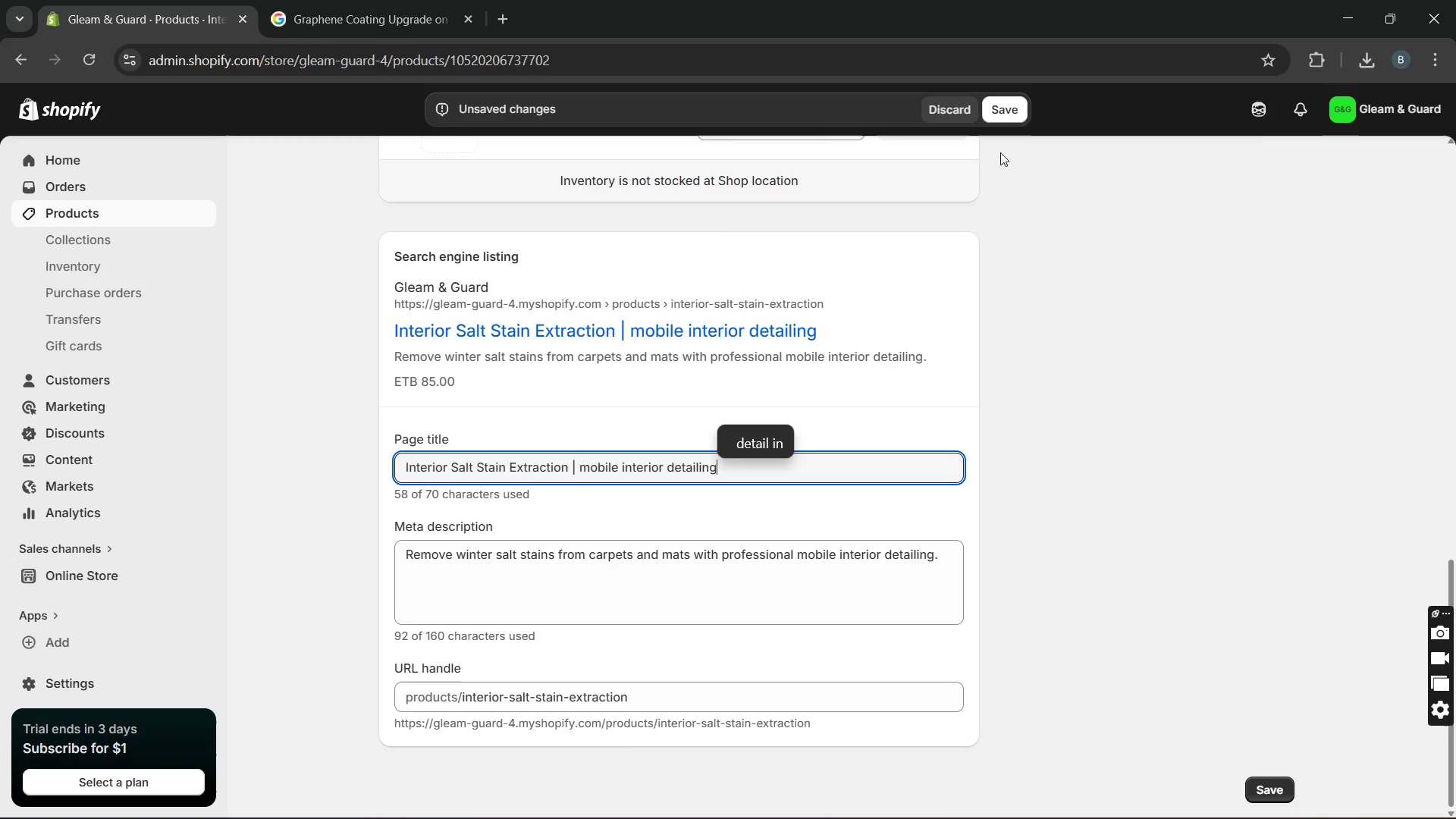 
left_click([1004, 96])
 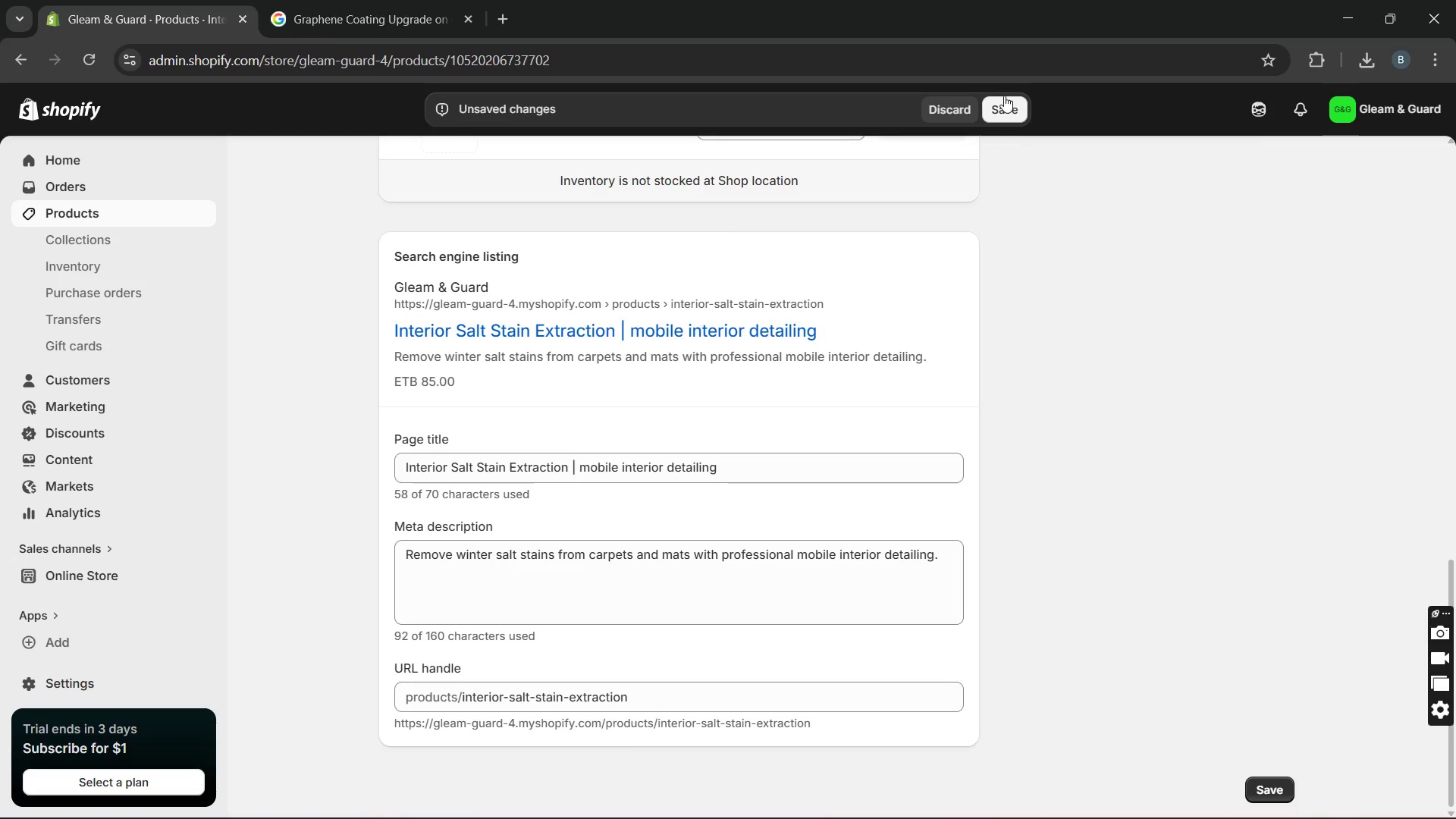 
left_click([996, 107])
 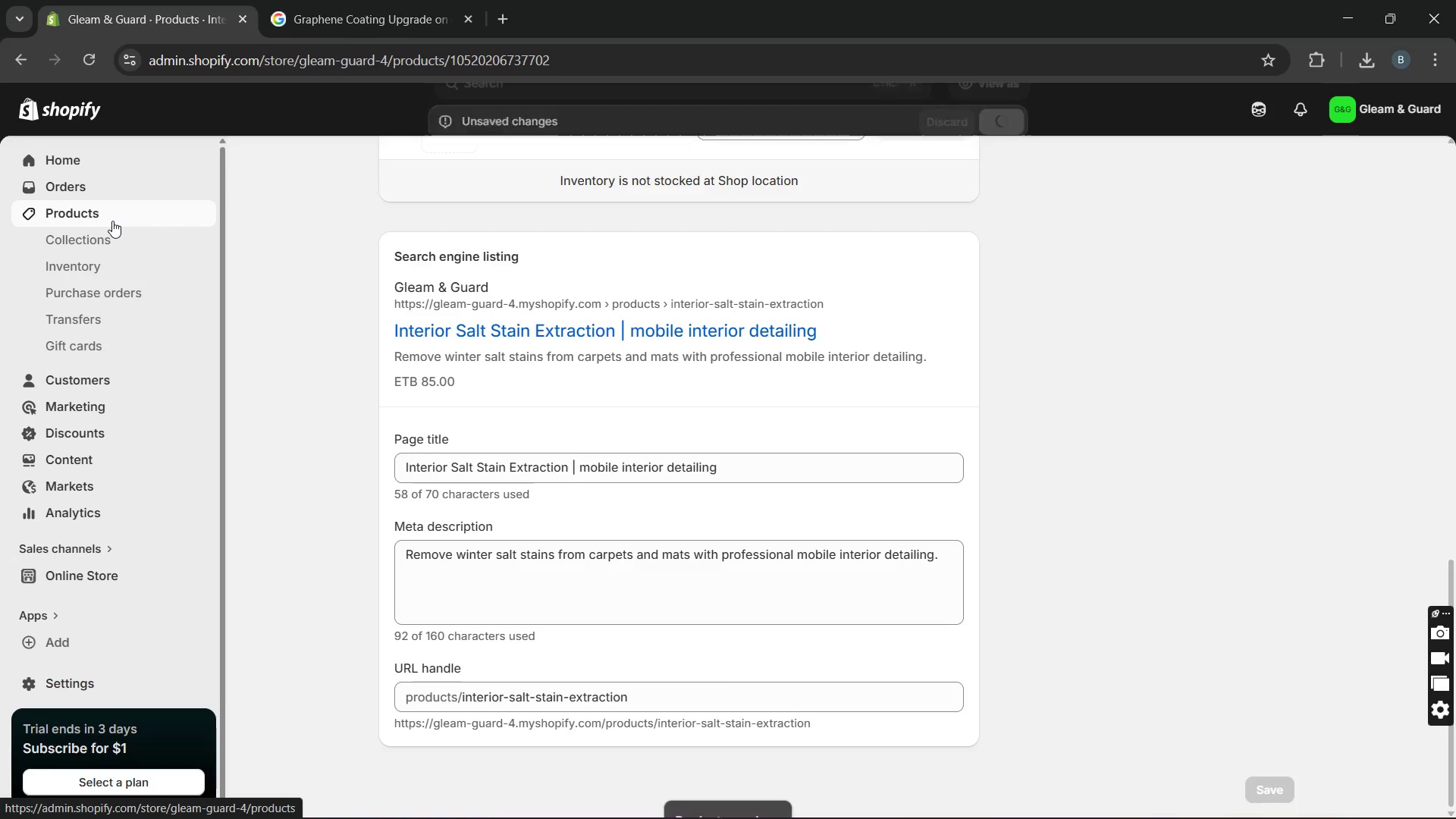 
left_click([112, 221])
 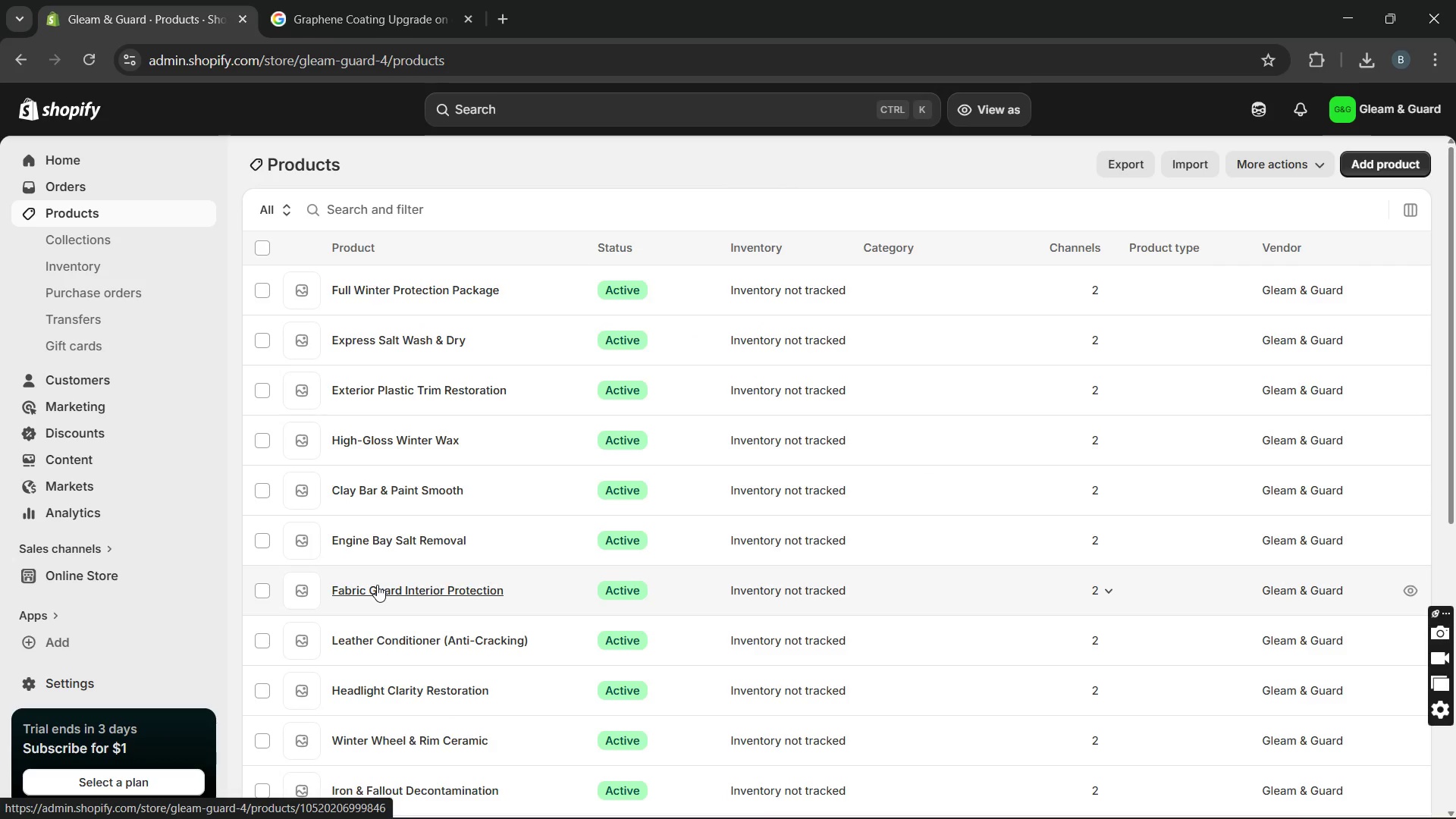 
wait(10.66)
 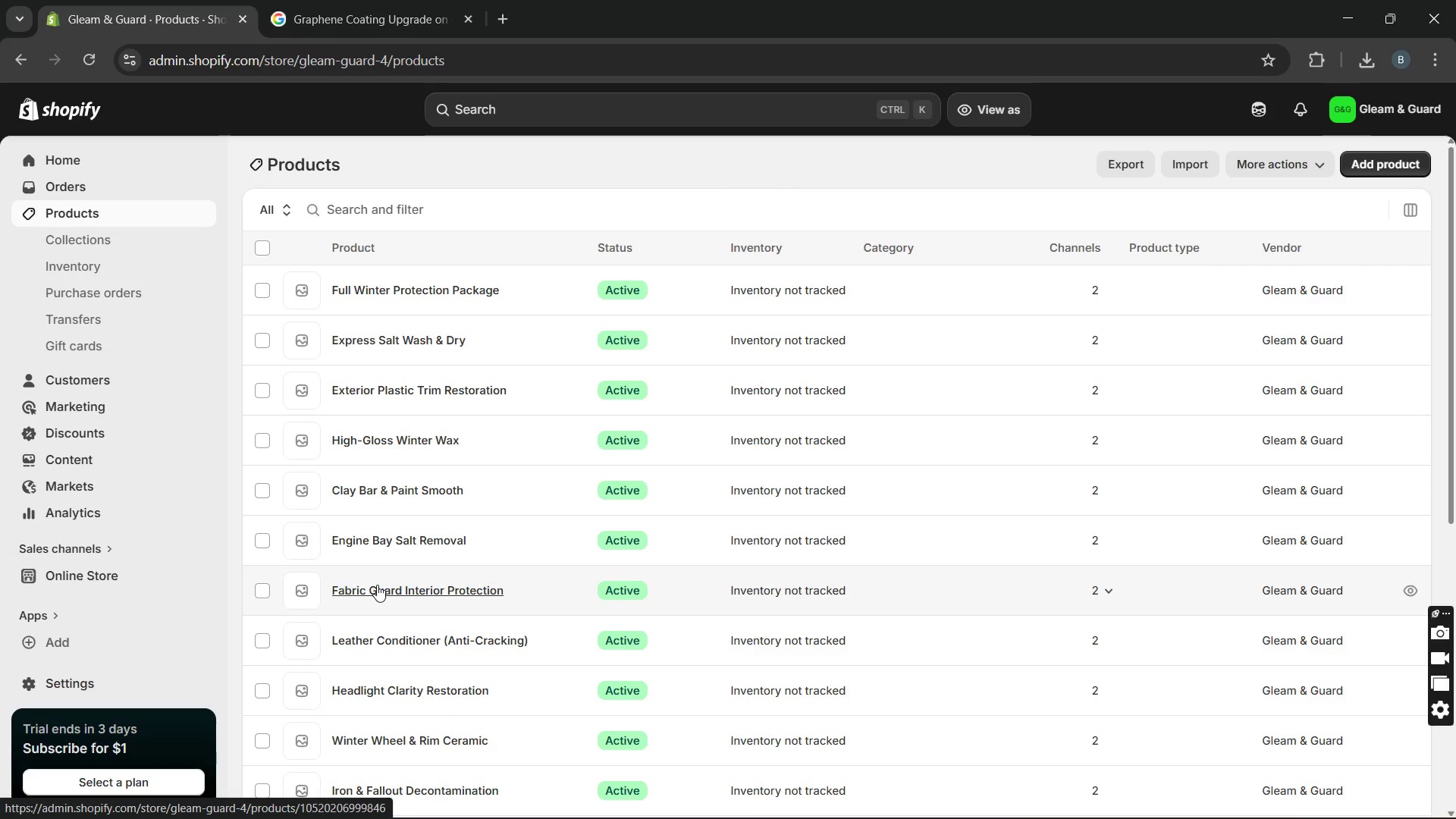 
left_click([393, 383])
 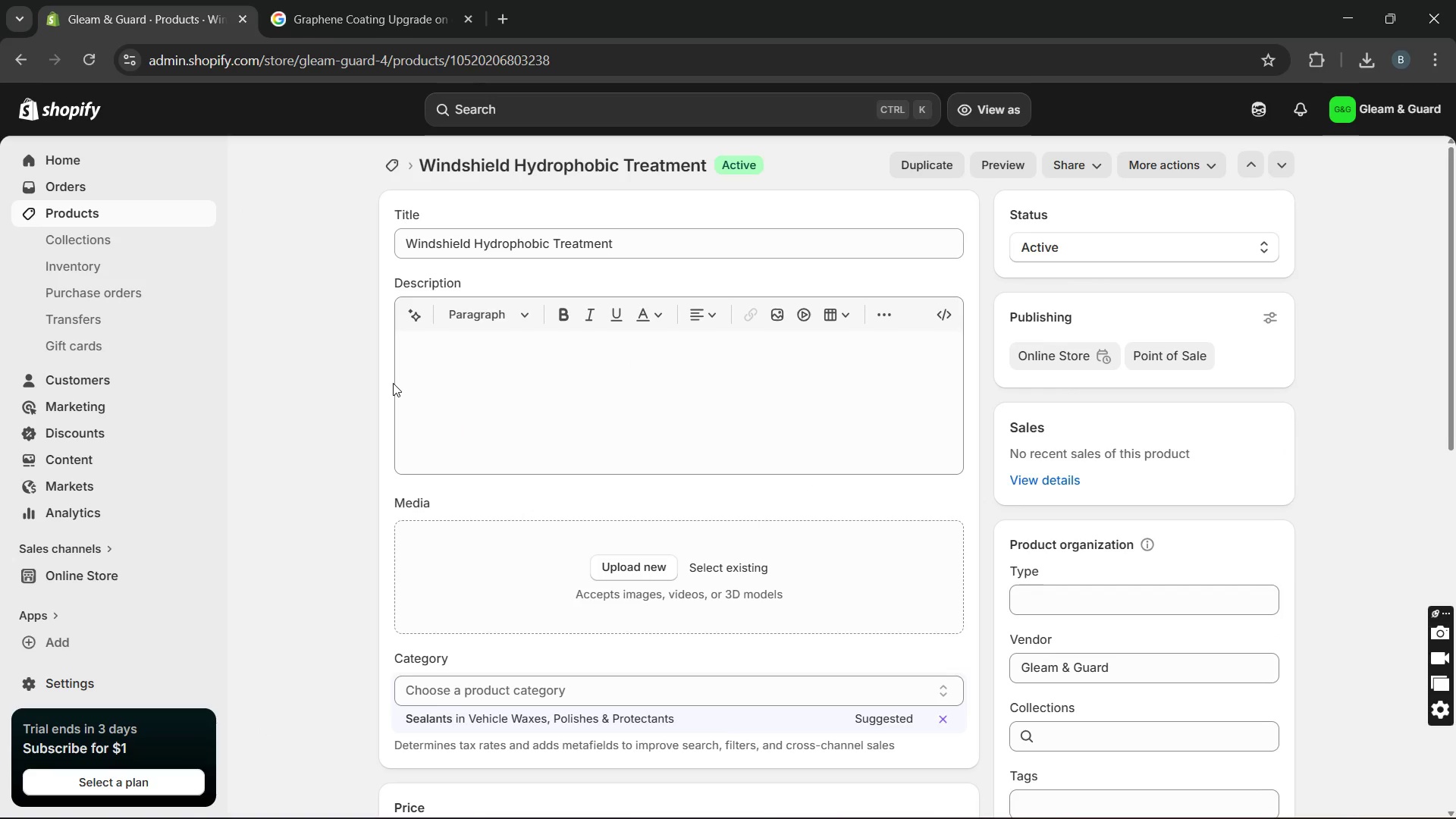 
wait(10.81)
 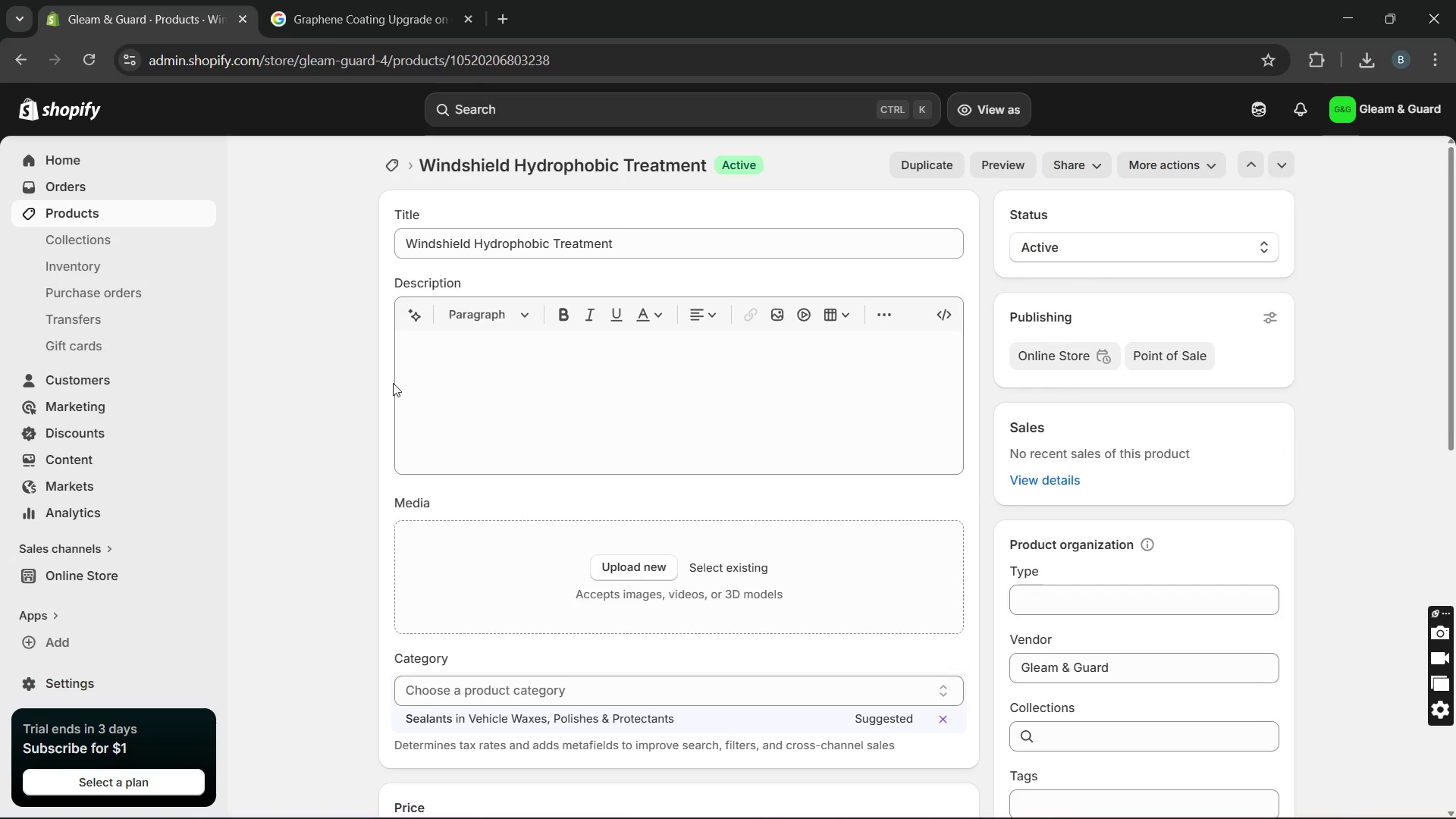 
key(CapsLock)
 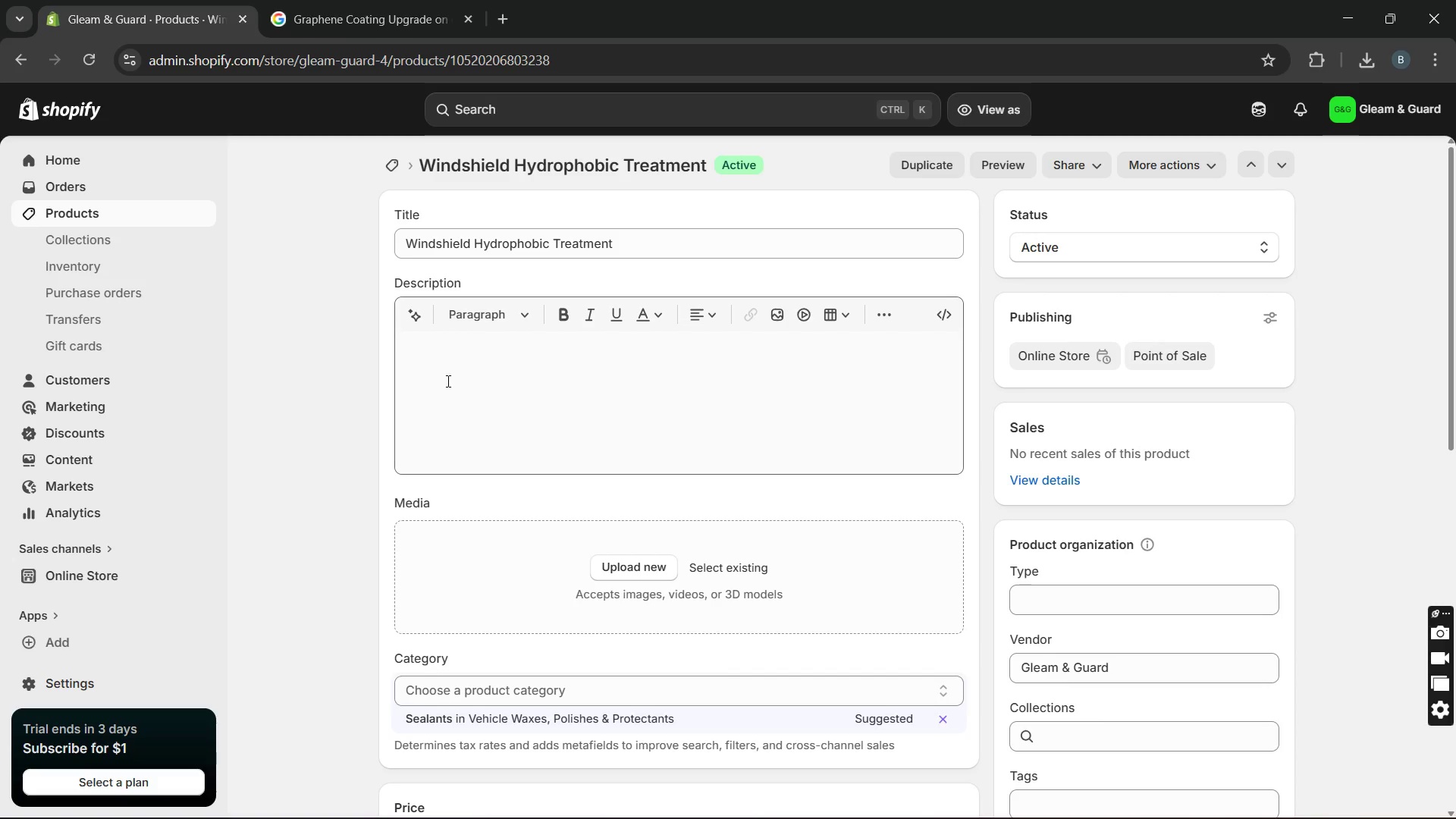 
left_click([447, 381])
 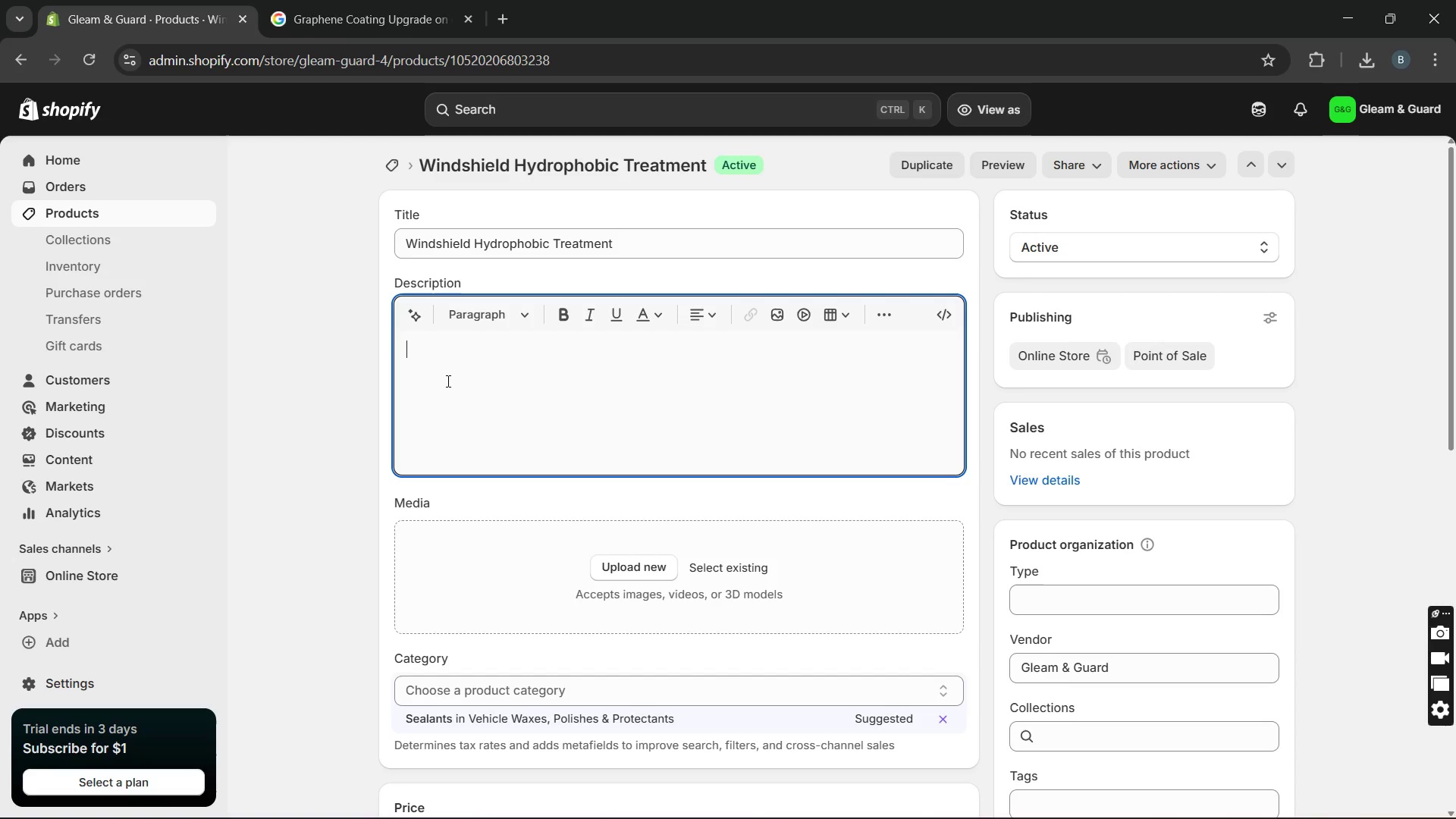 
type(old weather driving )
 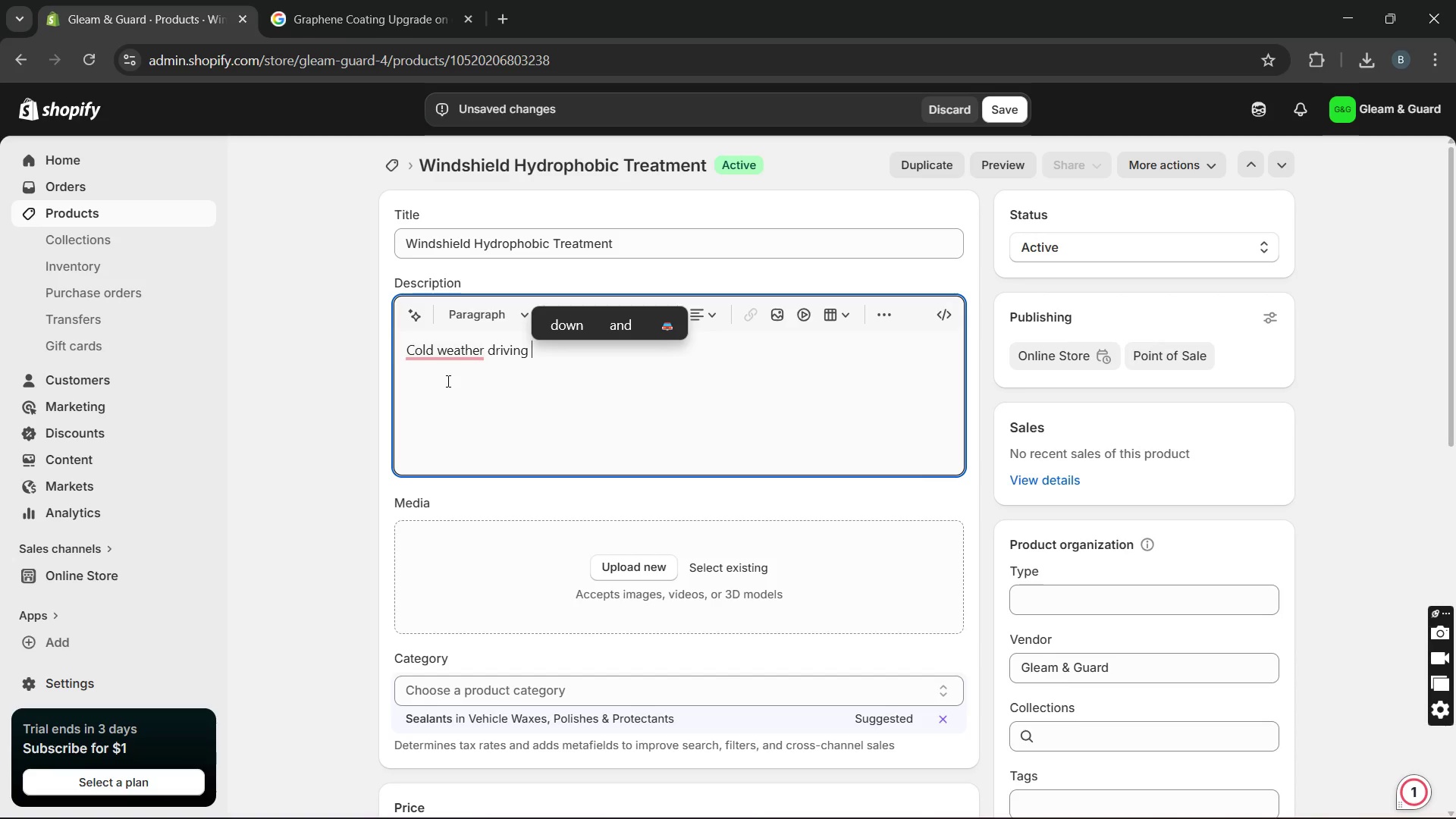 
type(can be challenging when visibilty drops. This hydrophobu)
key(Backspace)
type(ic windshield treatmenr helps water, slush, and light snow slide off the glass more easily. It can improvr c)
key(Backspace)
key(Backspace)
type(e v)
key(Backspace)
key(Backspace)
key(Backspace)
key(Backspace)
key(Backspace)
key(Backspace)
key(Backspace)
type(ri)
key(Backspace)
type(ove visibility during rain)
 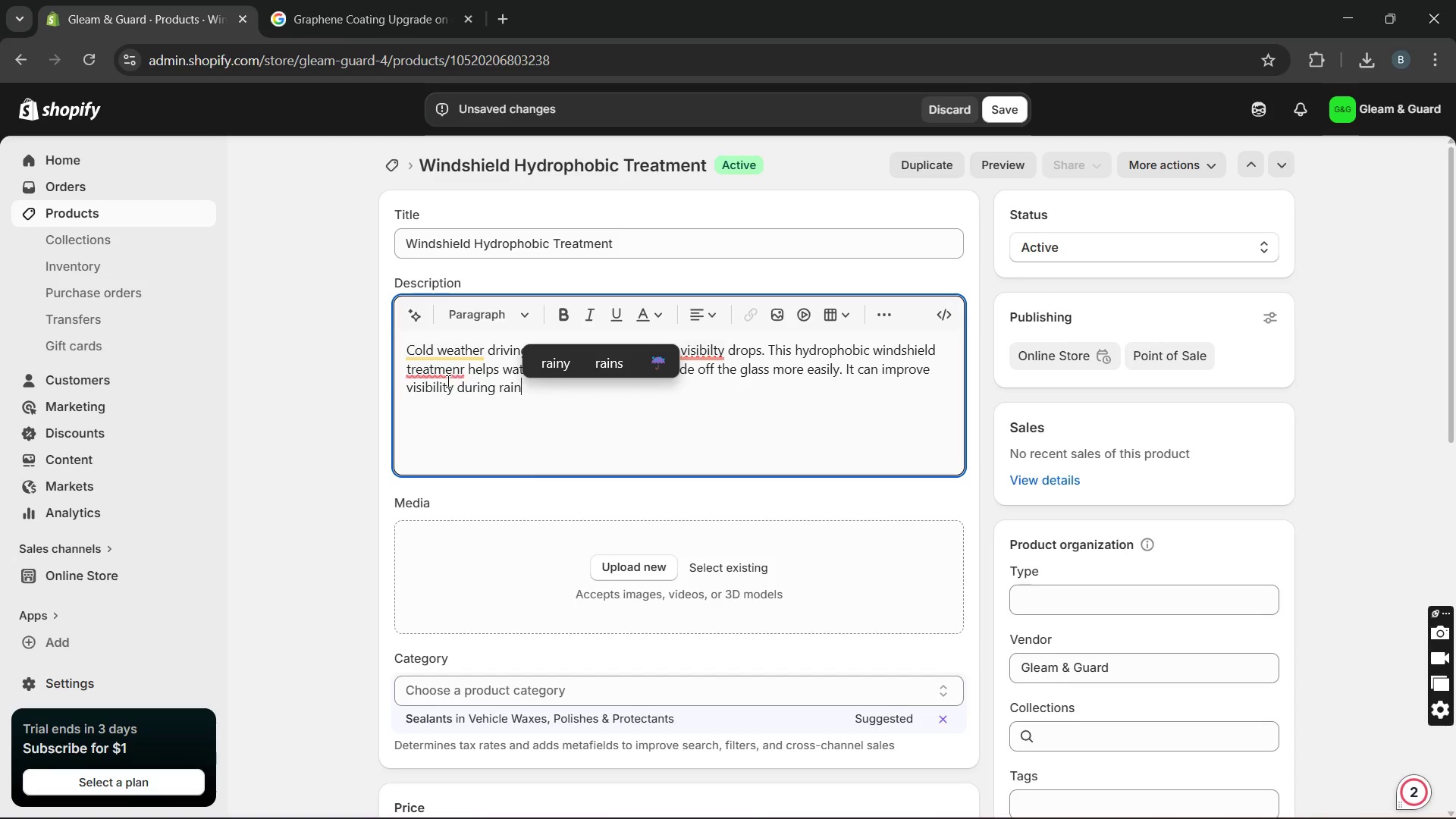 
type( or wet winter driving )
 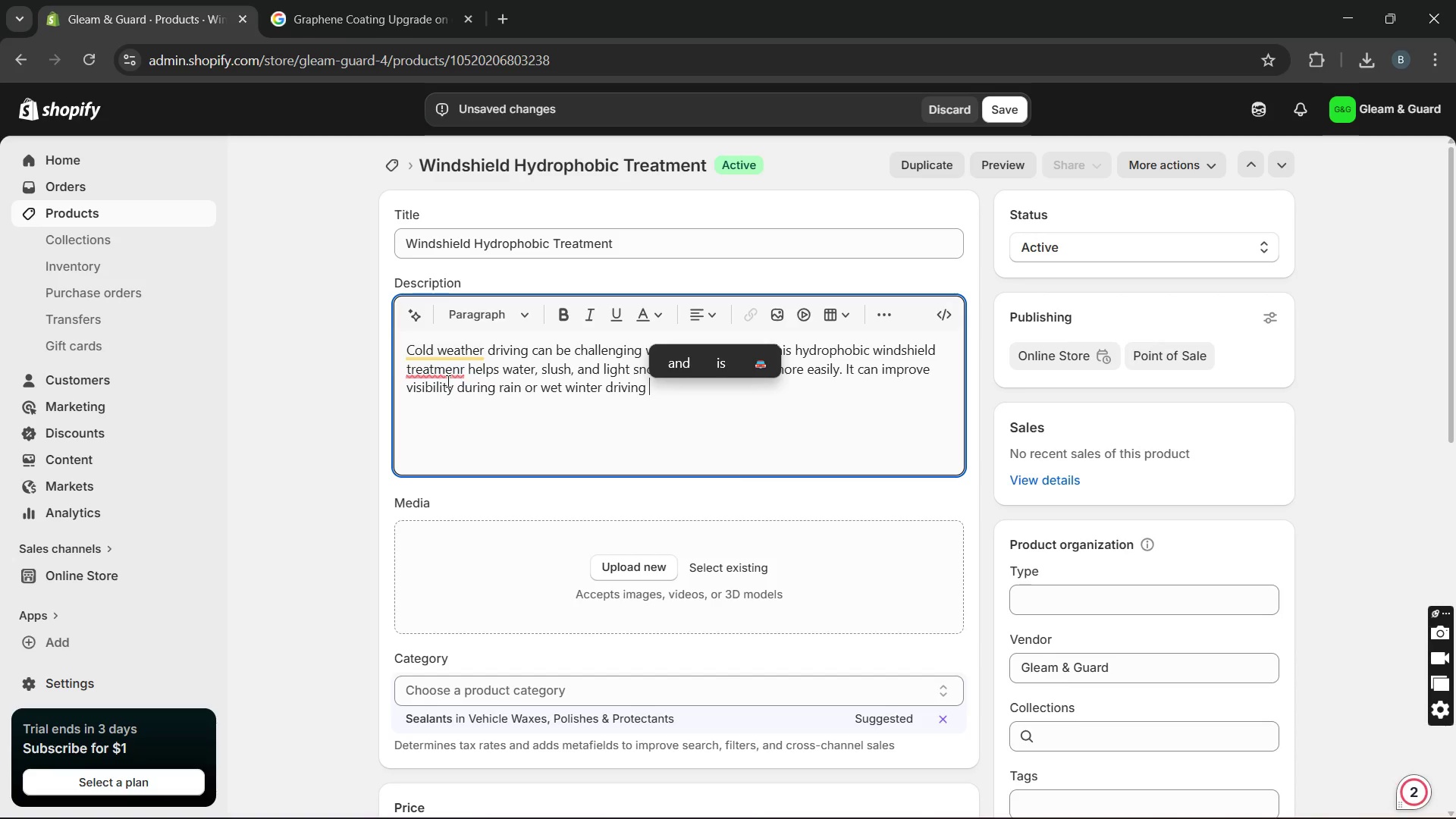 
type(while e)
key(Backspace)
type(reducing buildup on the wind shield )
key(Backspace)
type(. A simple upgrade that adds comfort and a)
key(Backspace)
type(confidence on the road.)
 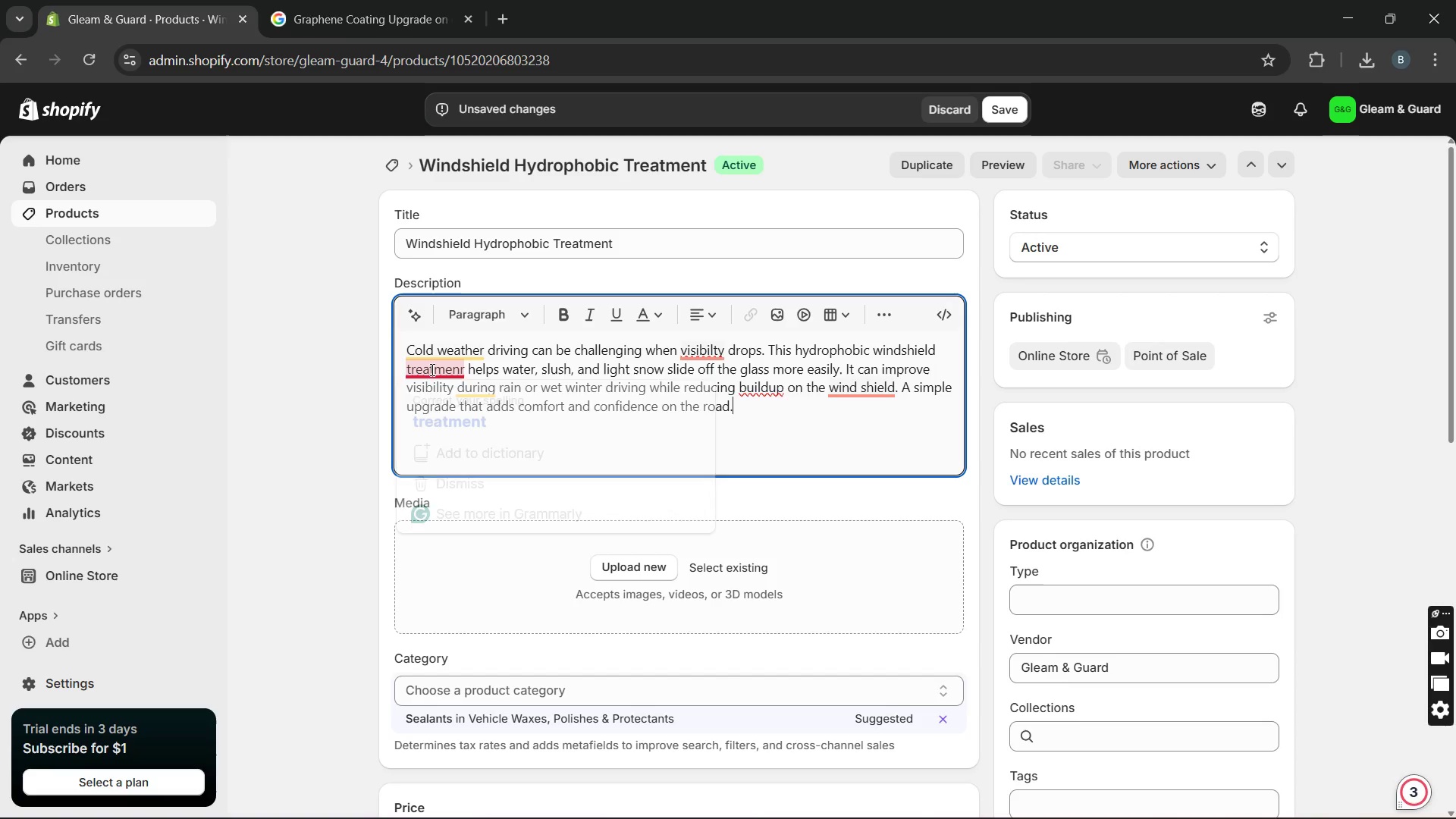 
left_click([450, 403])
 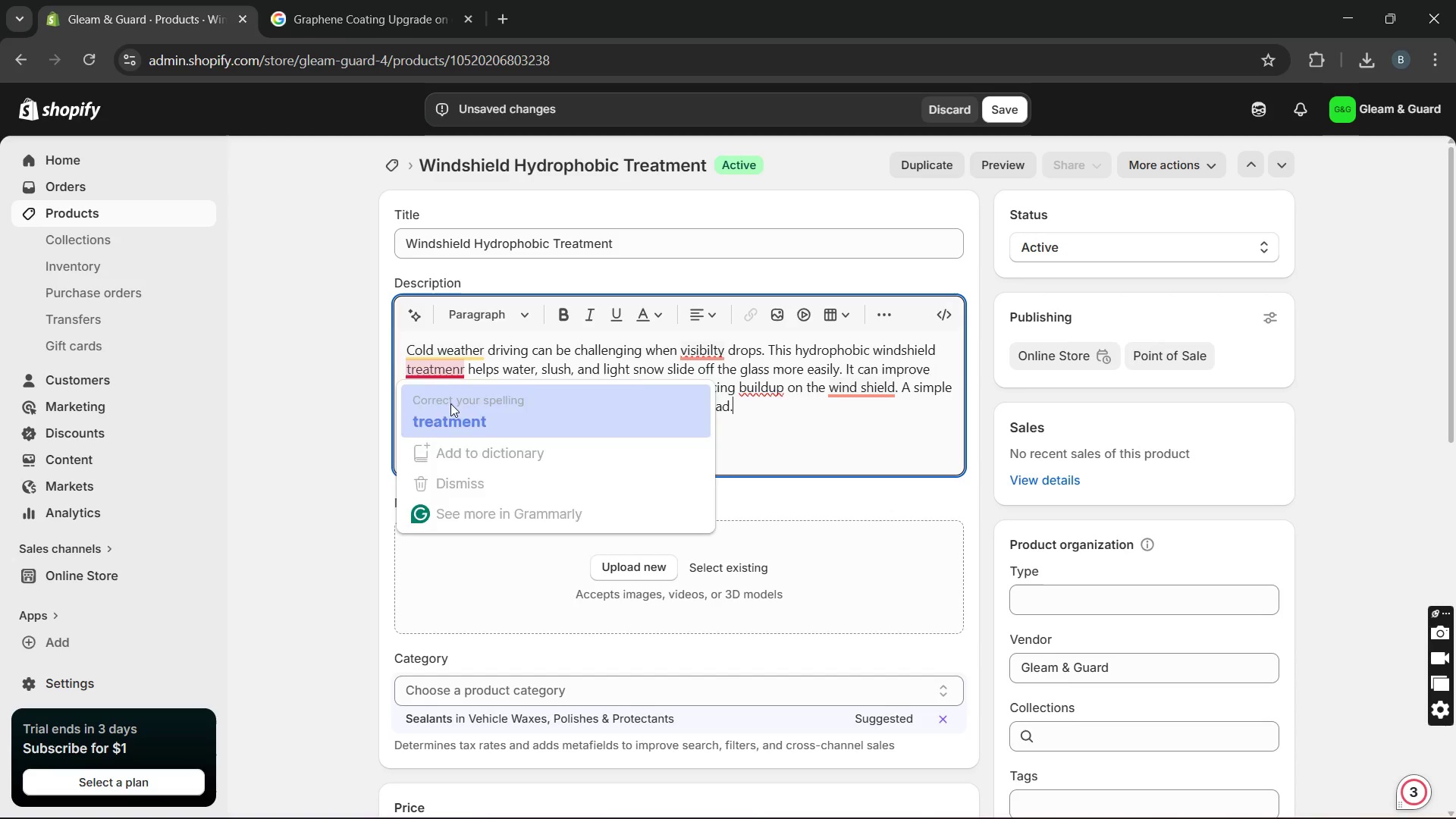 
key(Unknown)
 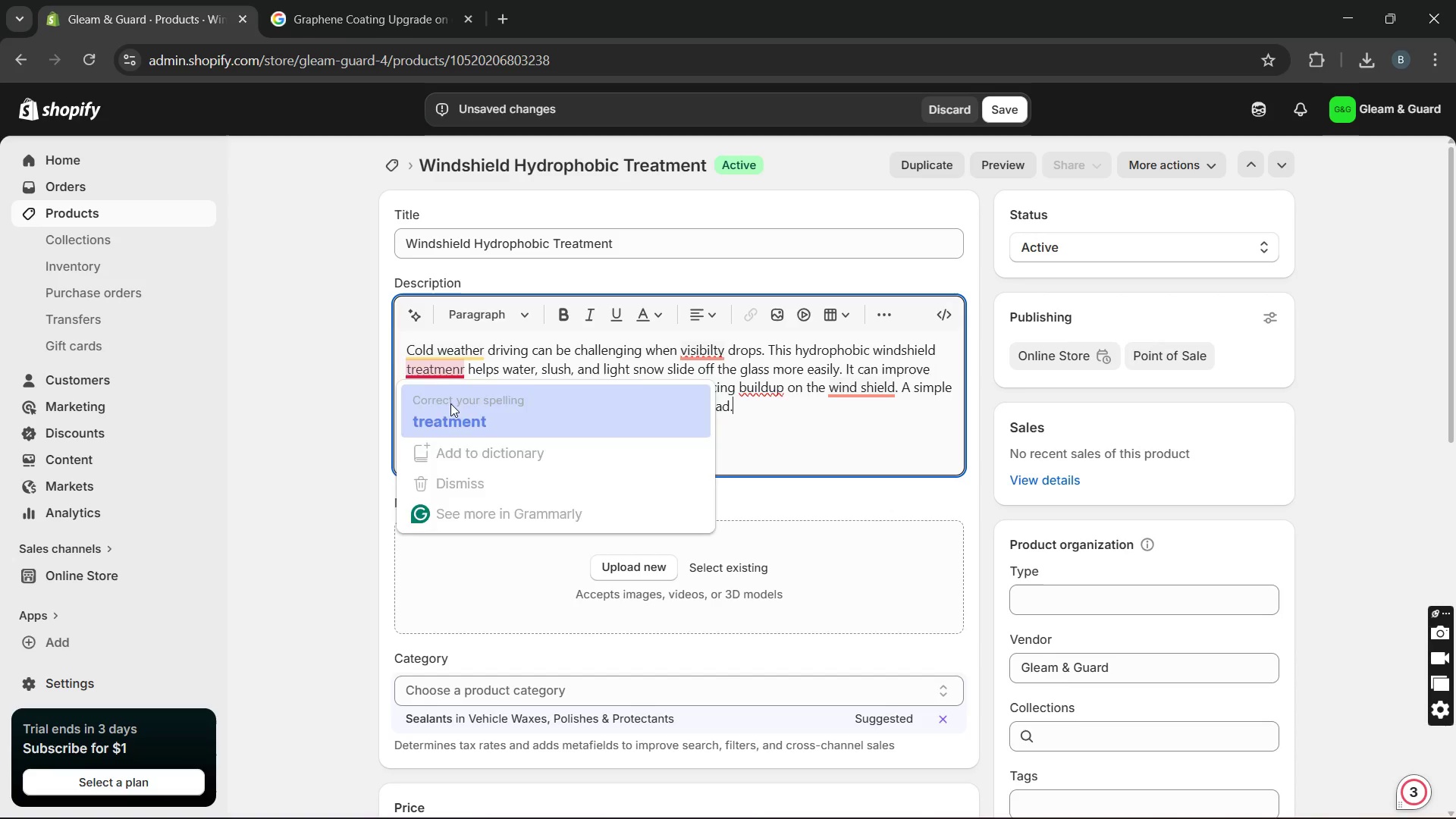 
key(Unknown)
 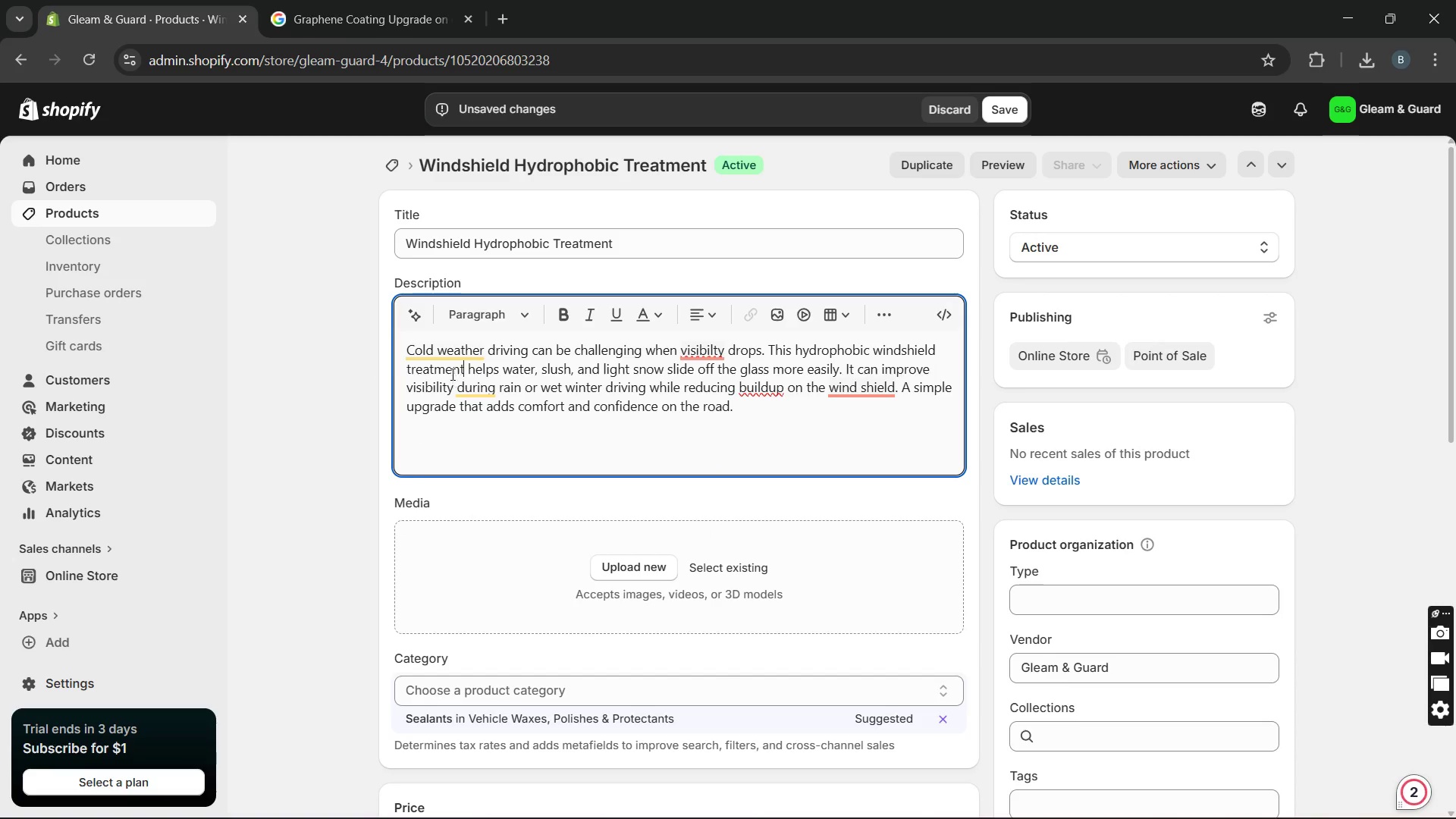 
key(Unknown)
 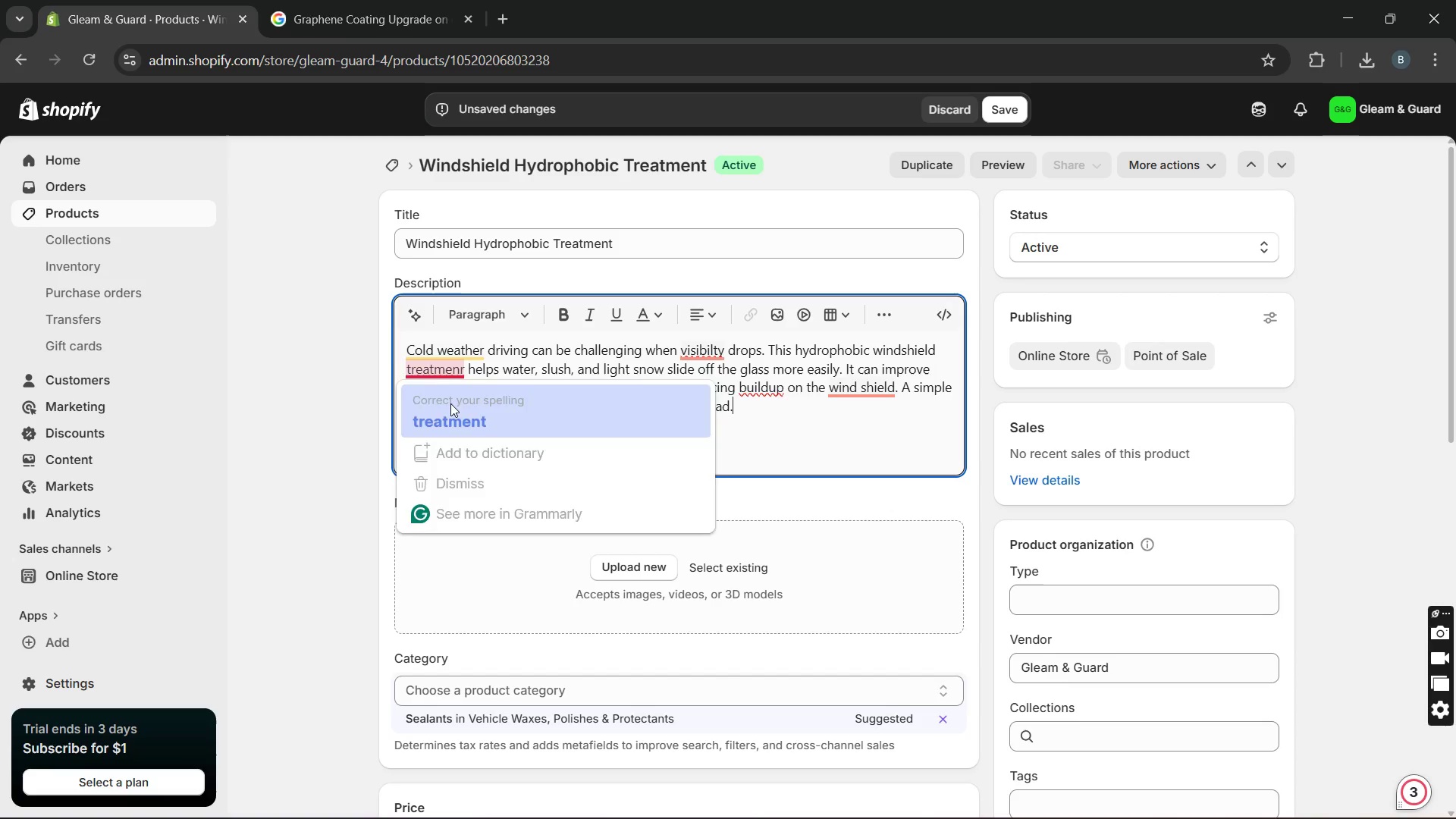 
key(Unknown)
 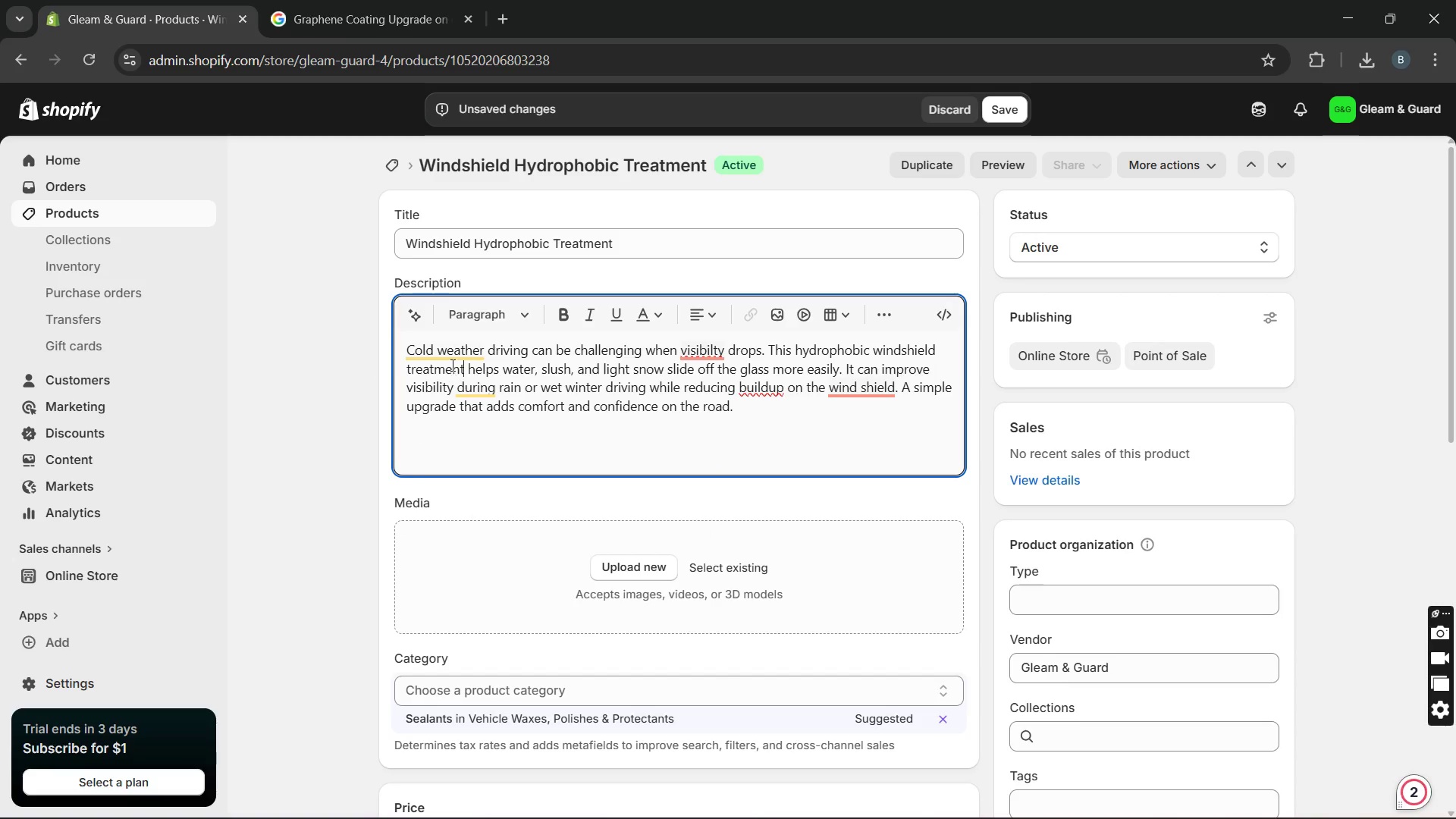 
key(Unknown)
 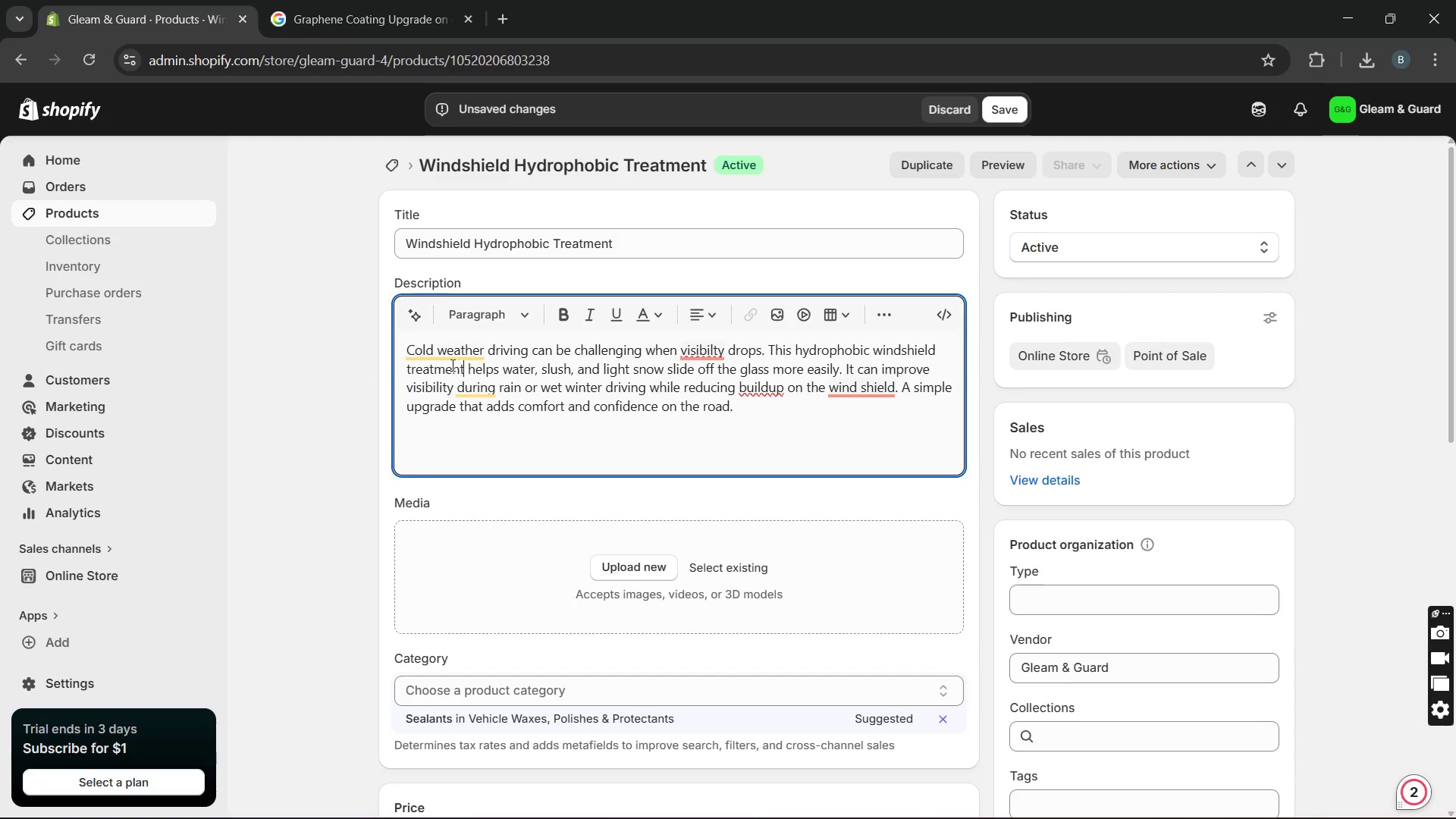 
key(Unknown)
 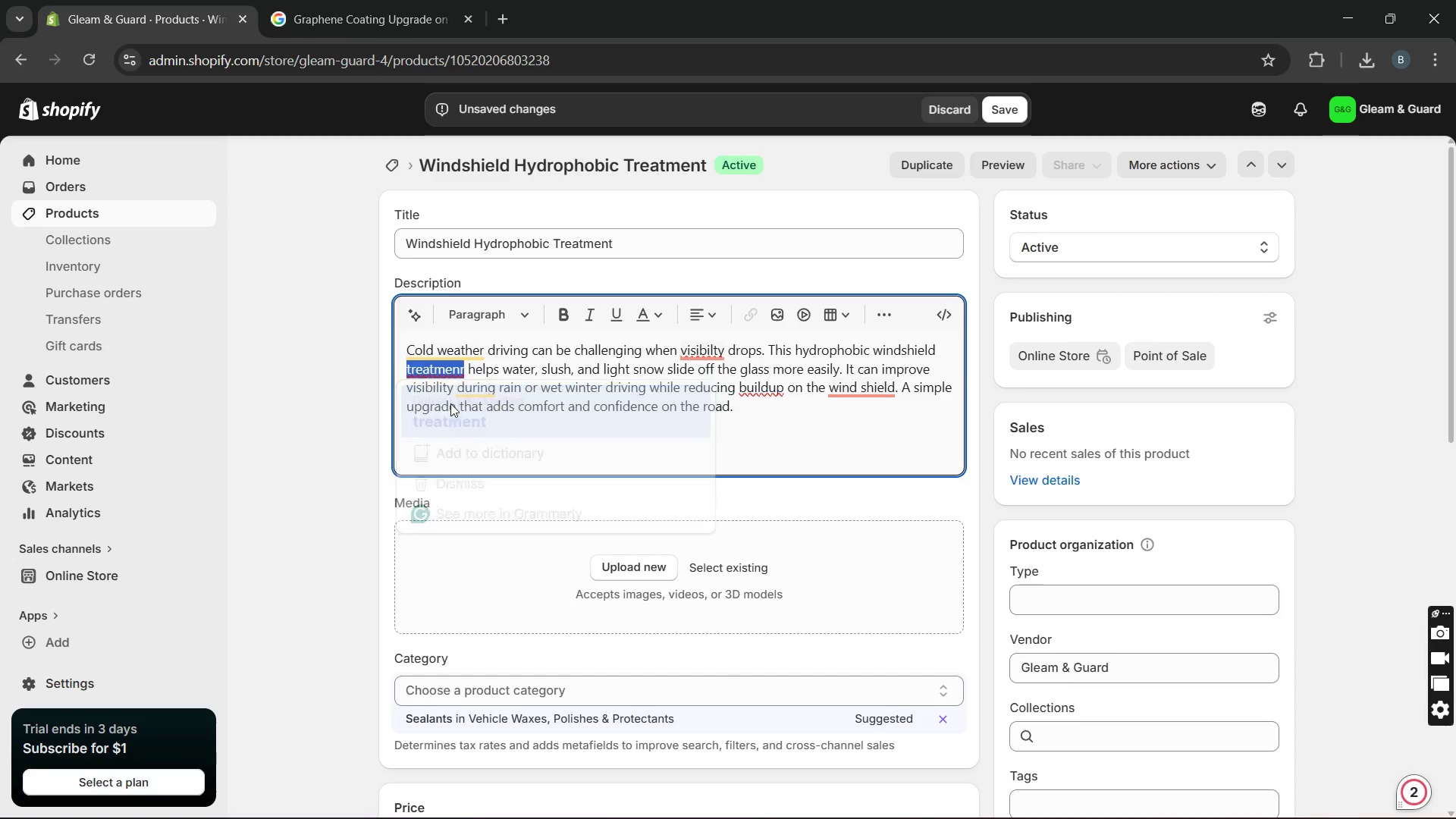 
key(Unknown)
 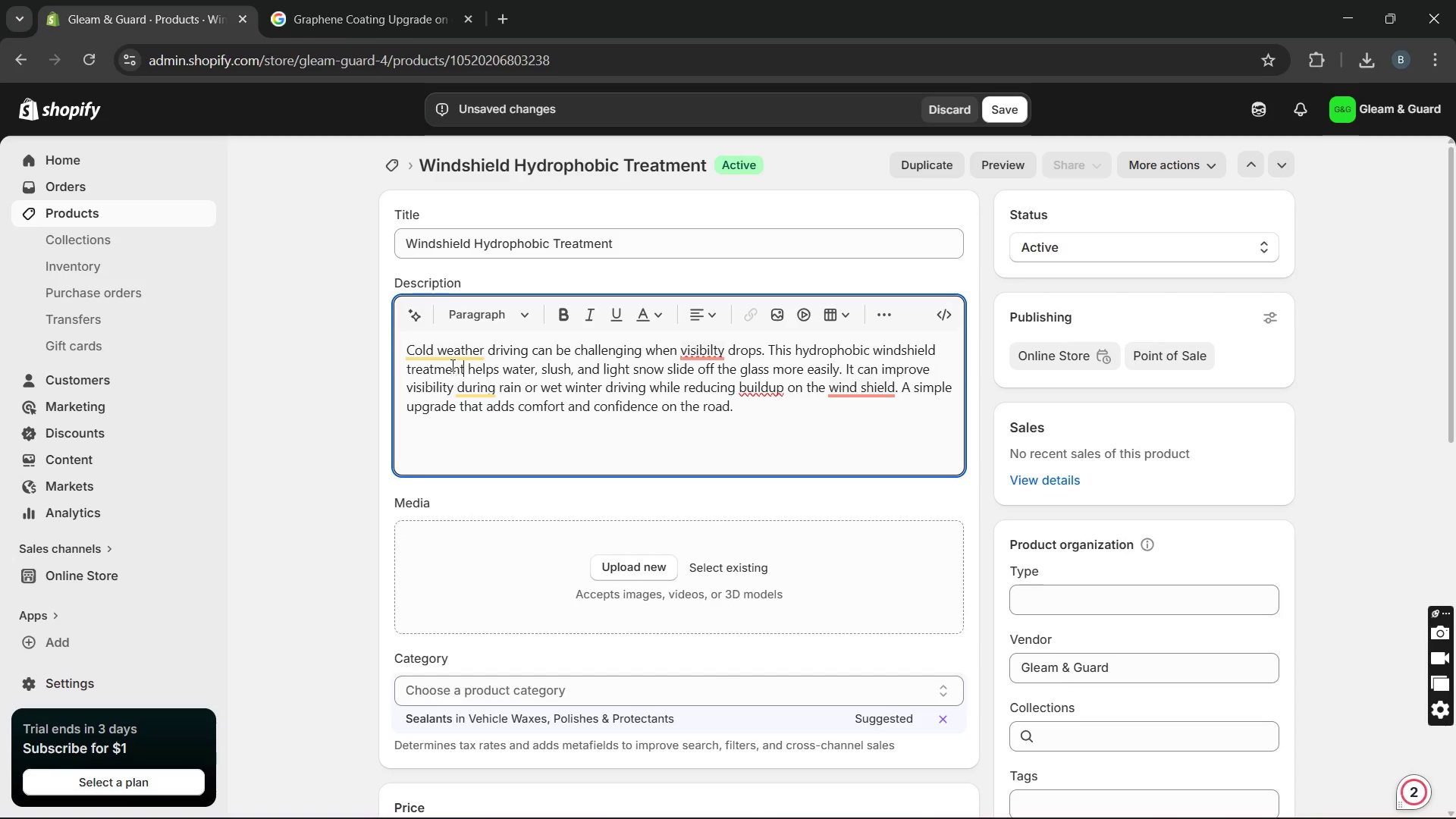 
key(Unknown)
 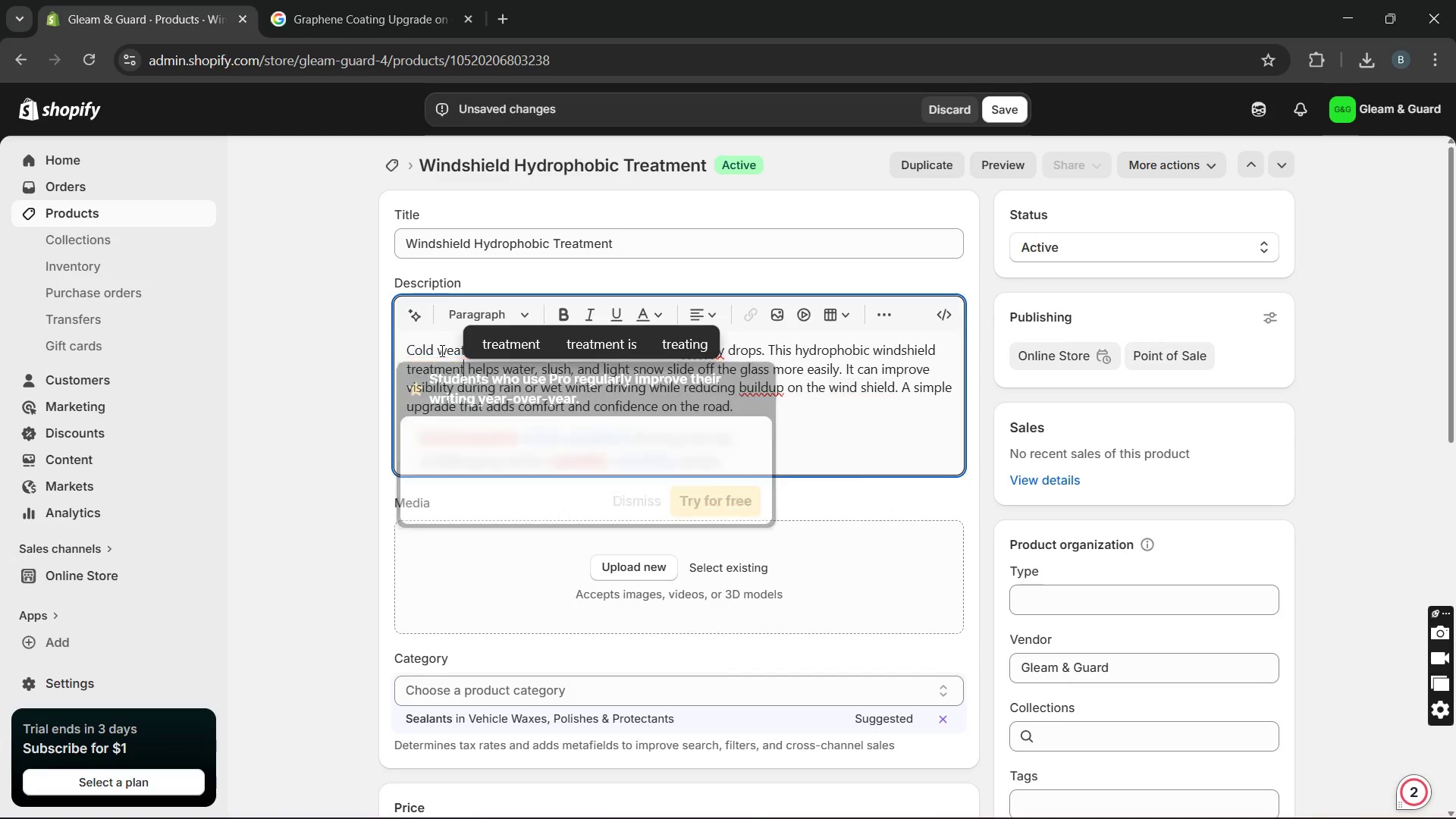 
key(Unknown)
 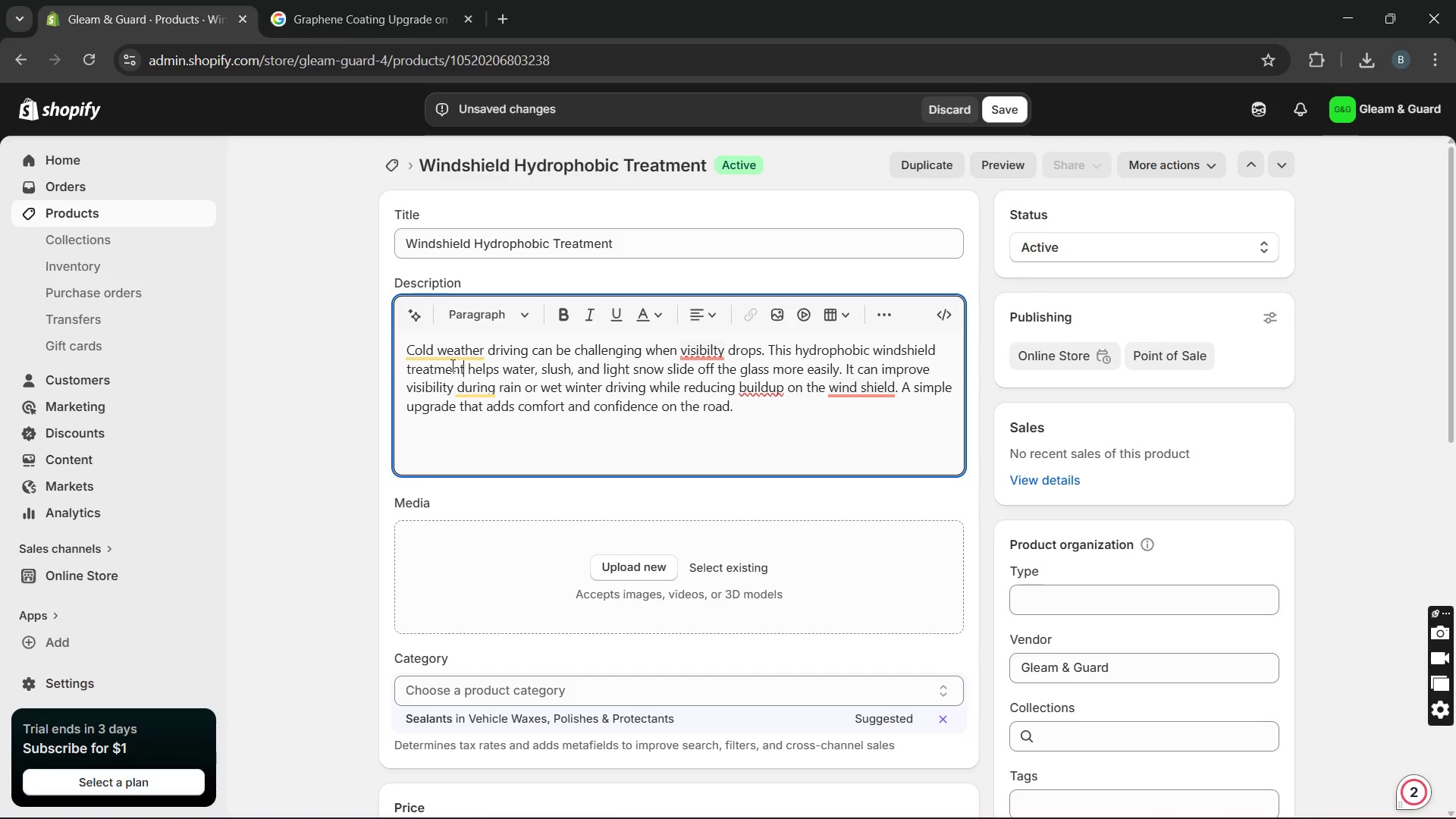 
left_click([441, 350])
 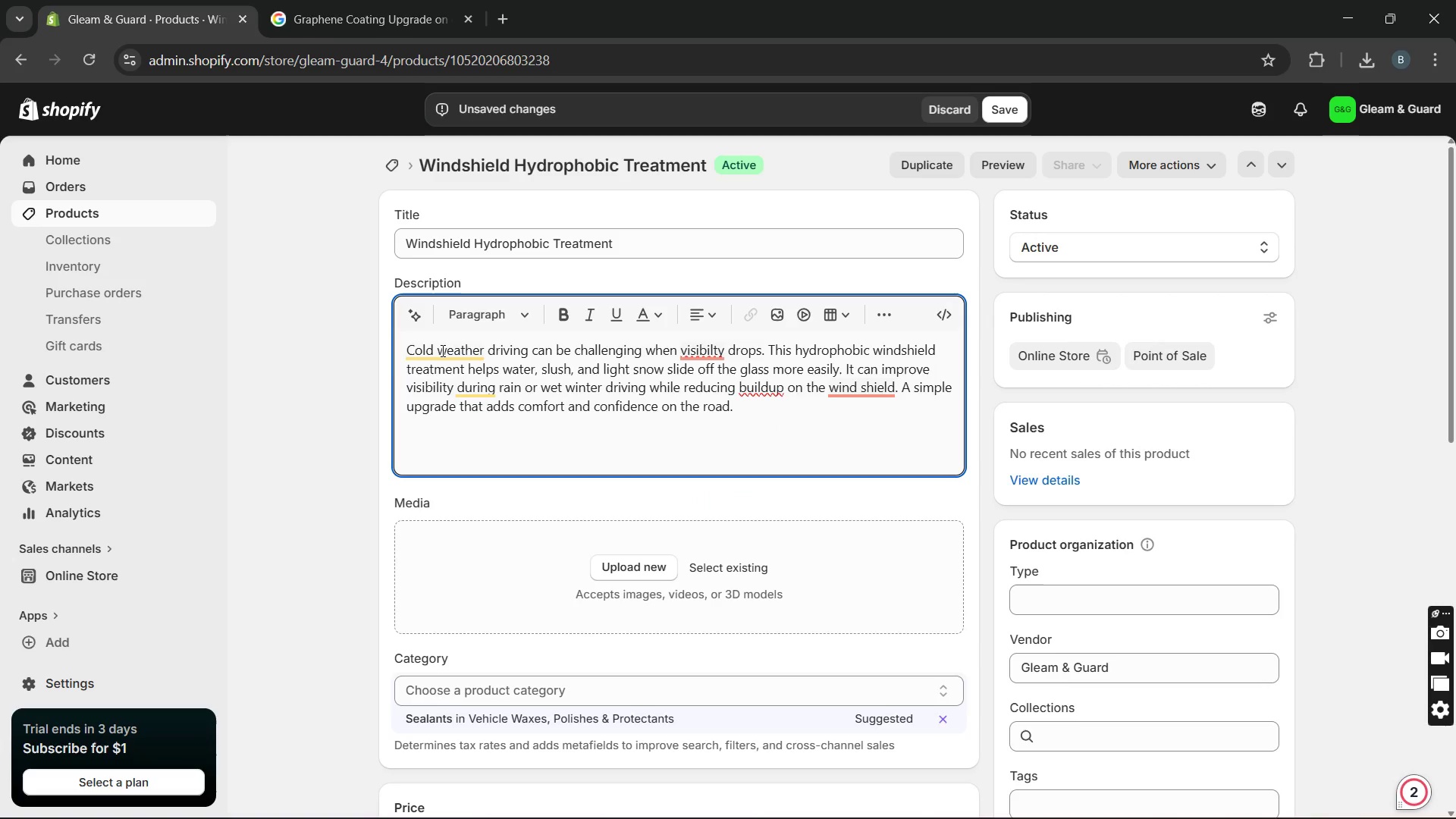 
key(Backspace)
 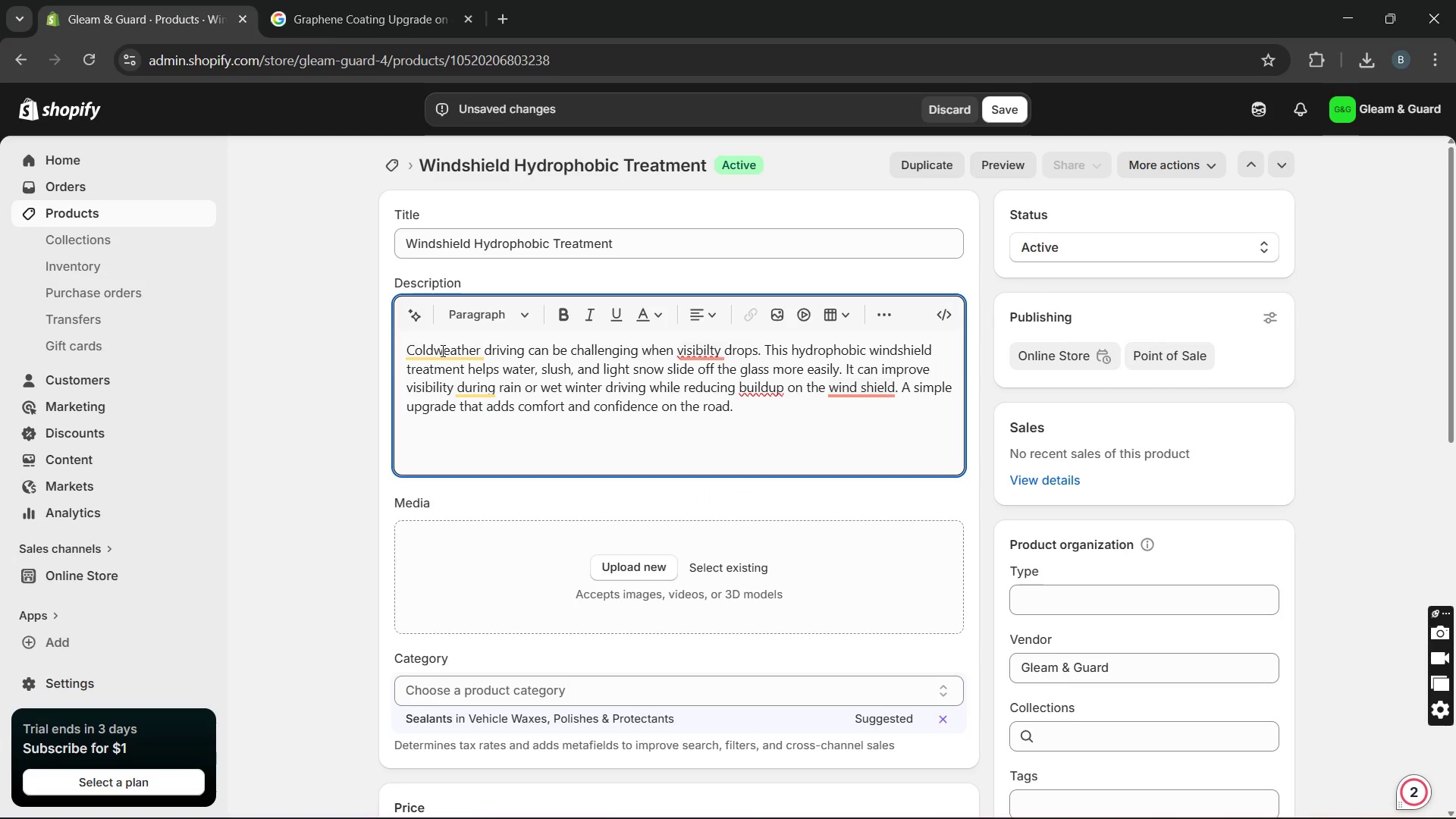 
key(Minus)
 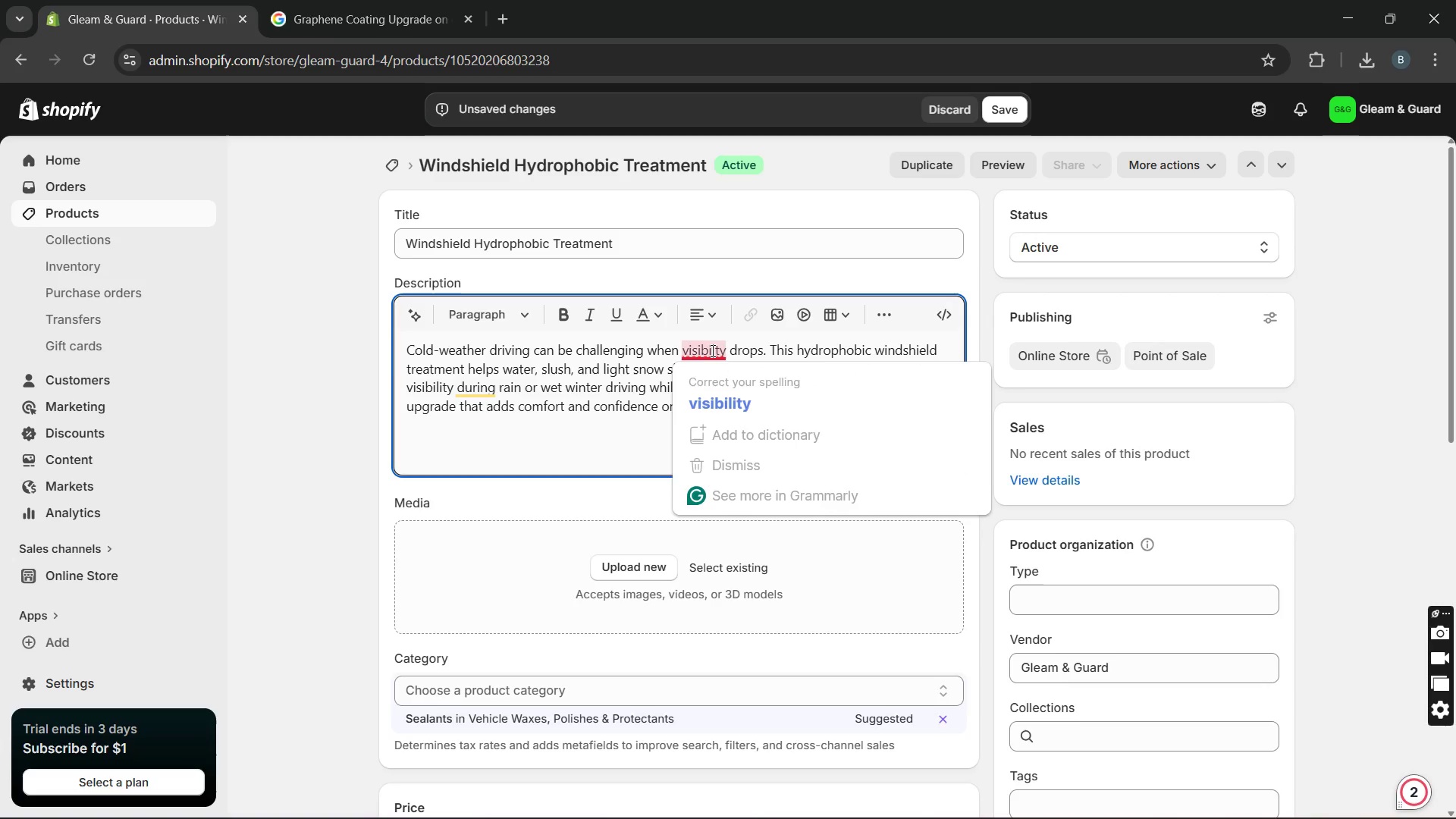 
left_click([714, 394])
 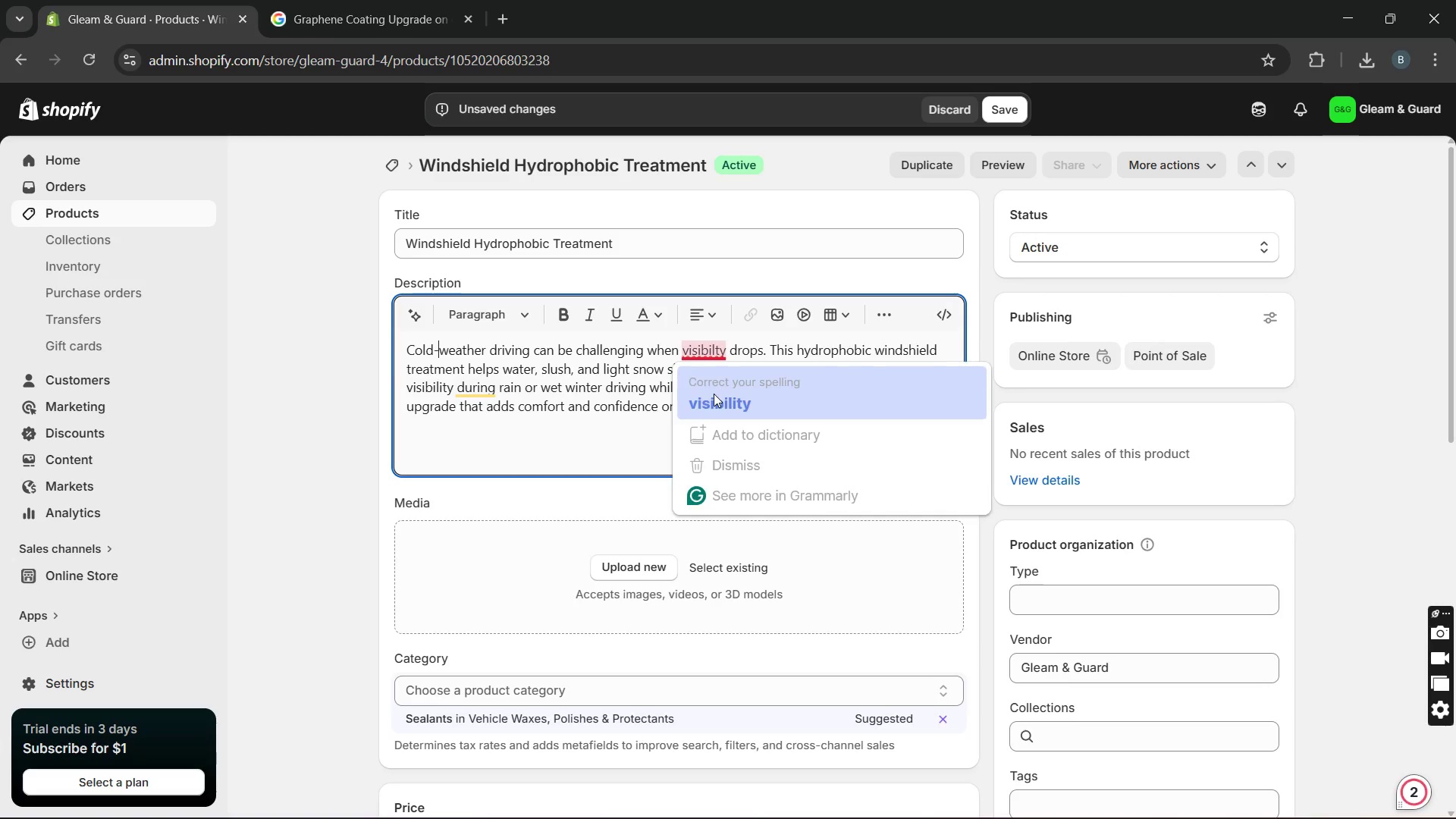 
key(Unknown)
 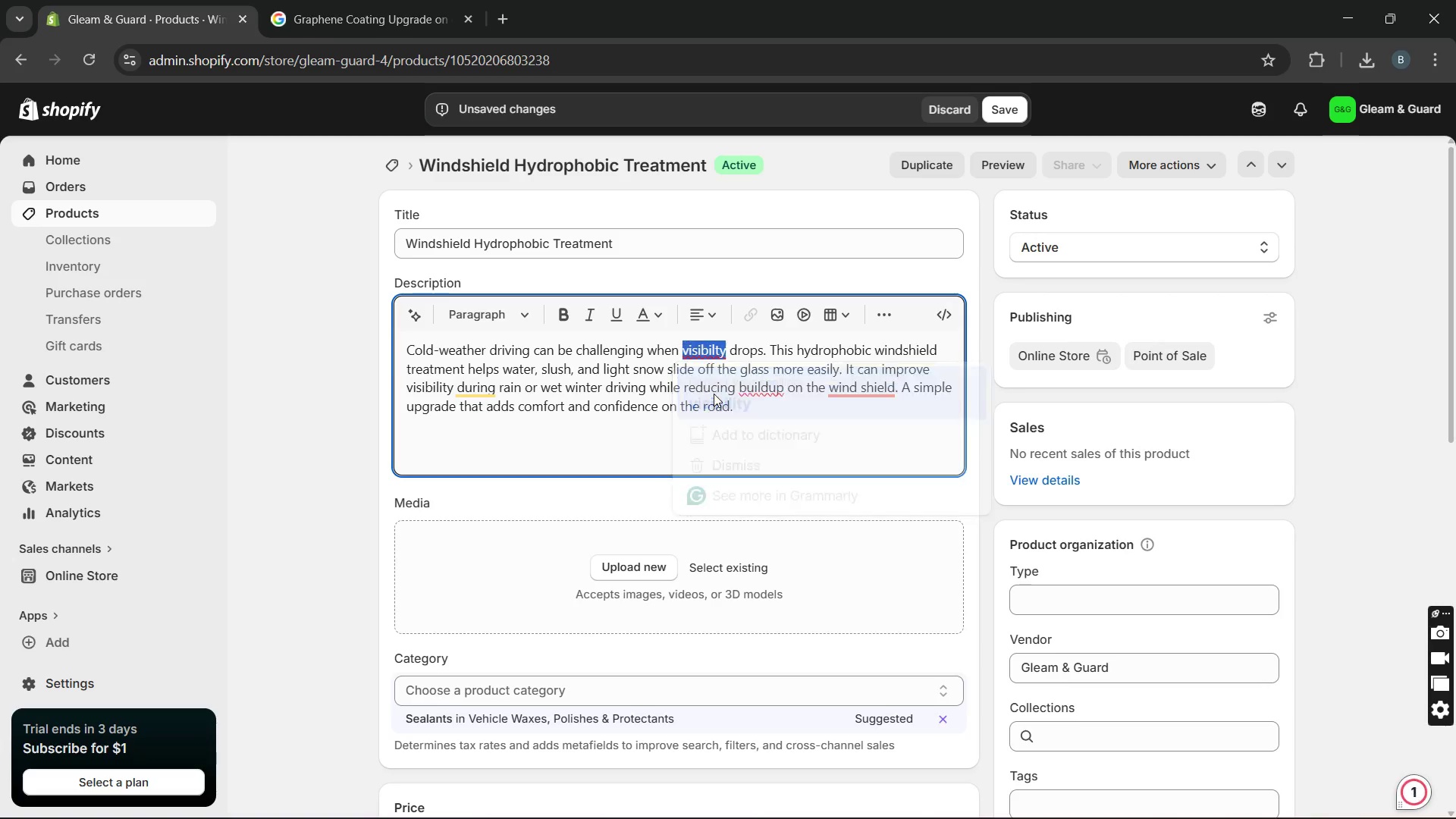 
key(Unknown)
 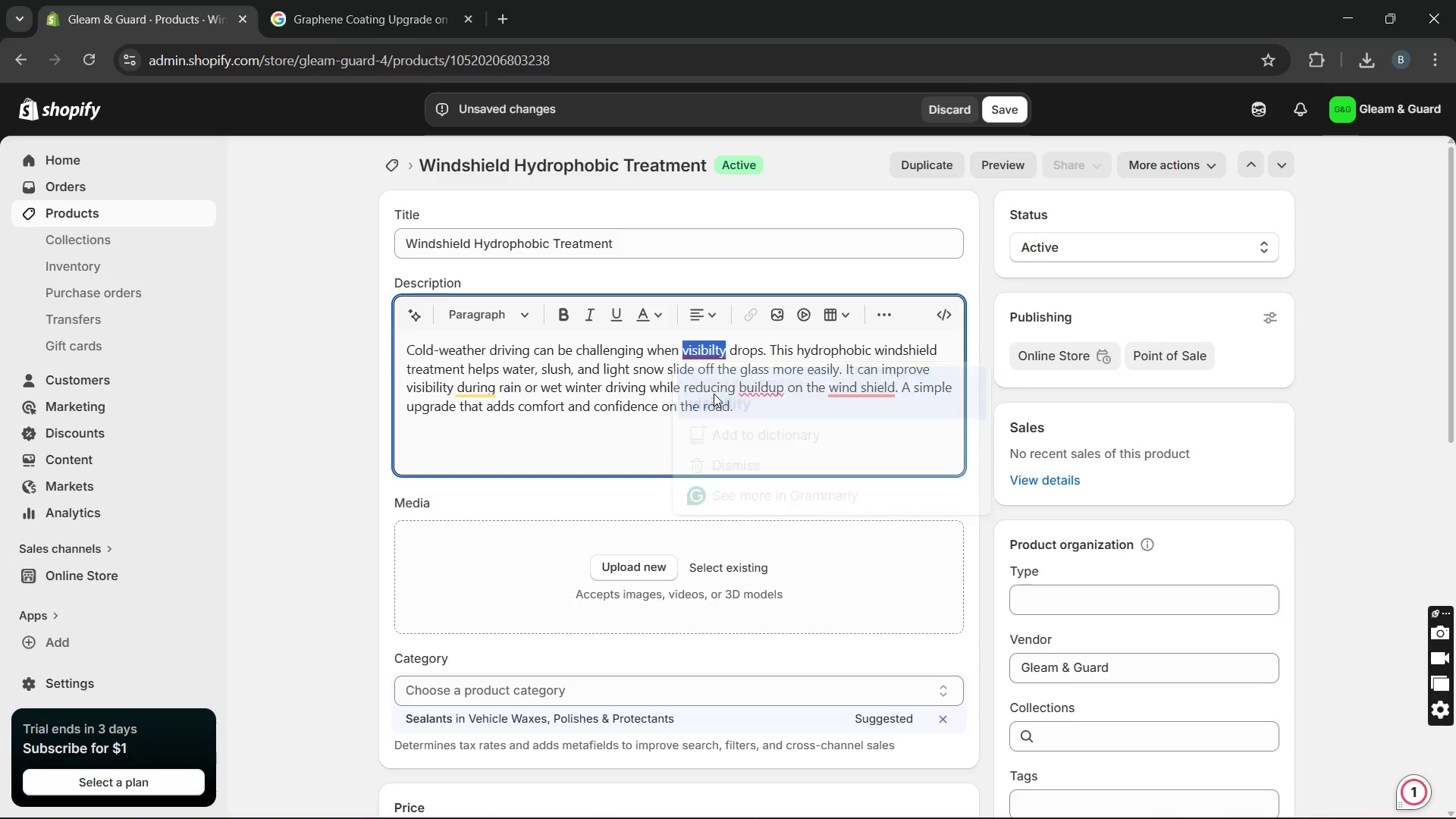 
key(Unknown)
 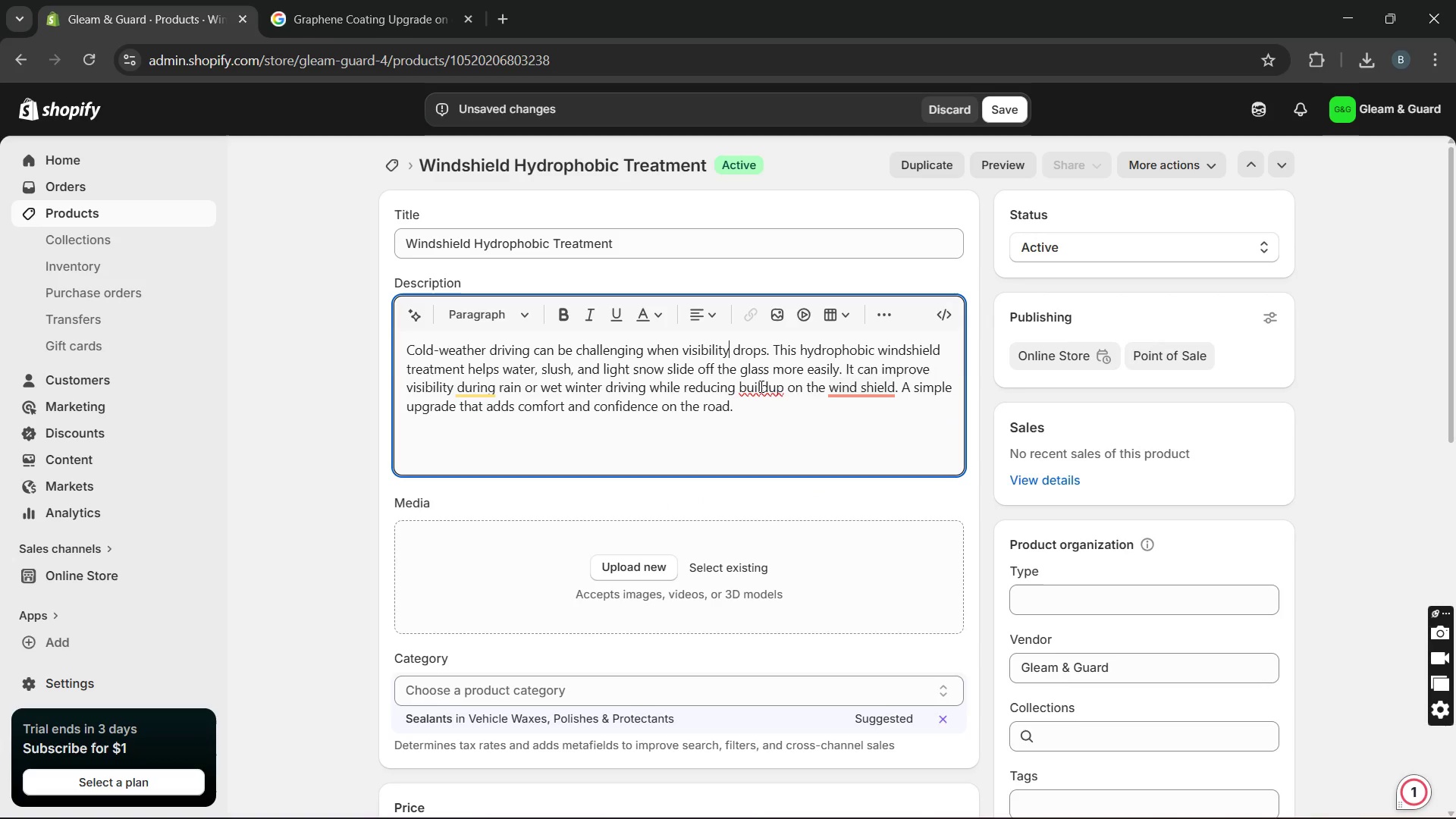 
key(Unknown)
 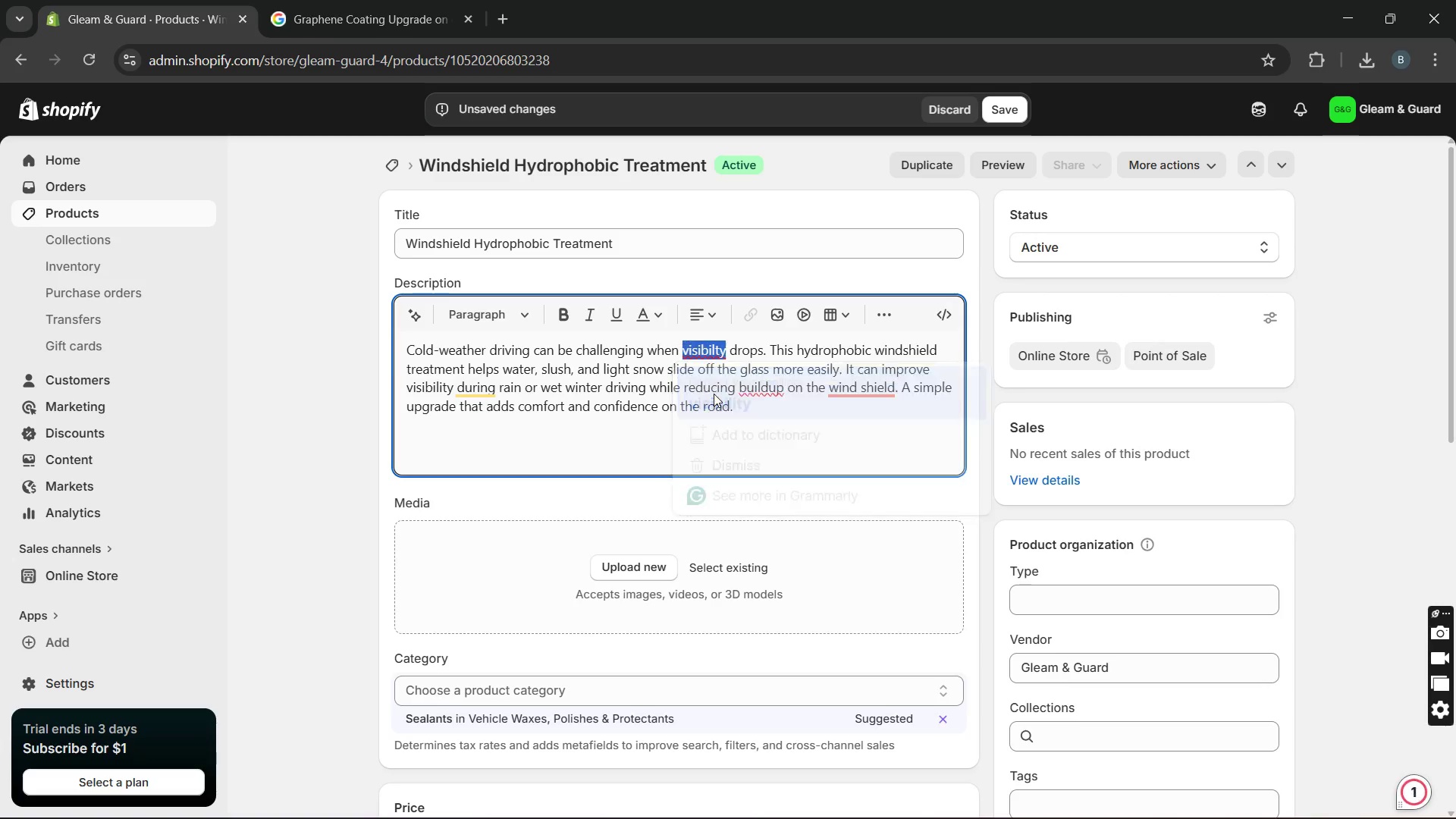 
key(Unknown)
 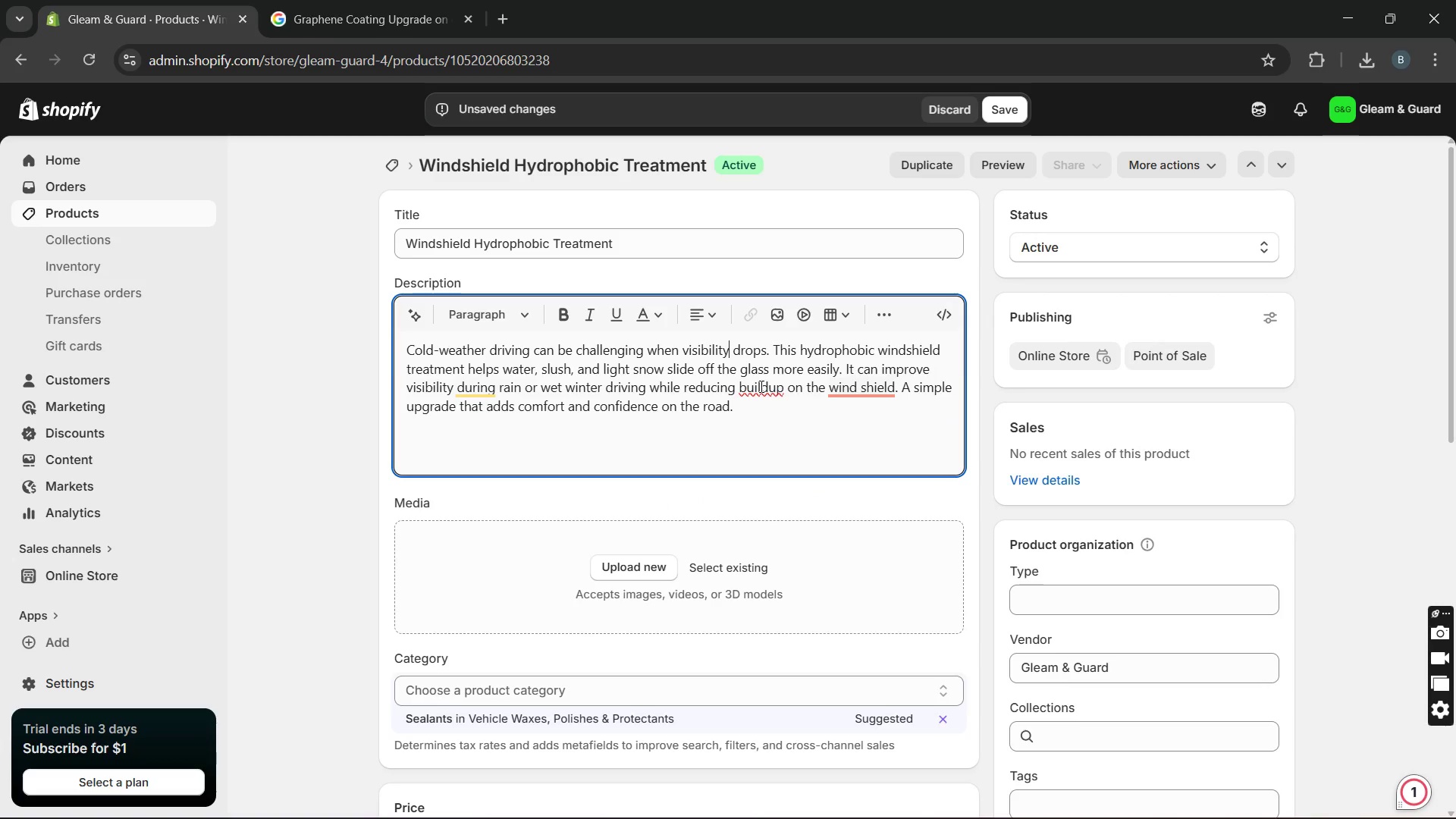 
key(Unknown)
 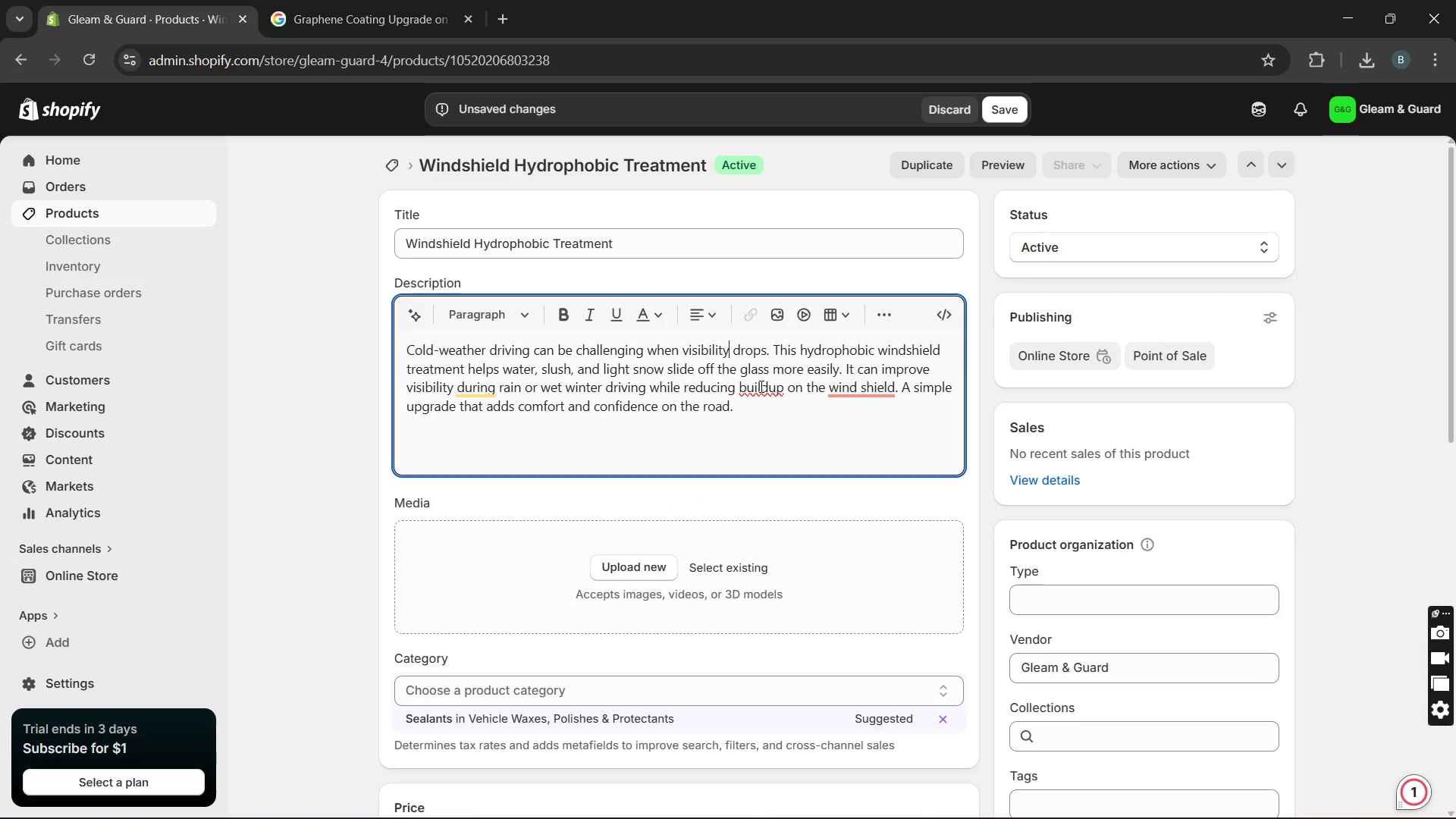 
key(Unknown)
 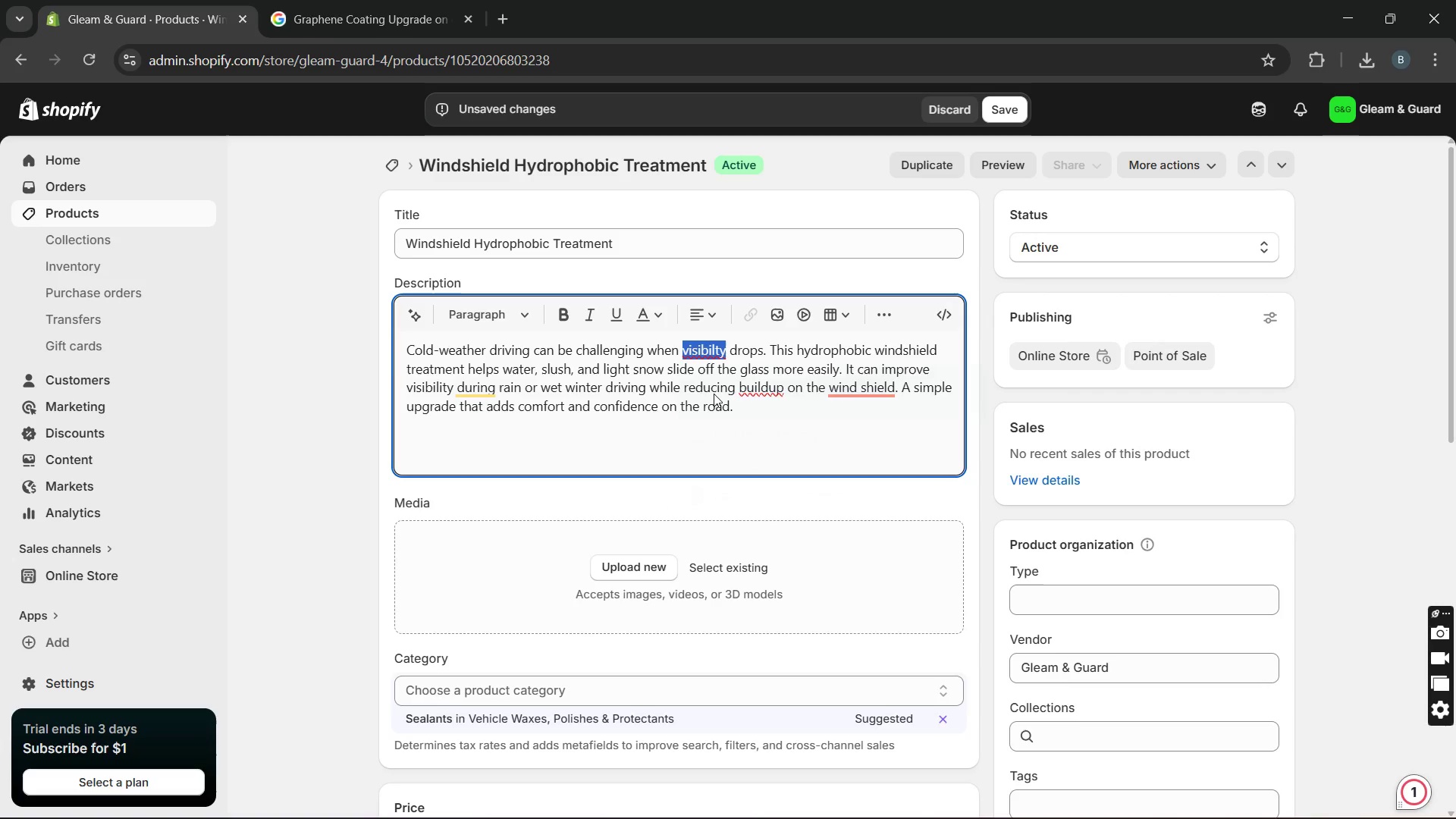 
key(Unknown)
 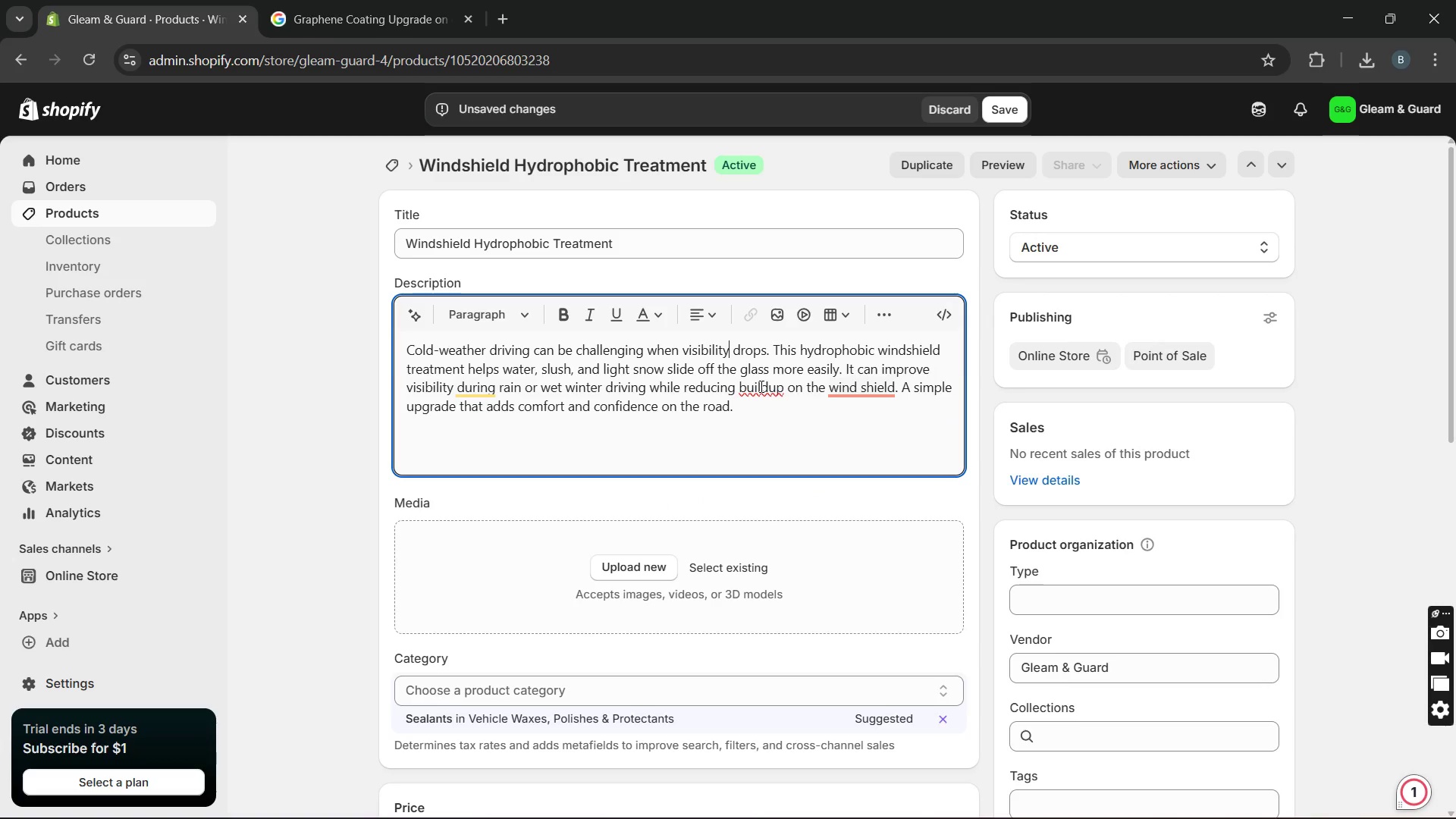 
hold_key(key=Unknown, duration=5.2)
 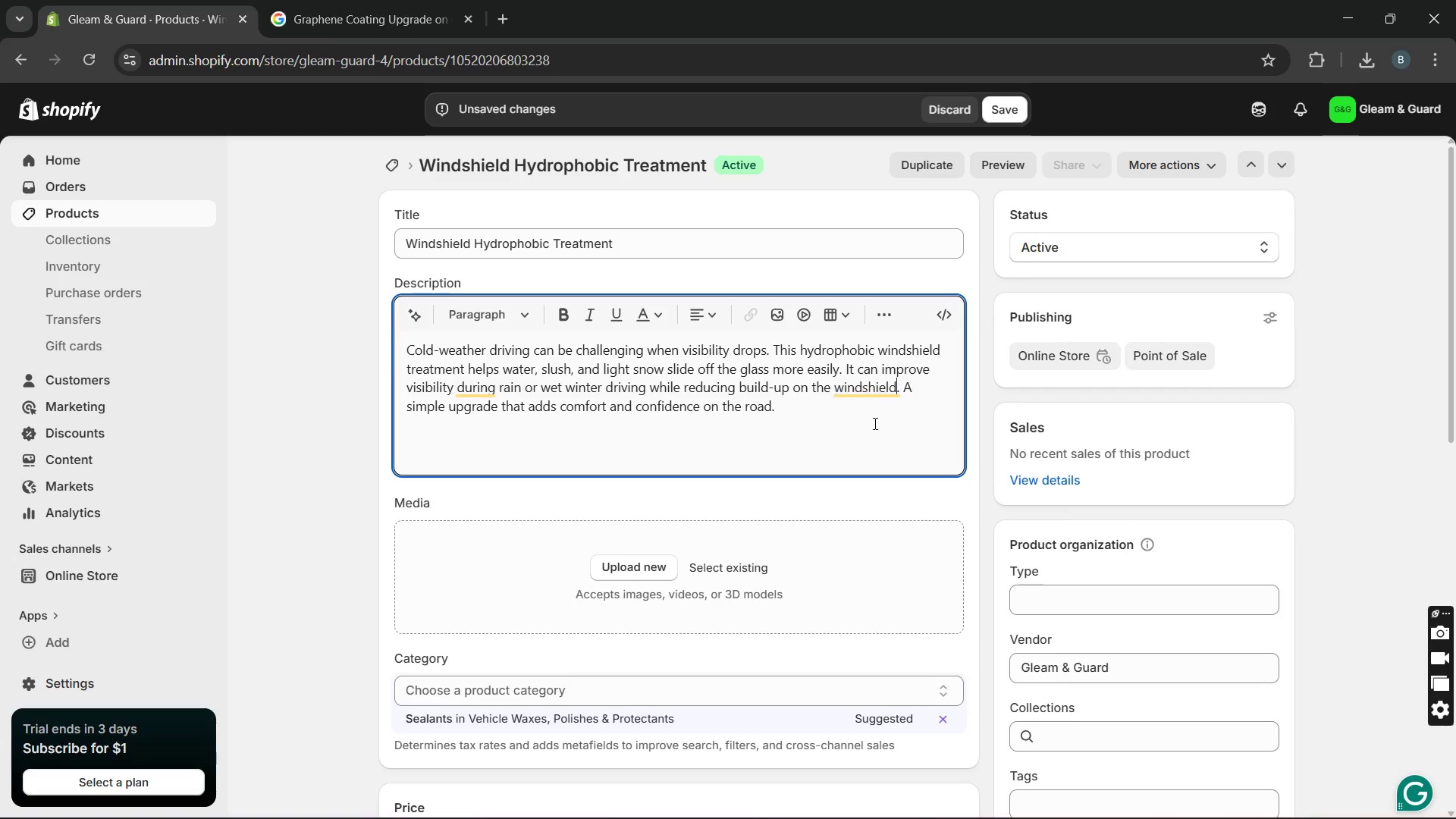 
left_click([764, 387])
 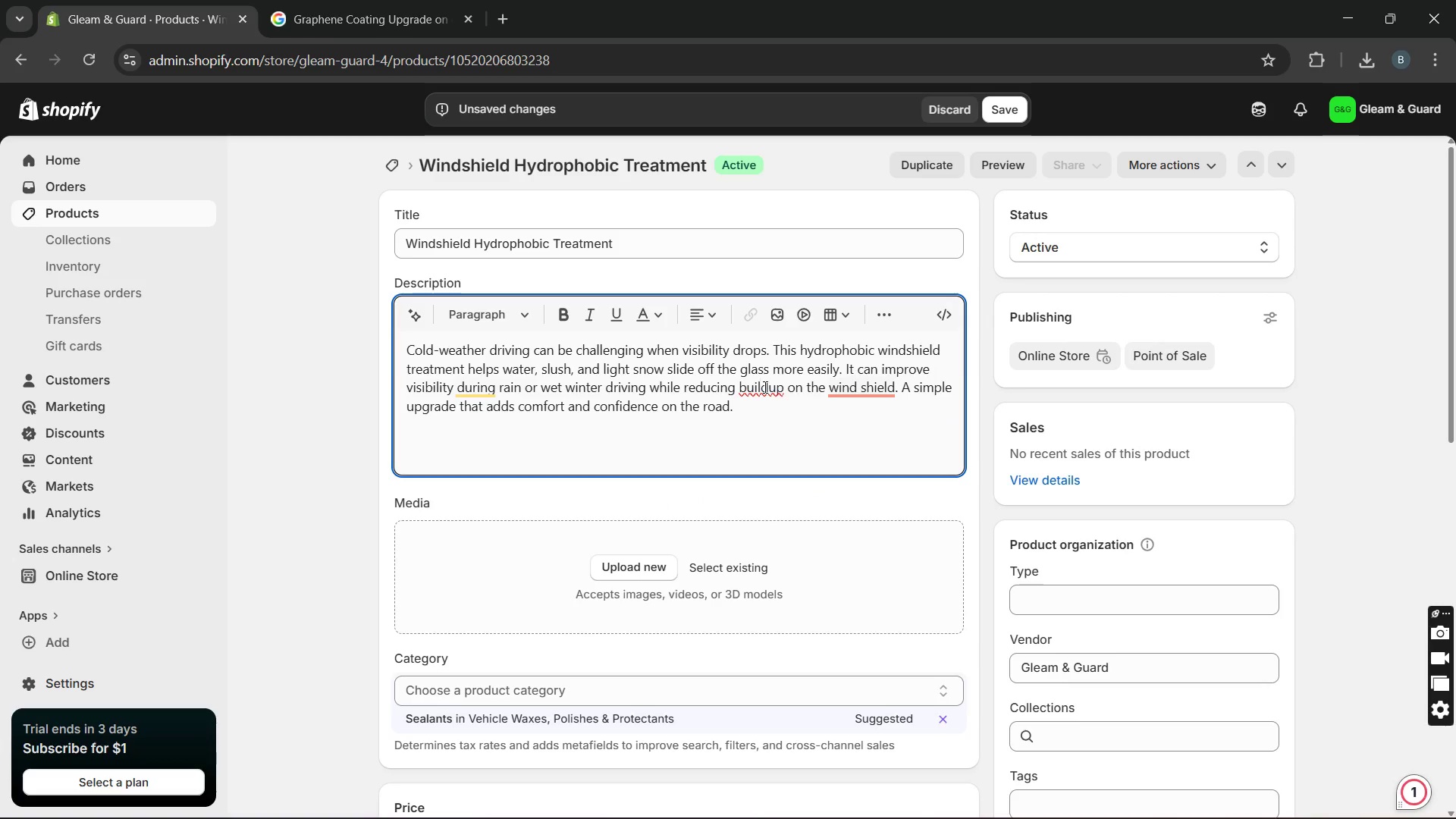 
key(ArrowRight)
 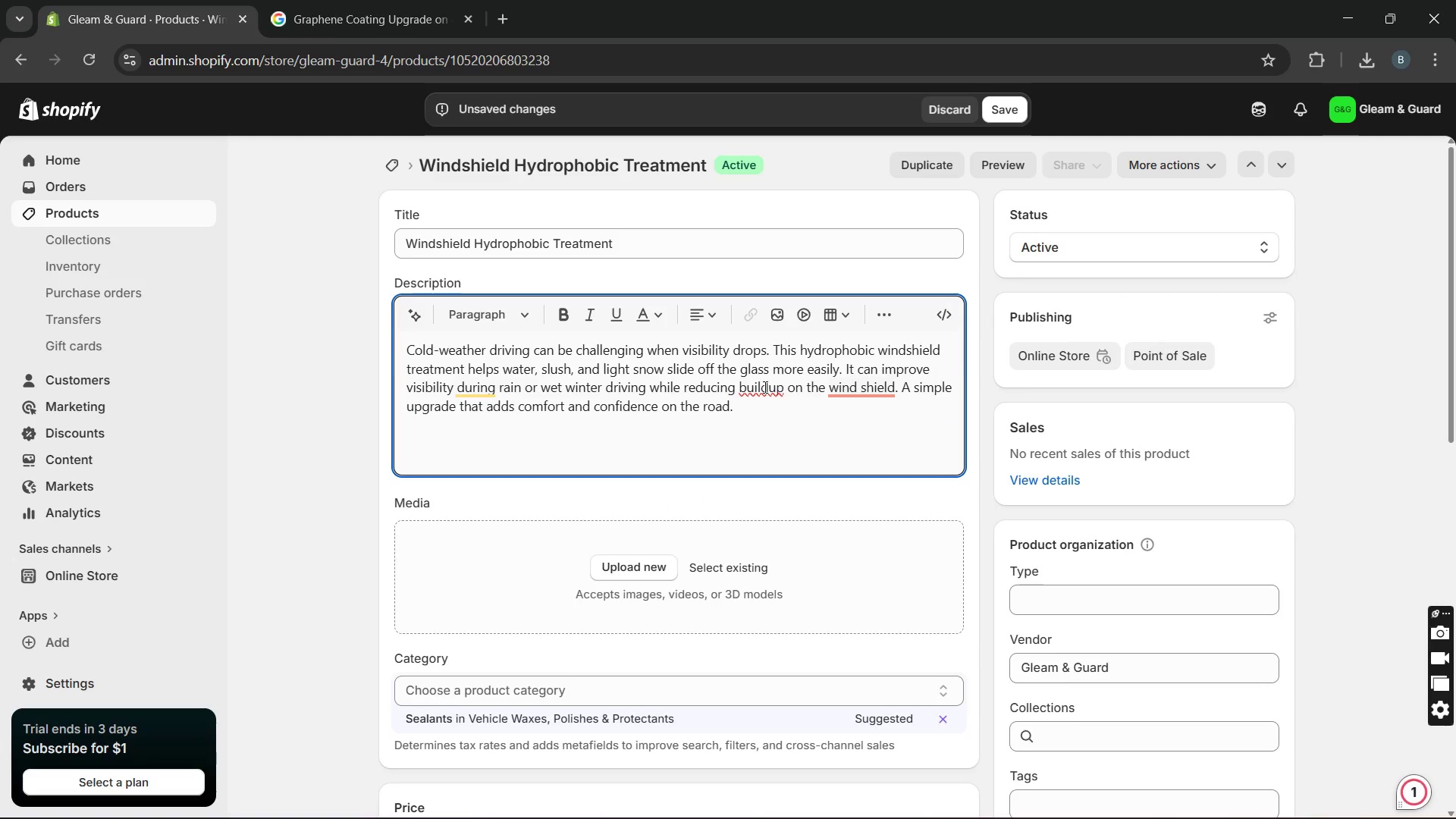 
key(Minus)
 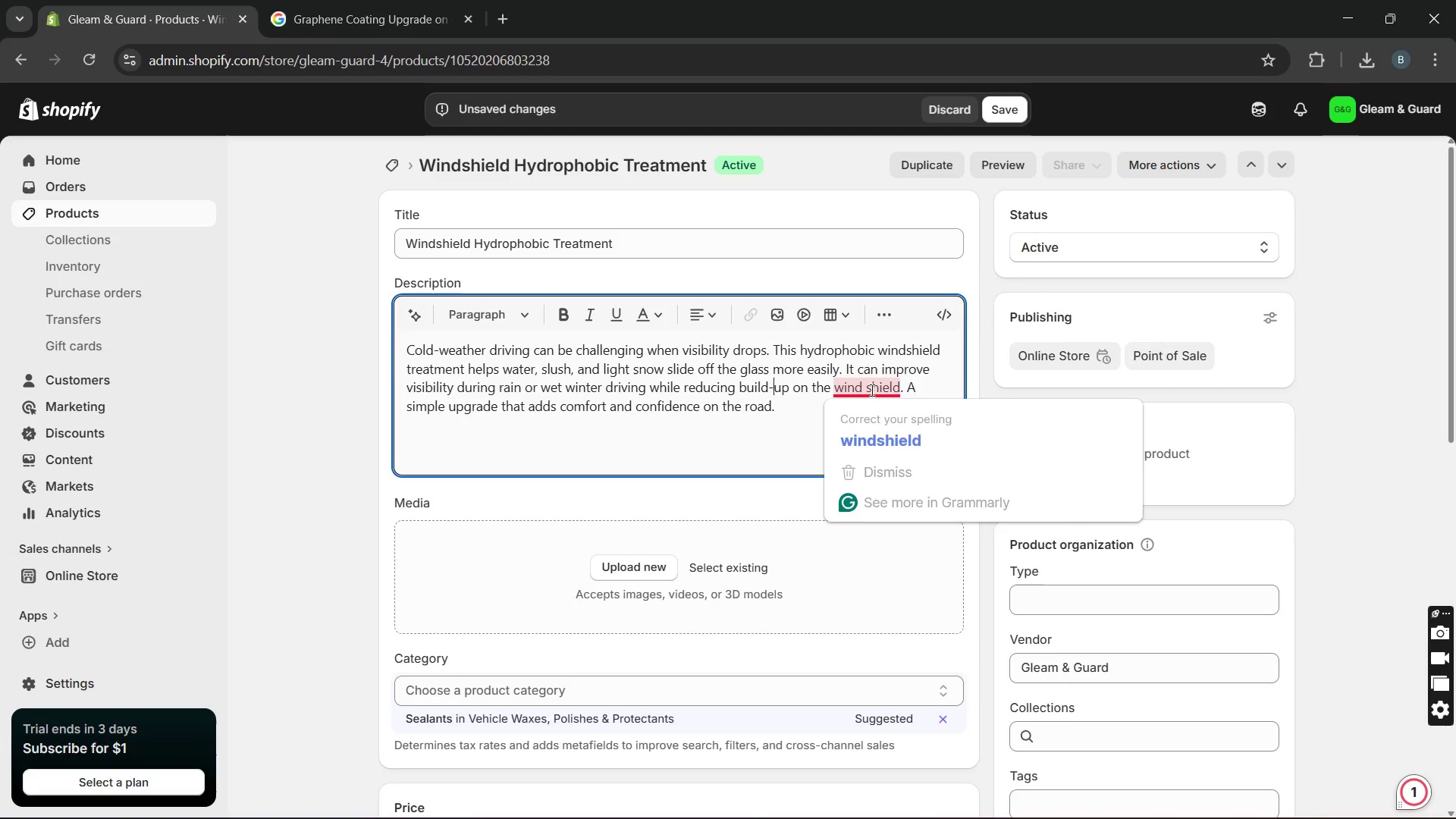 
left_click([874, 423])
 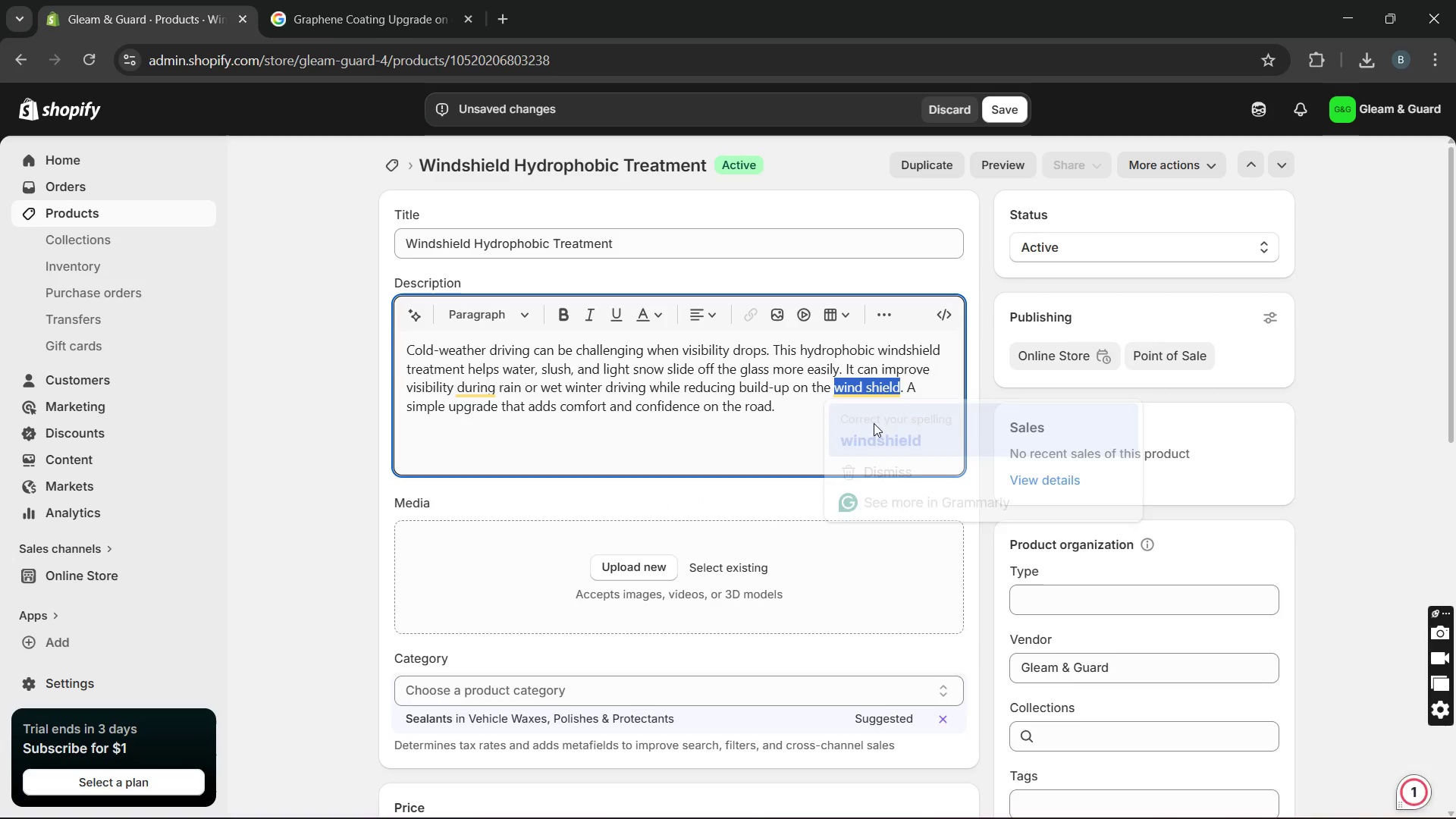 
key(Unknown)
 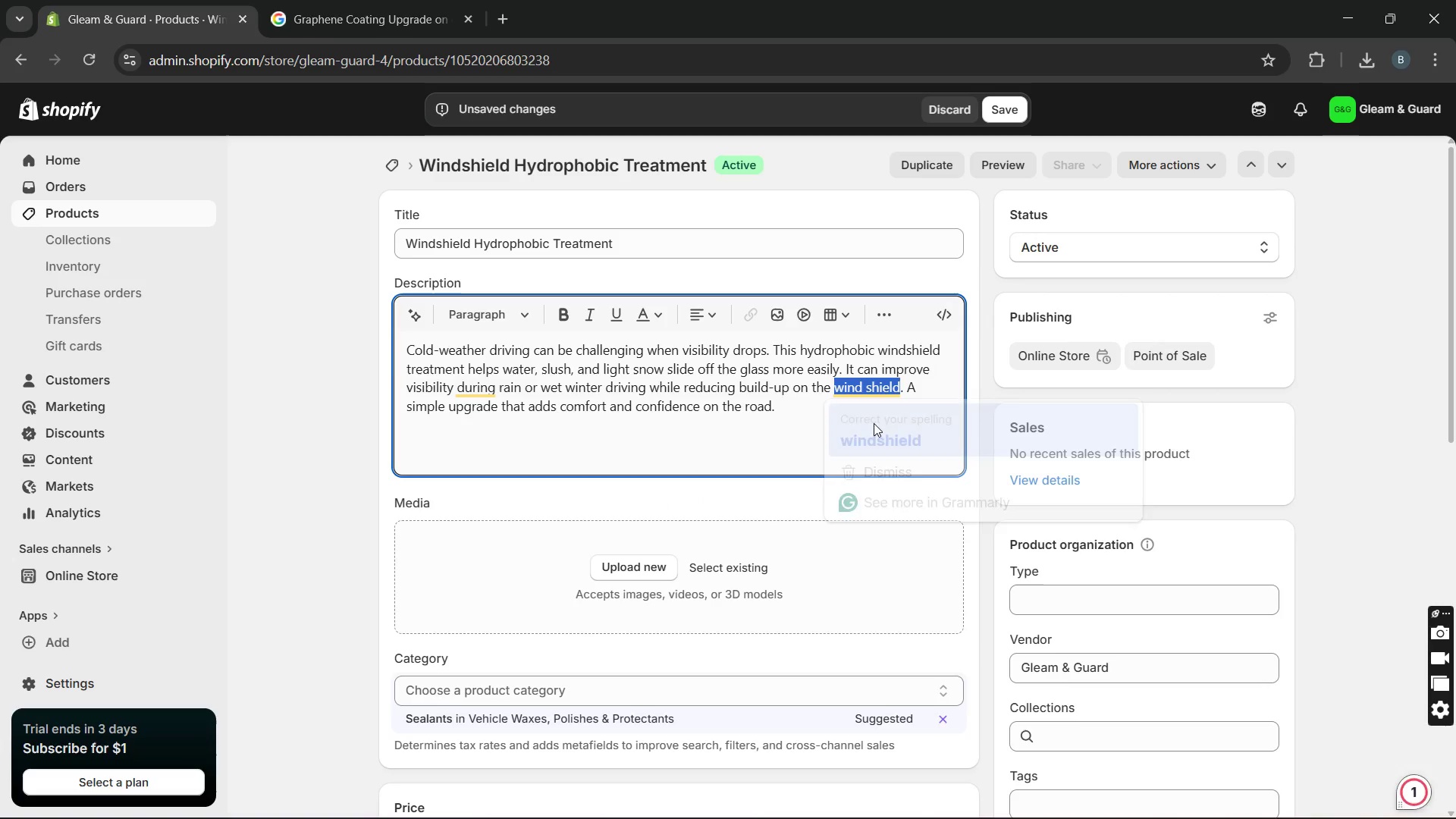 
key(Unknown)
 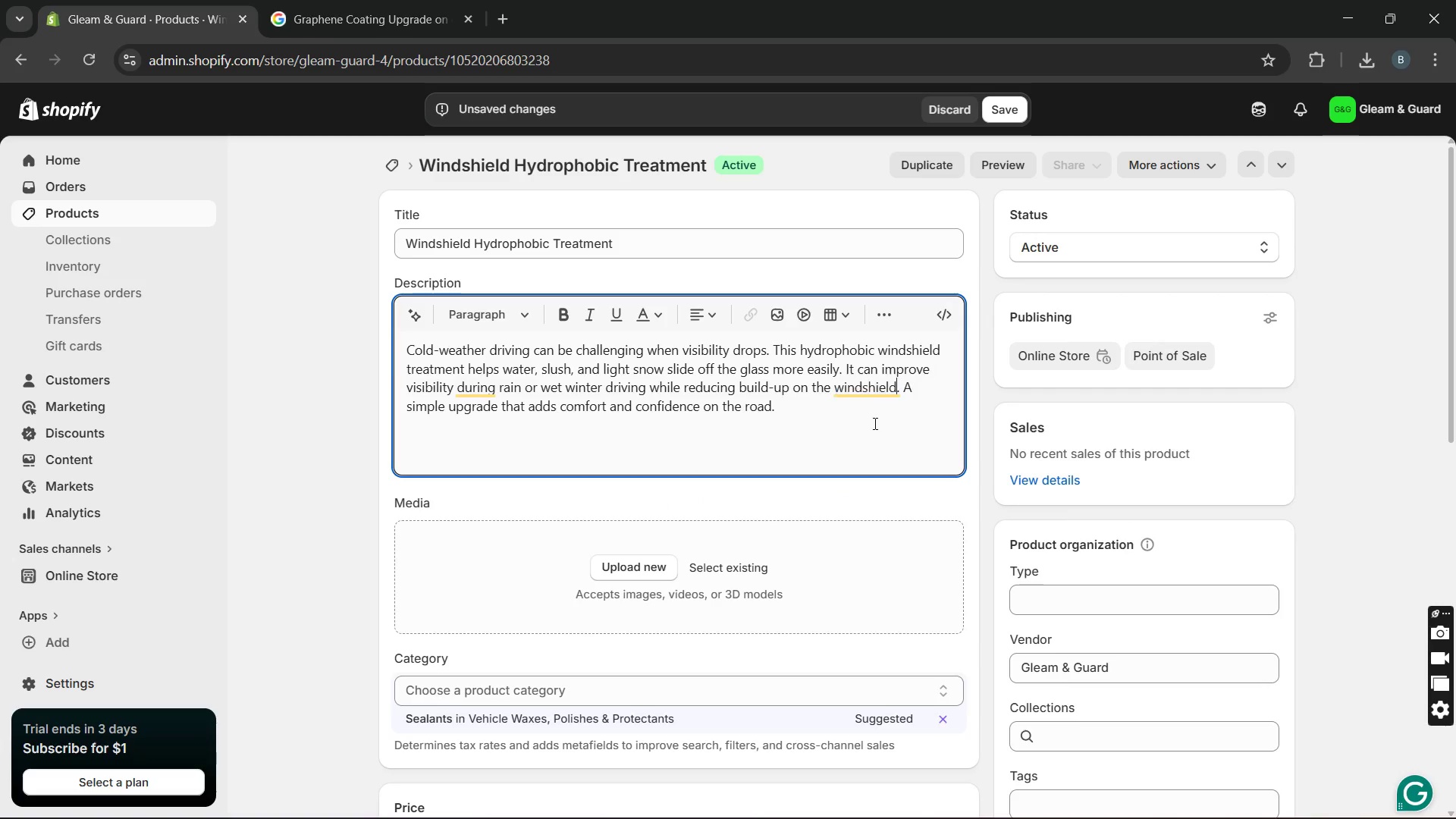 
key(Unknown)
 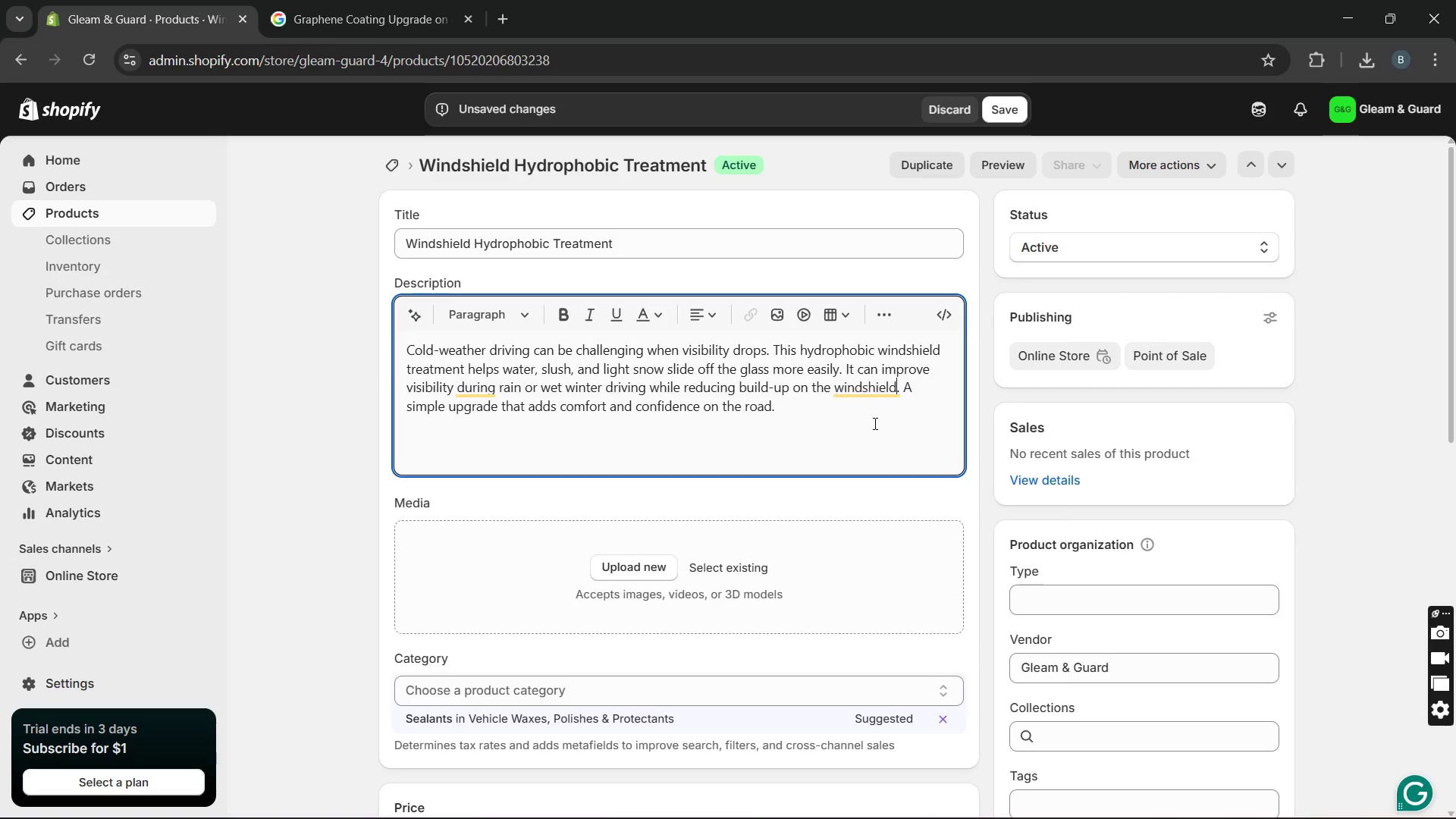 
key(Unknown)
 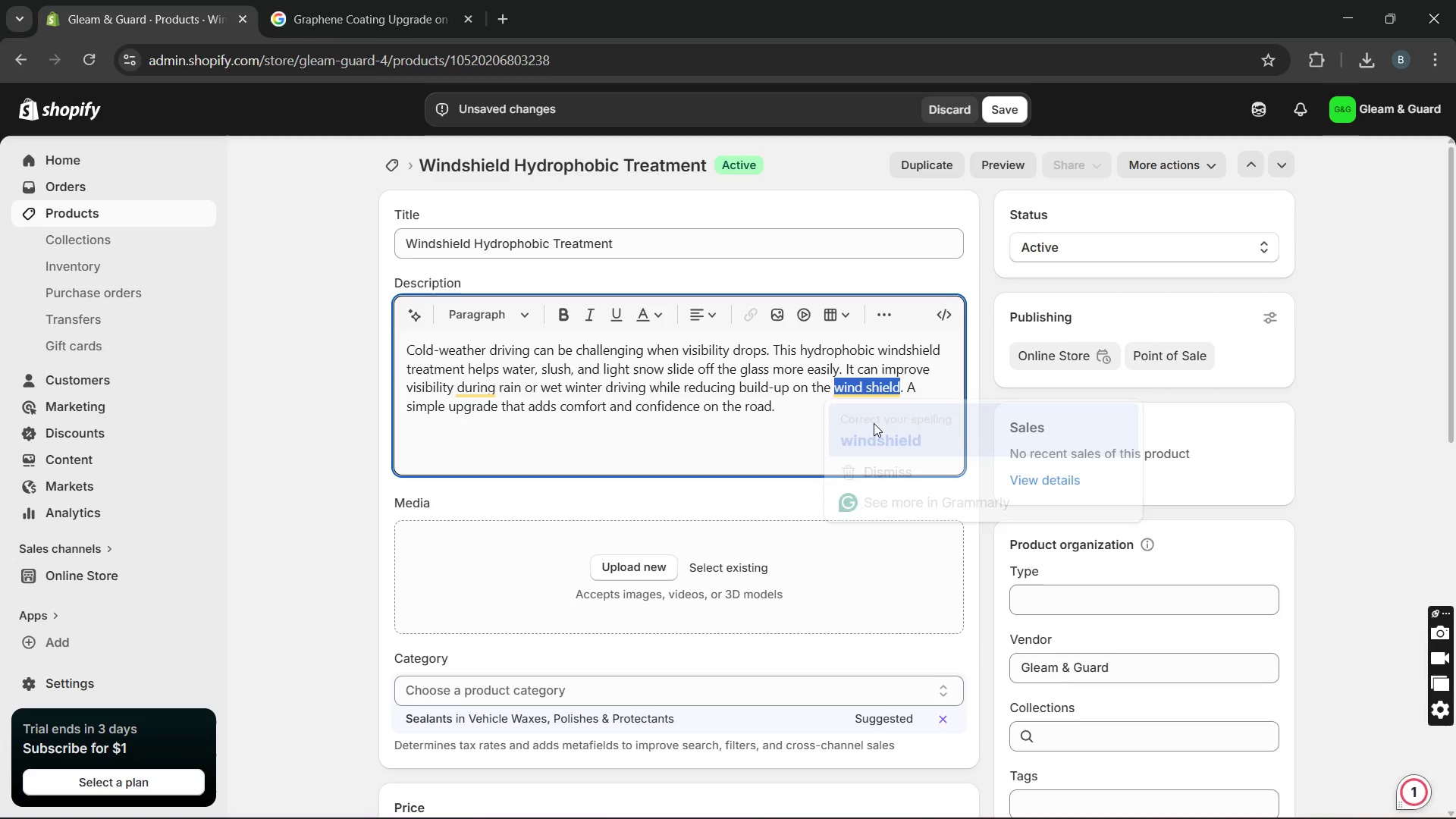 
key(Unknown)
 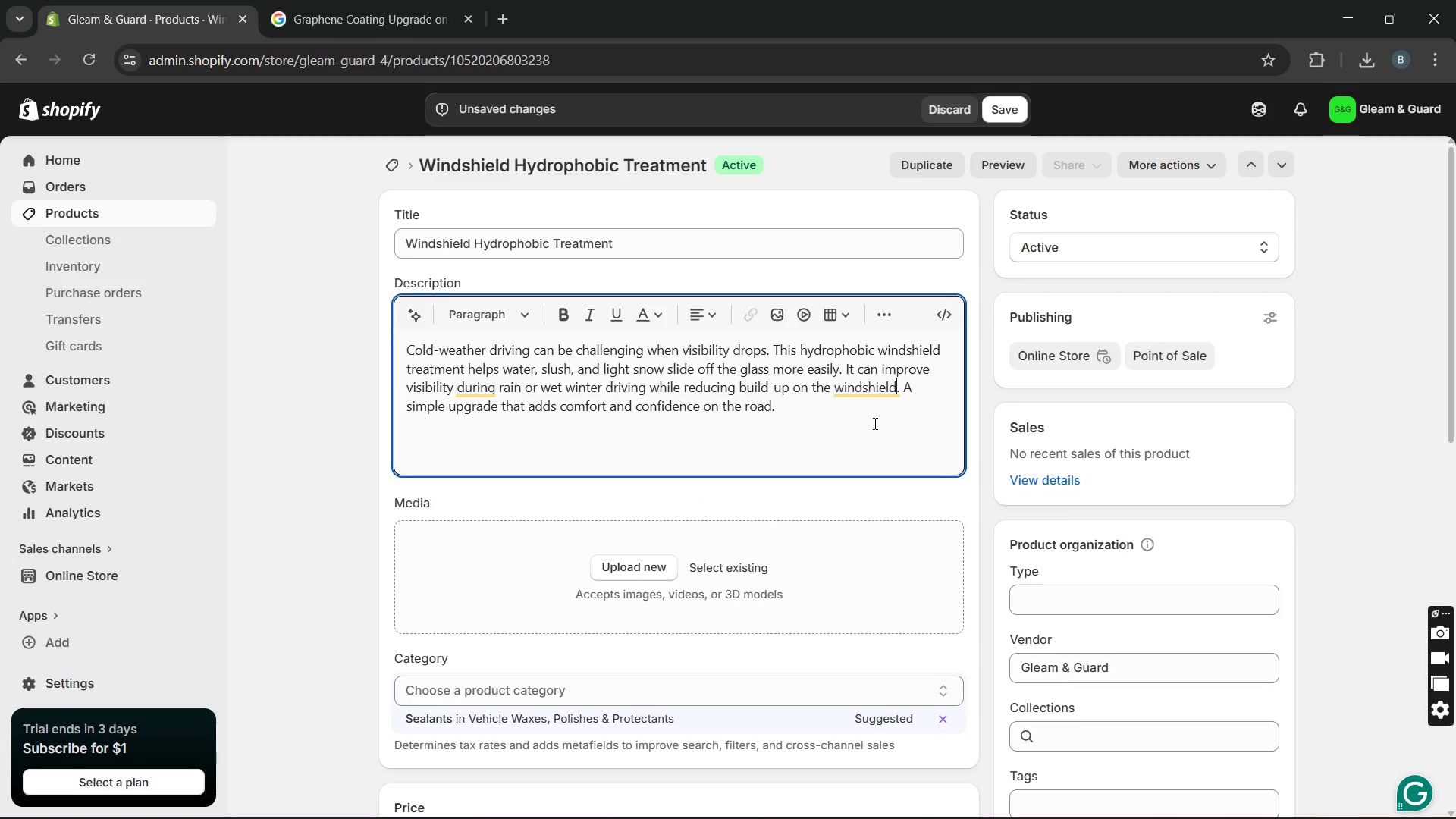 
key(Unknown)
 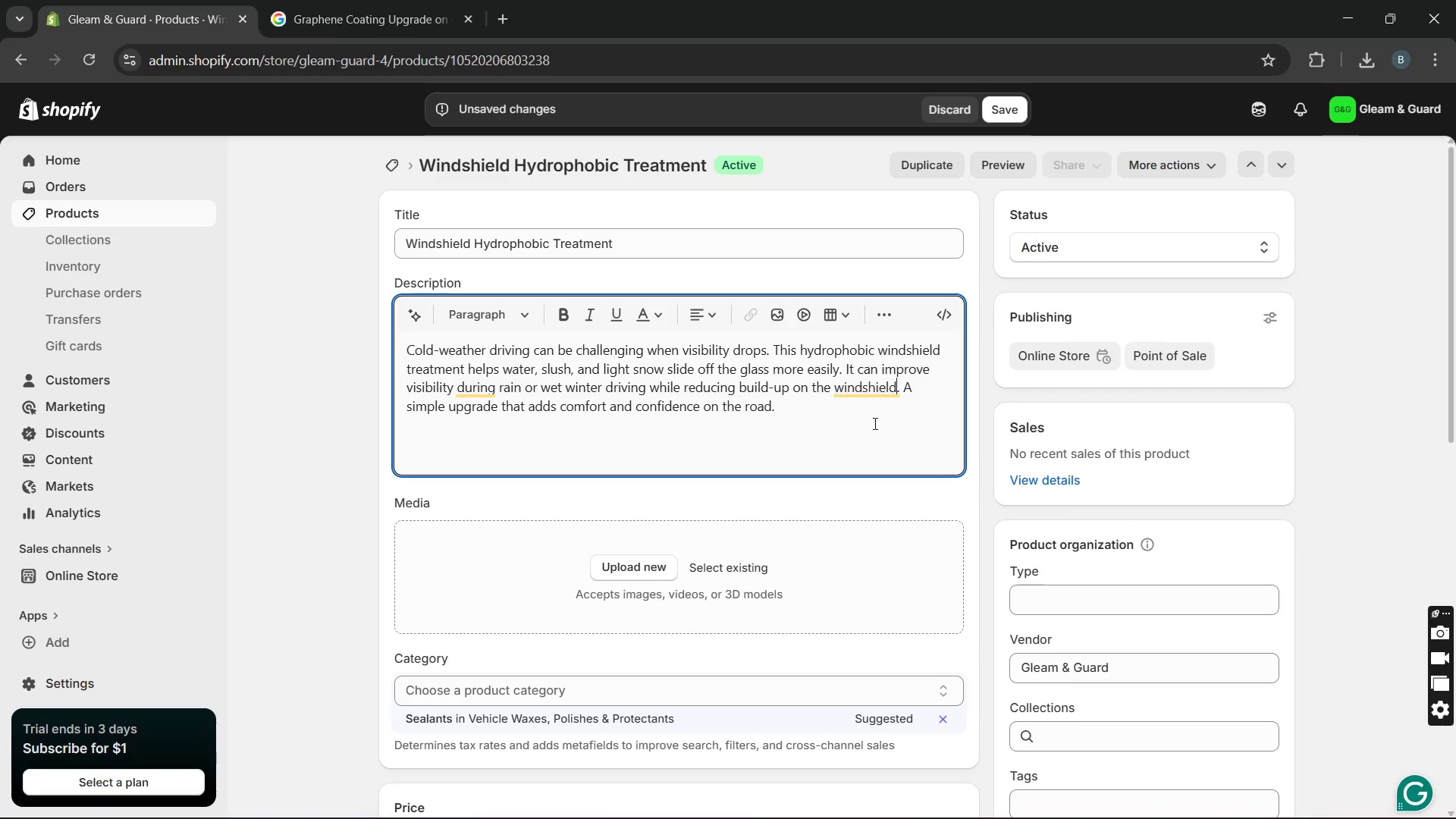 
key(Unknown)
 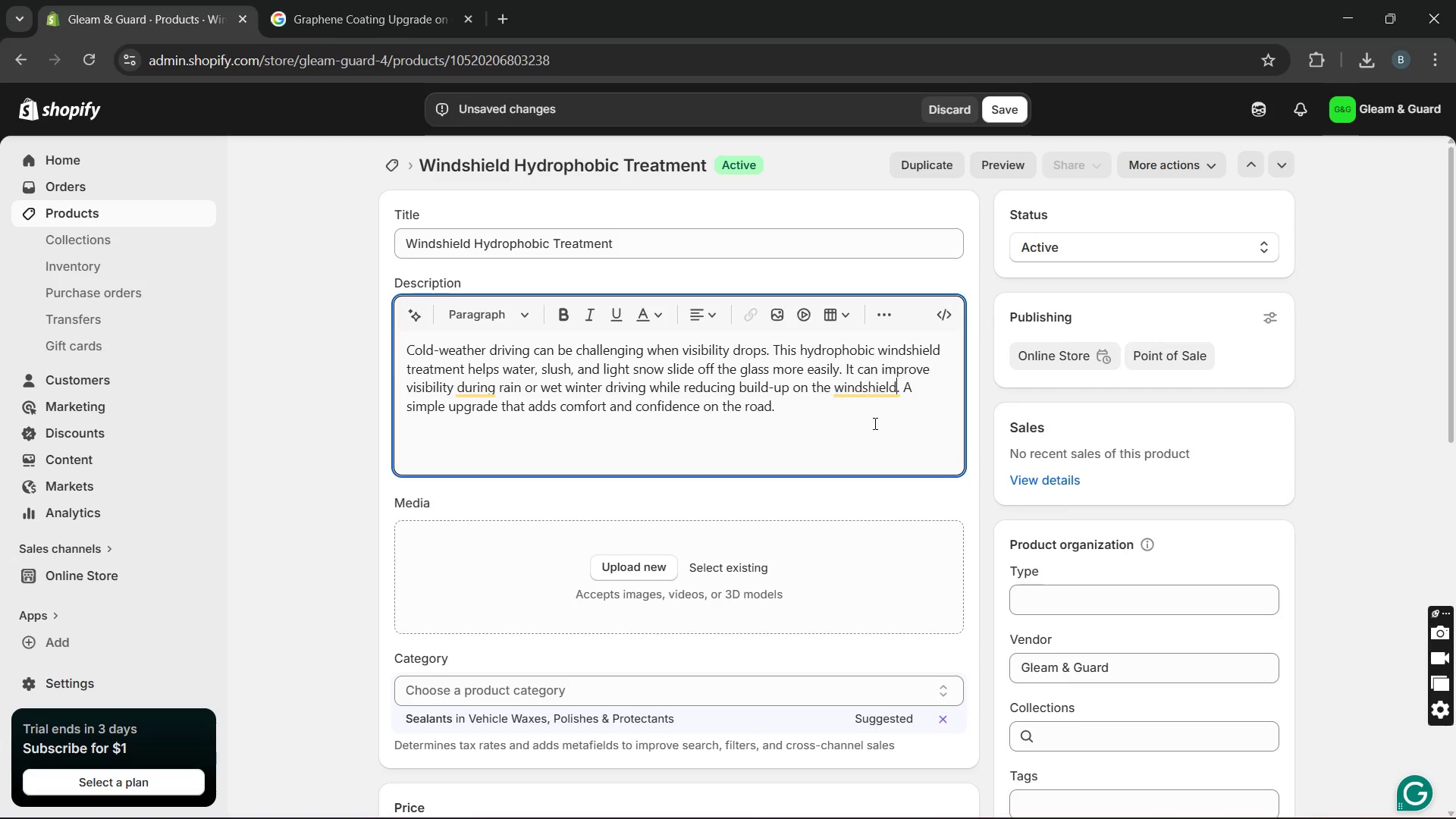 
key(Unknown)
 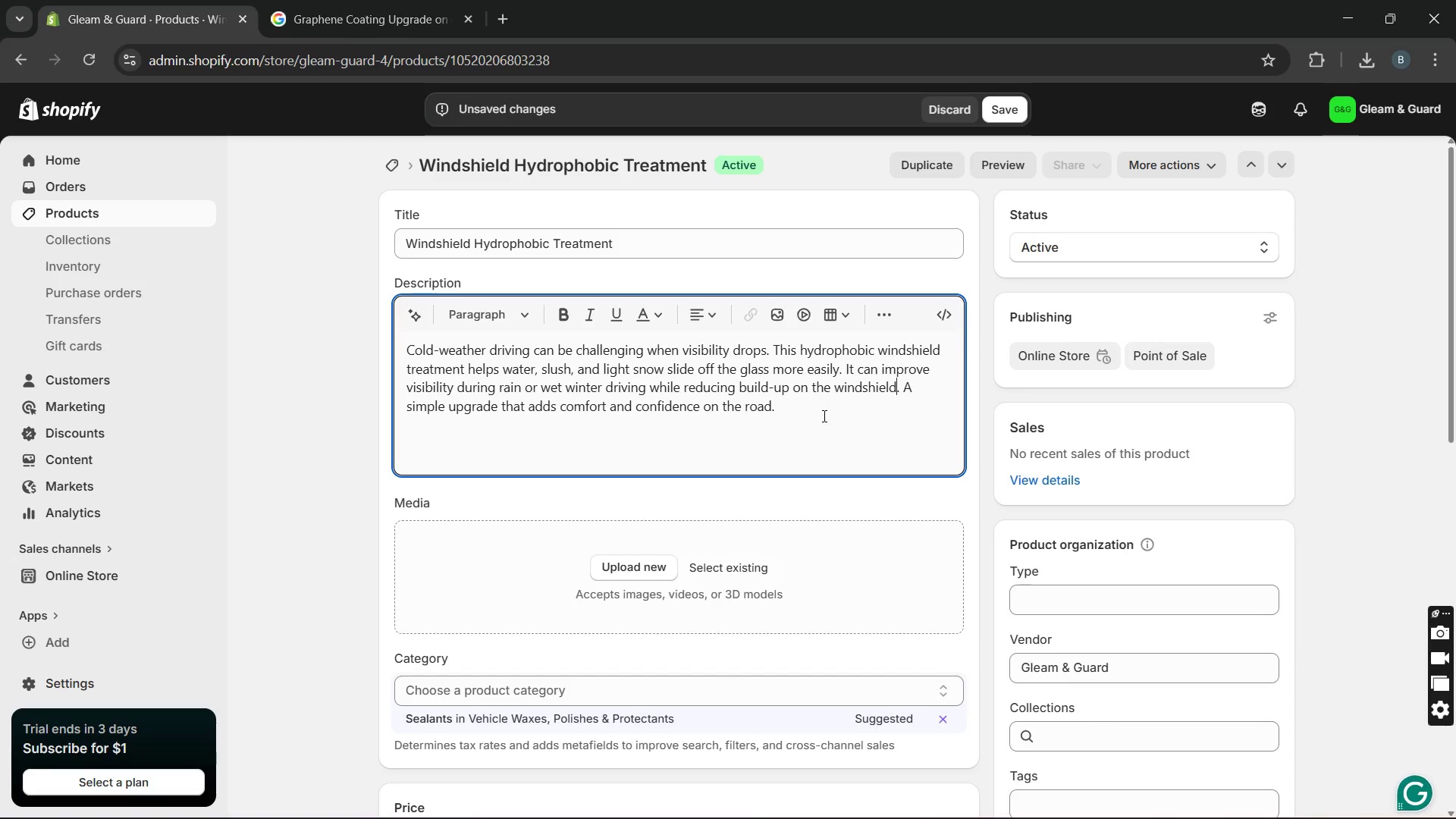 
left_click([823, 416])
 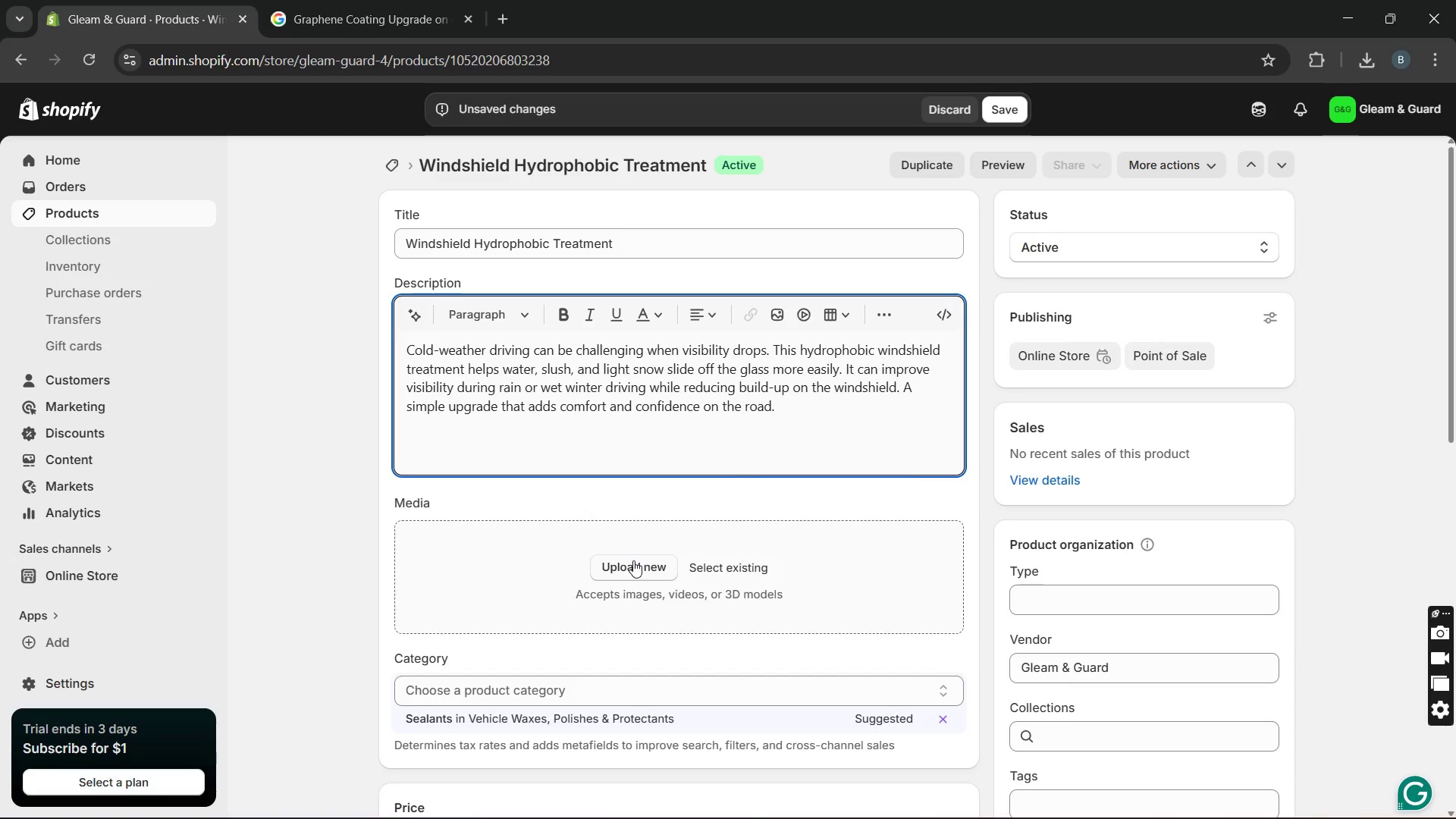 
left_click([633, 560])
 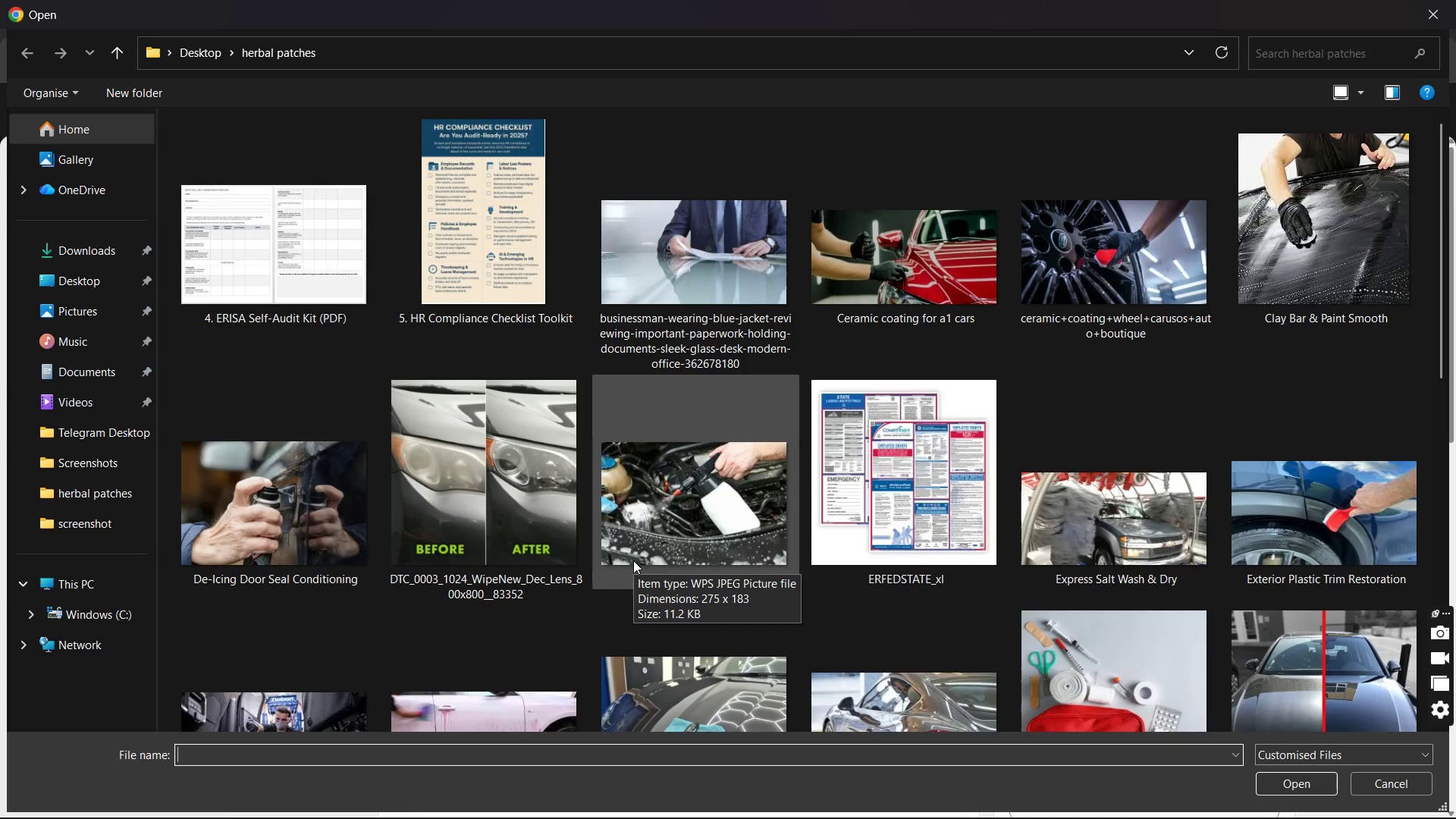 
wait(12.75)
 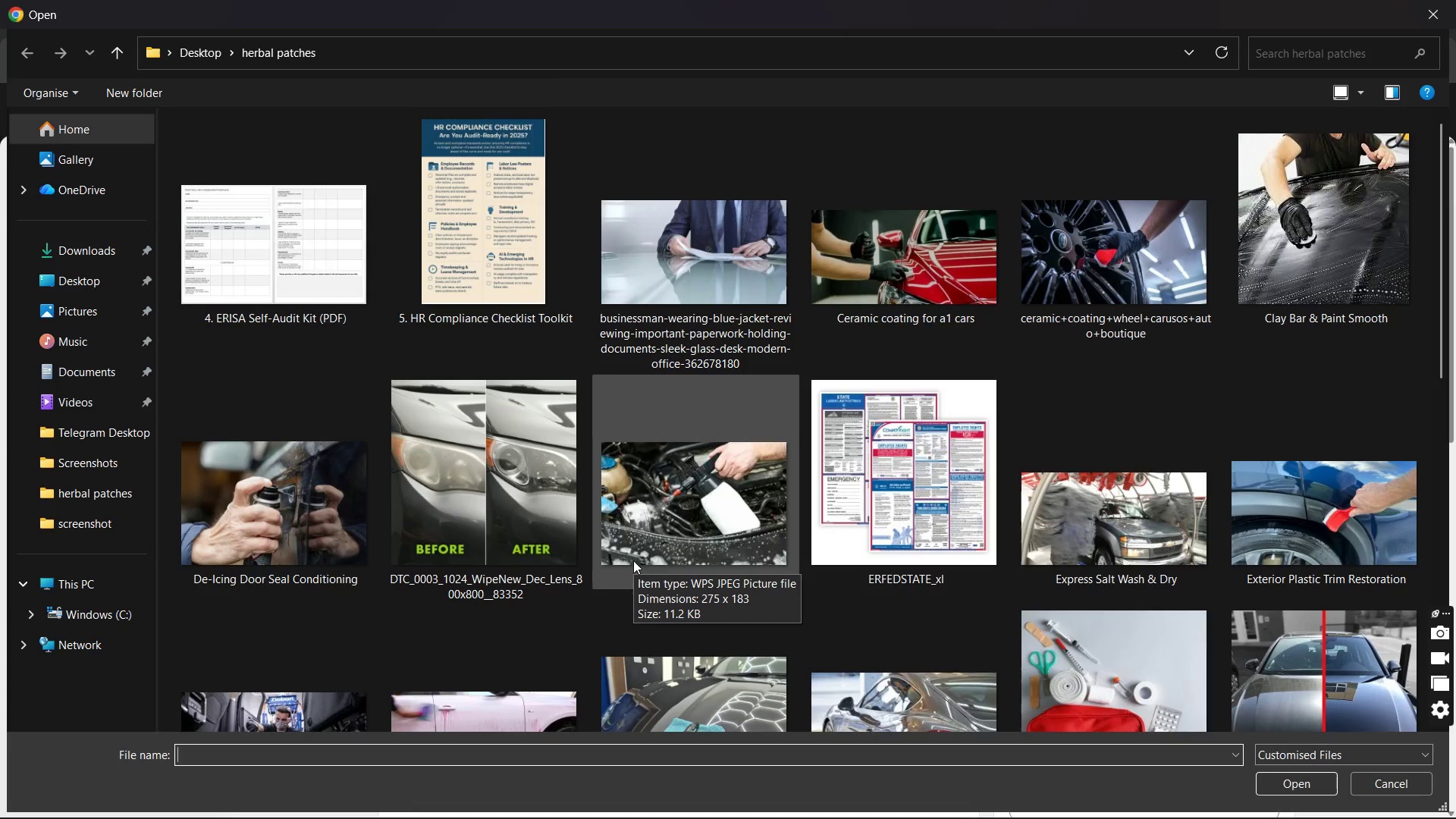 
left_click([981, 497])
 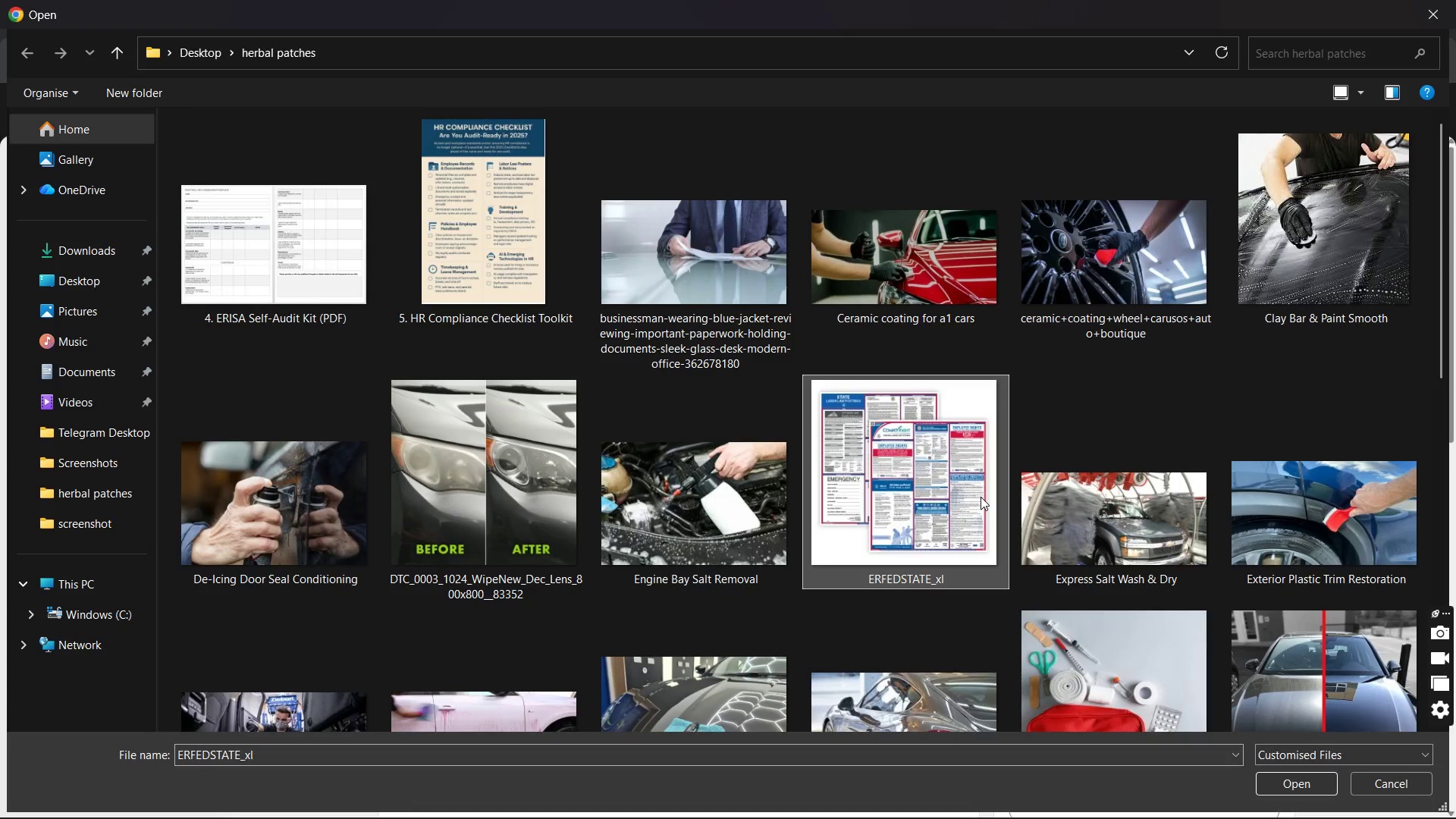 
key(ArrowDown)
 